 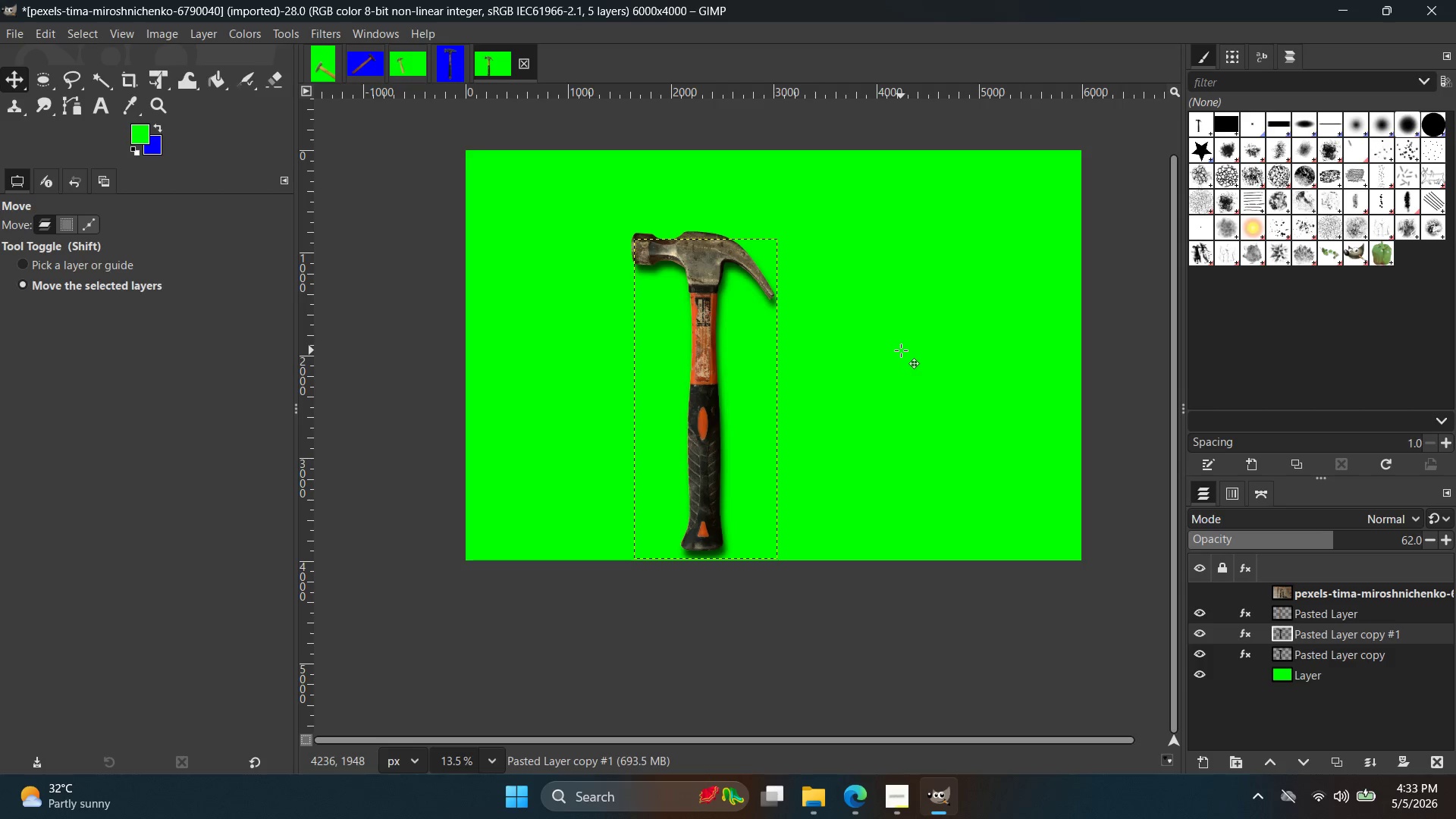 
key(Control+Shift+E)
 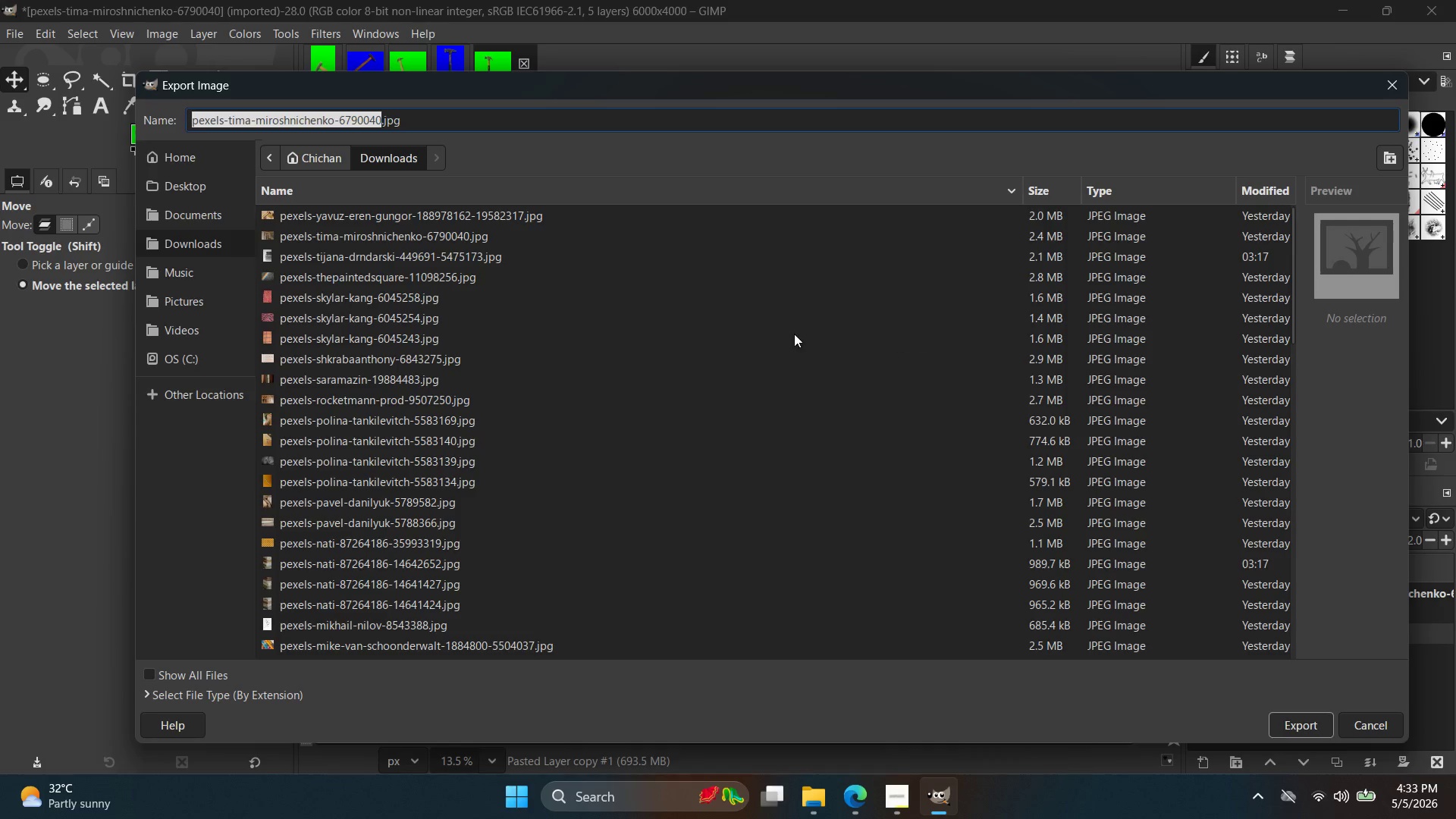 
left_click([209, 182])
 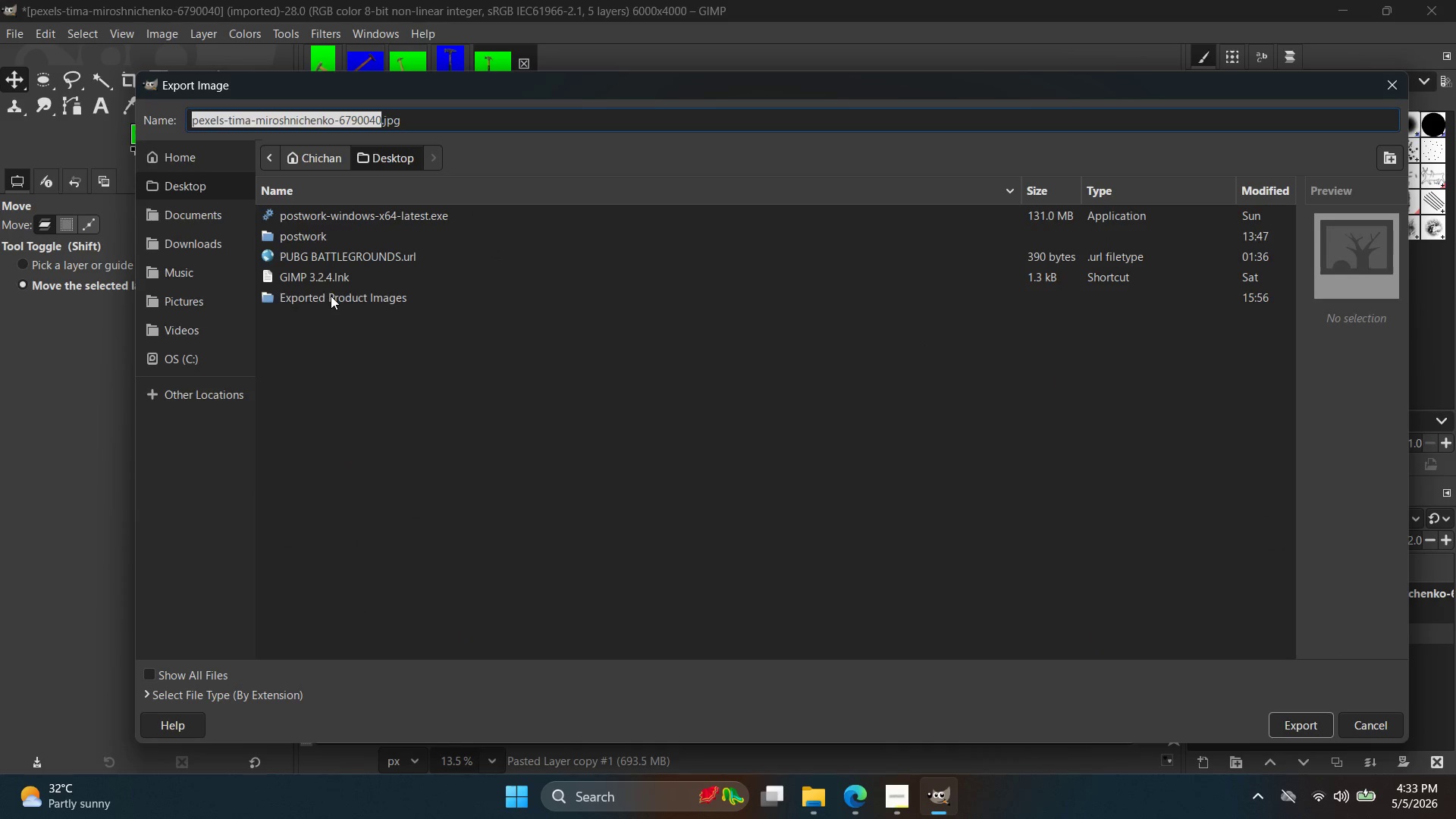 
double_click([331, 296])
 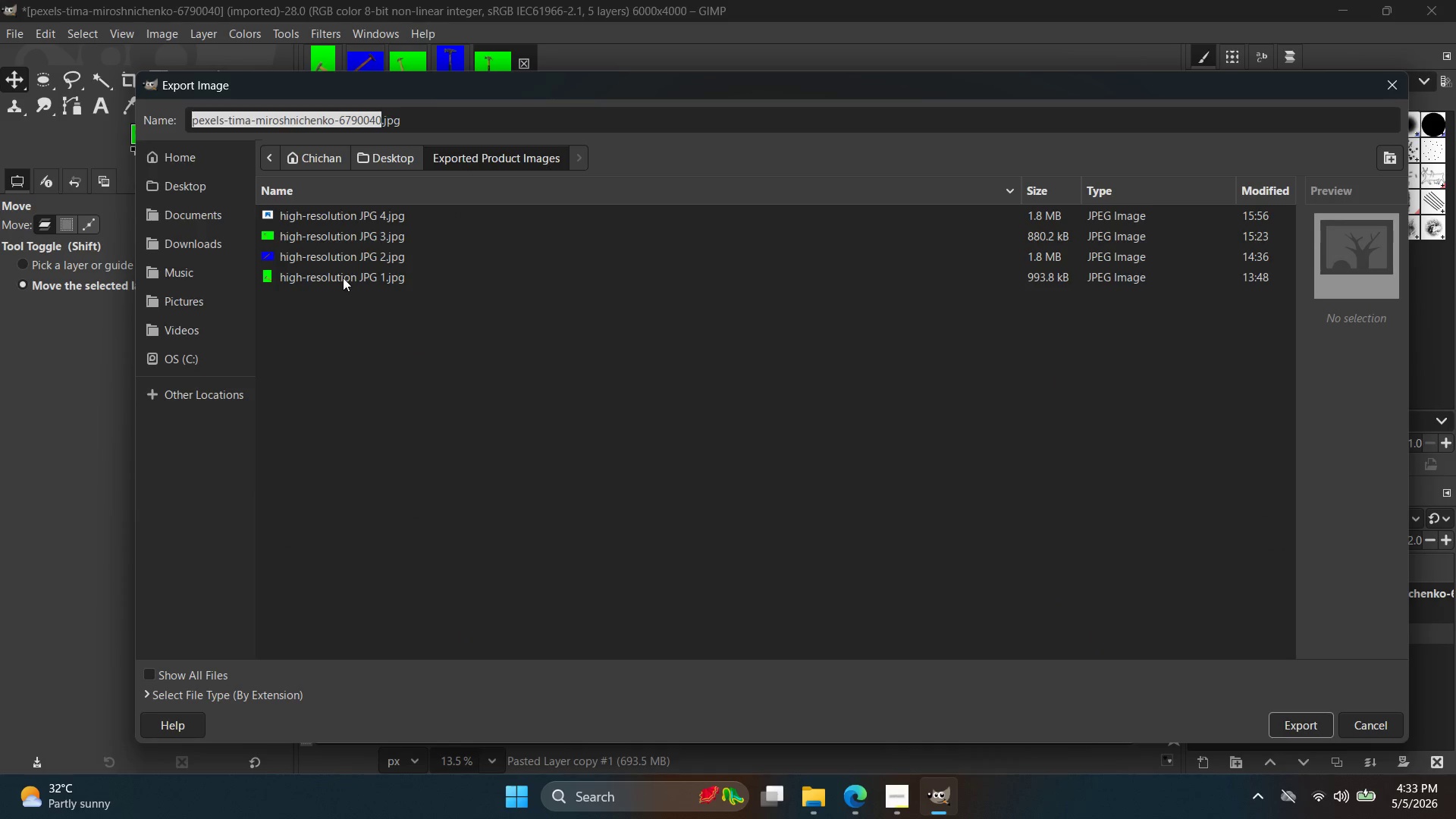 
left_click([343, 278])
 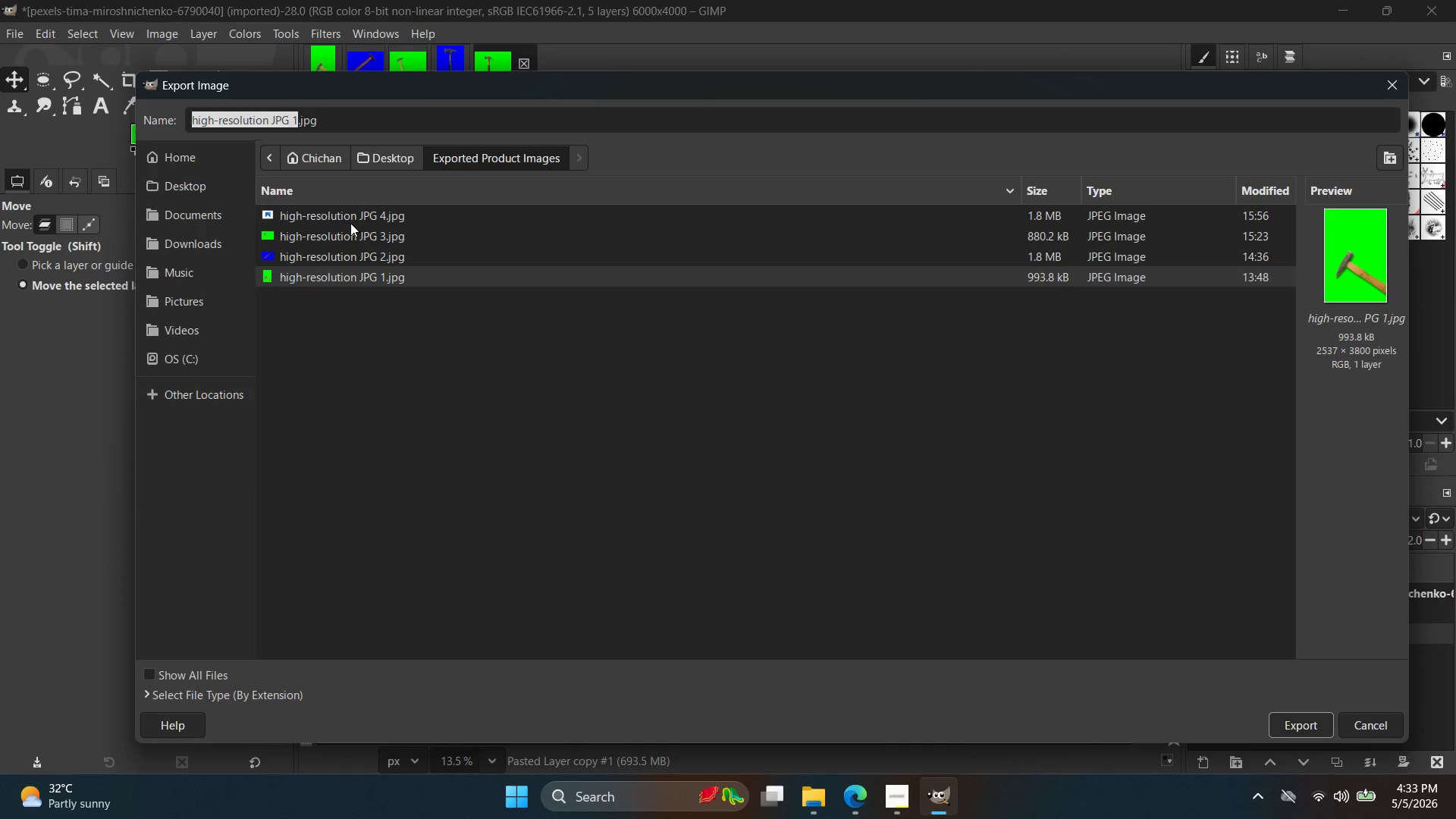 
left_click([352, 221])
 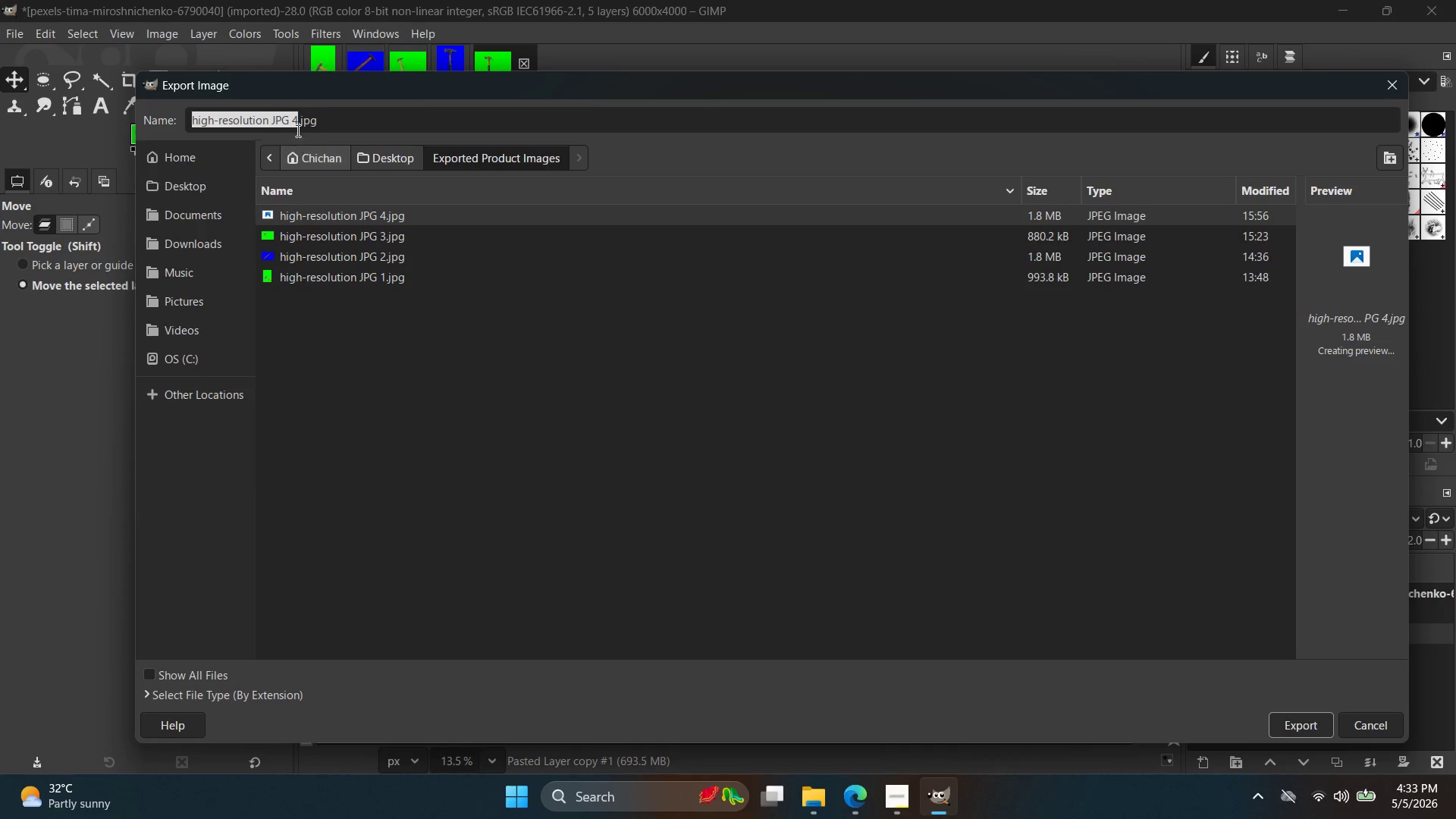 
left_click([297, 124])
 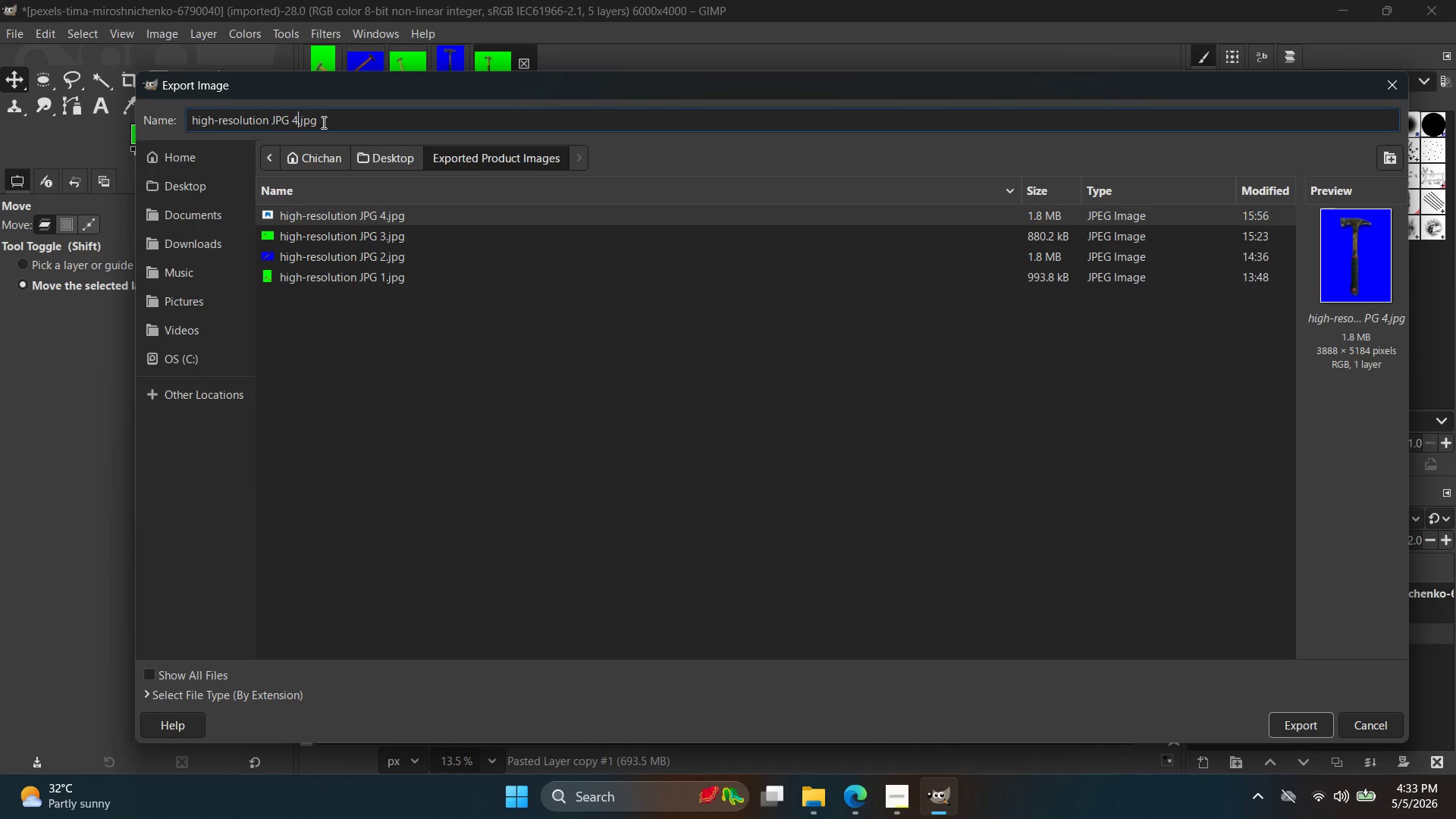 
key(Backspace)
 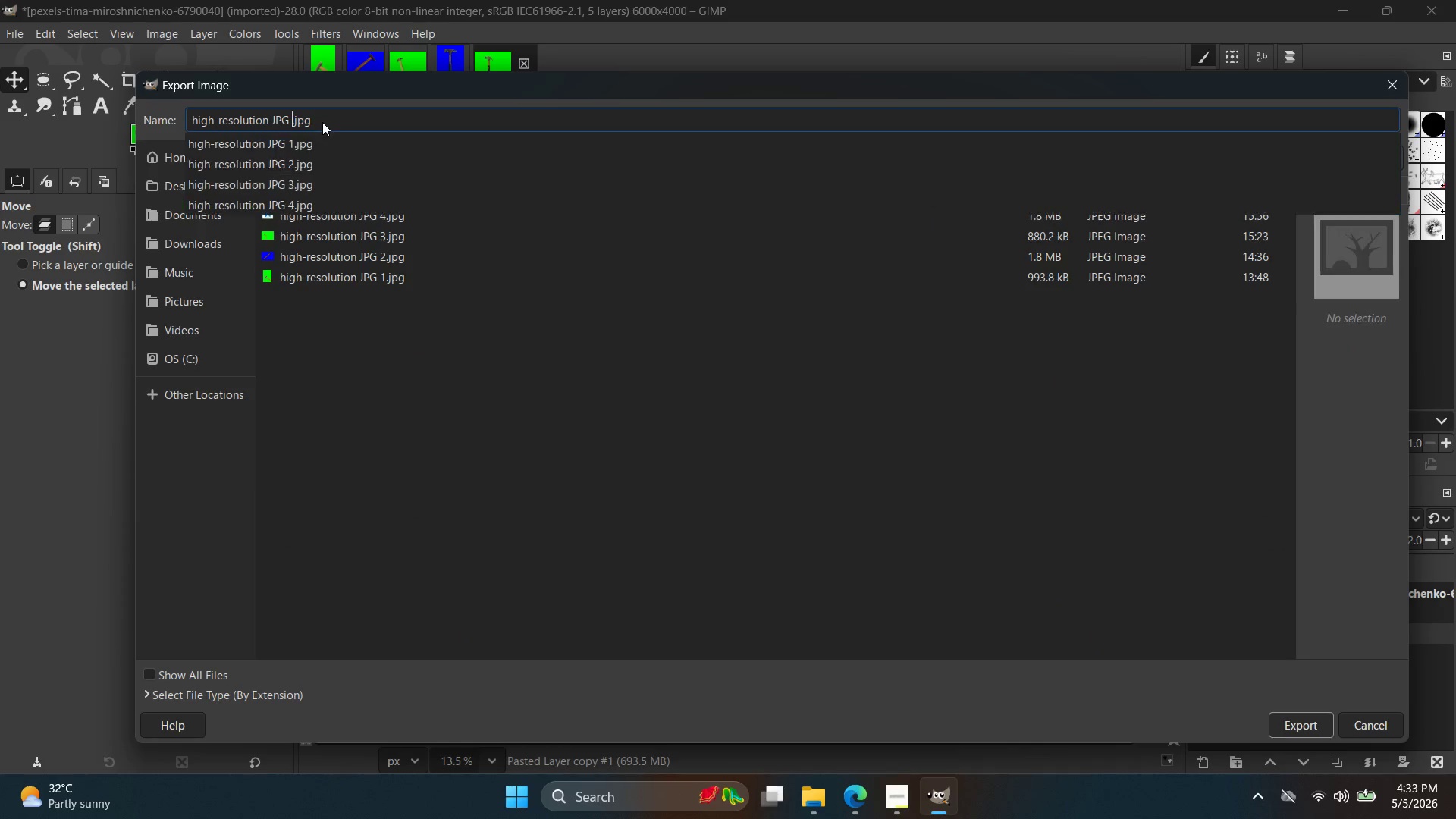 
key(5)
 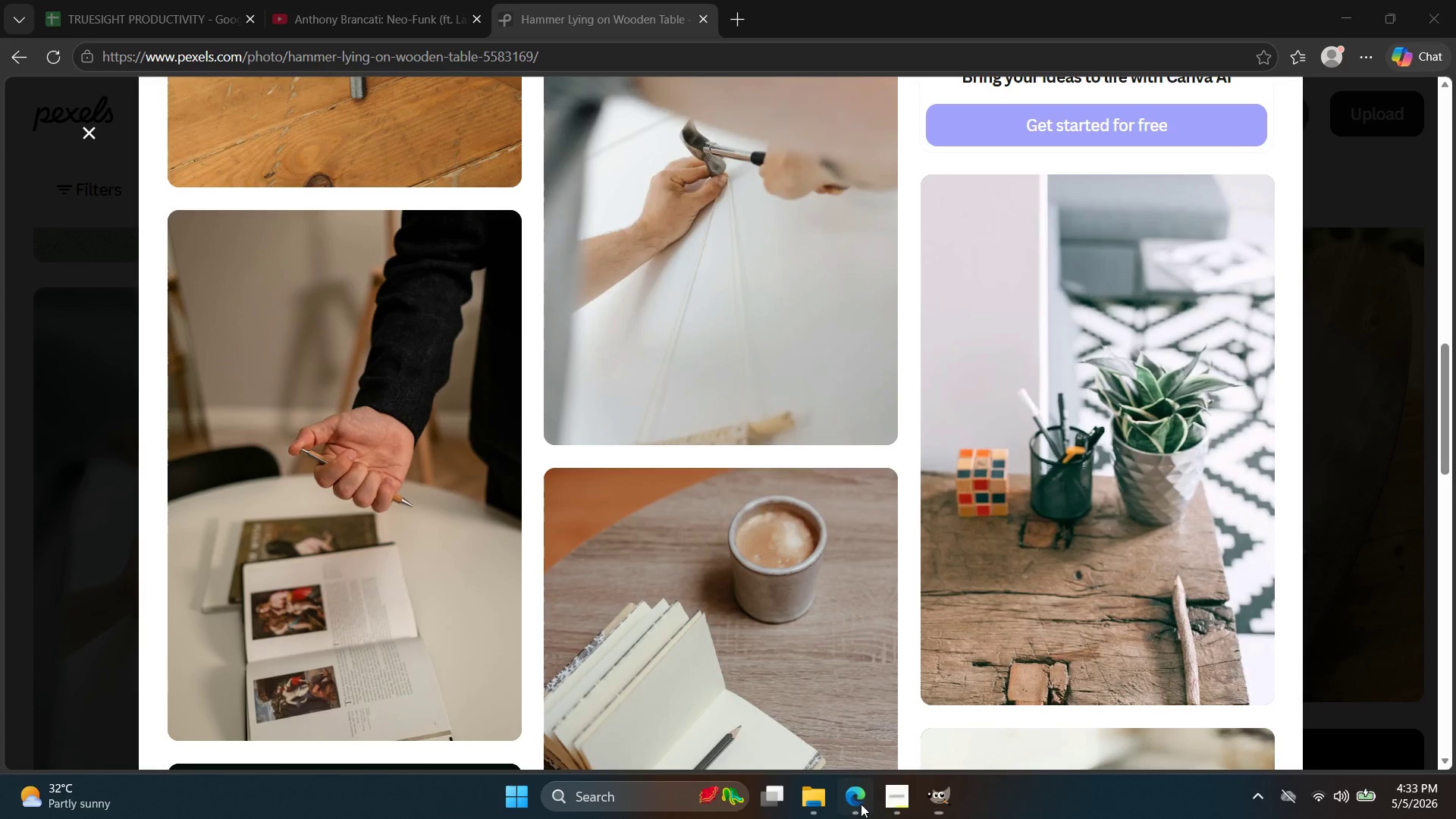 
wait(5.53)
 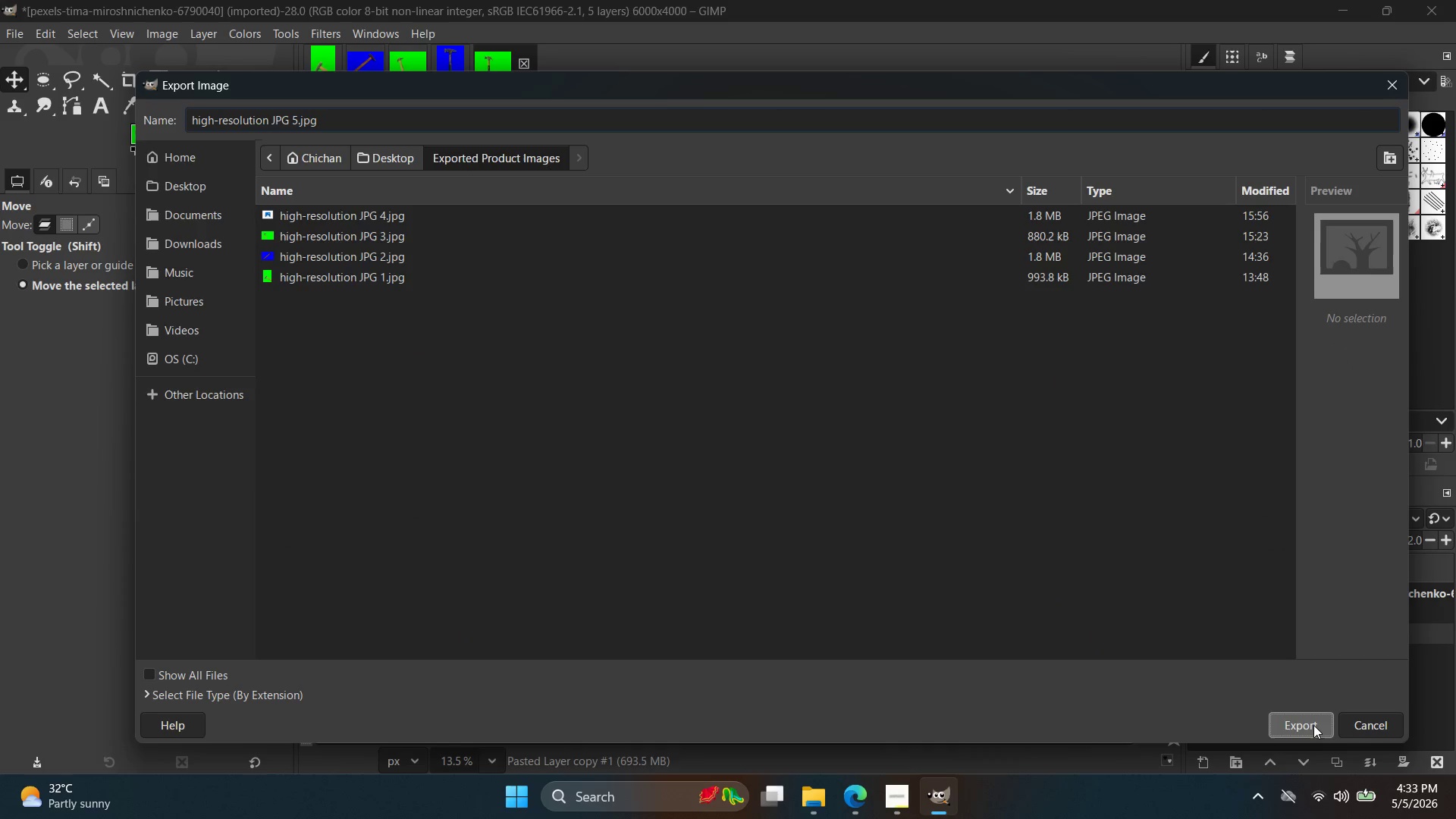 
double_click([929, 801])
 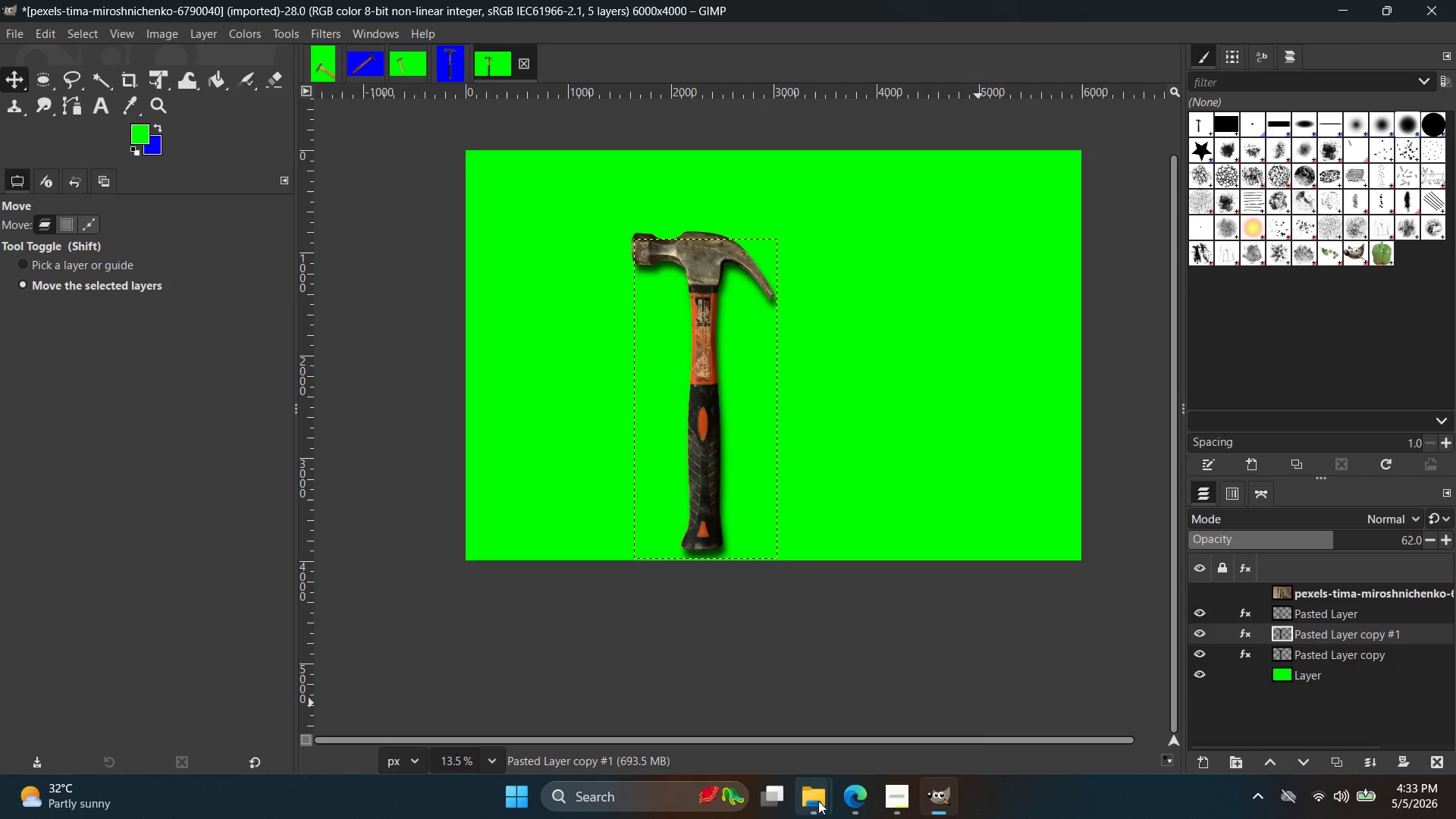 
left_click([818, 801])
 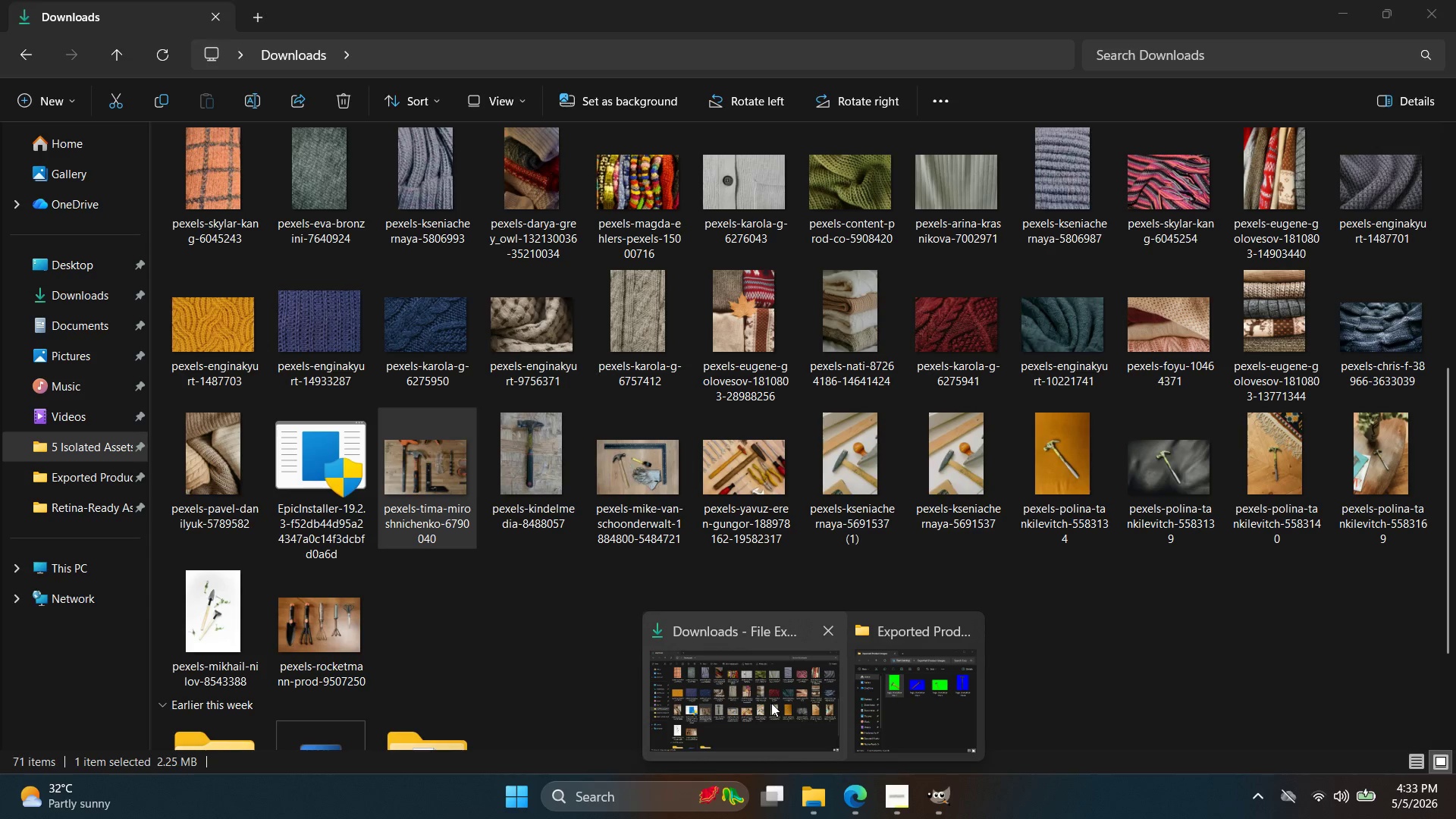 
mouse_move([802, 691])
 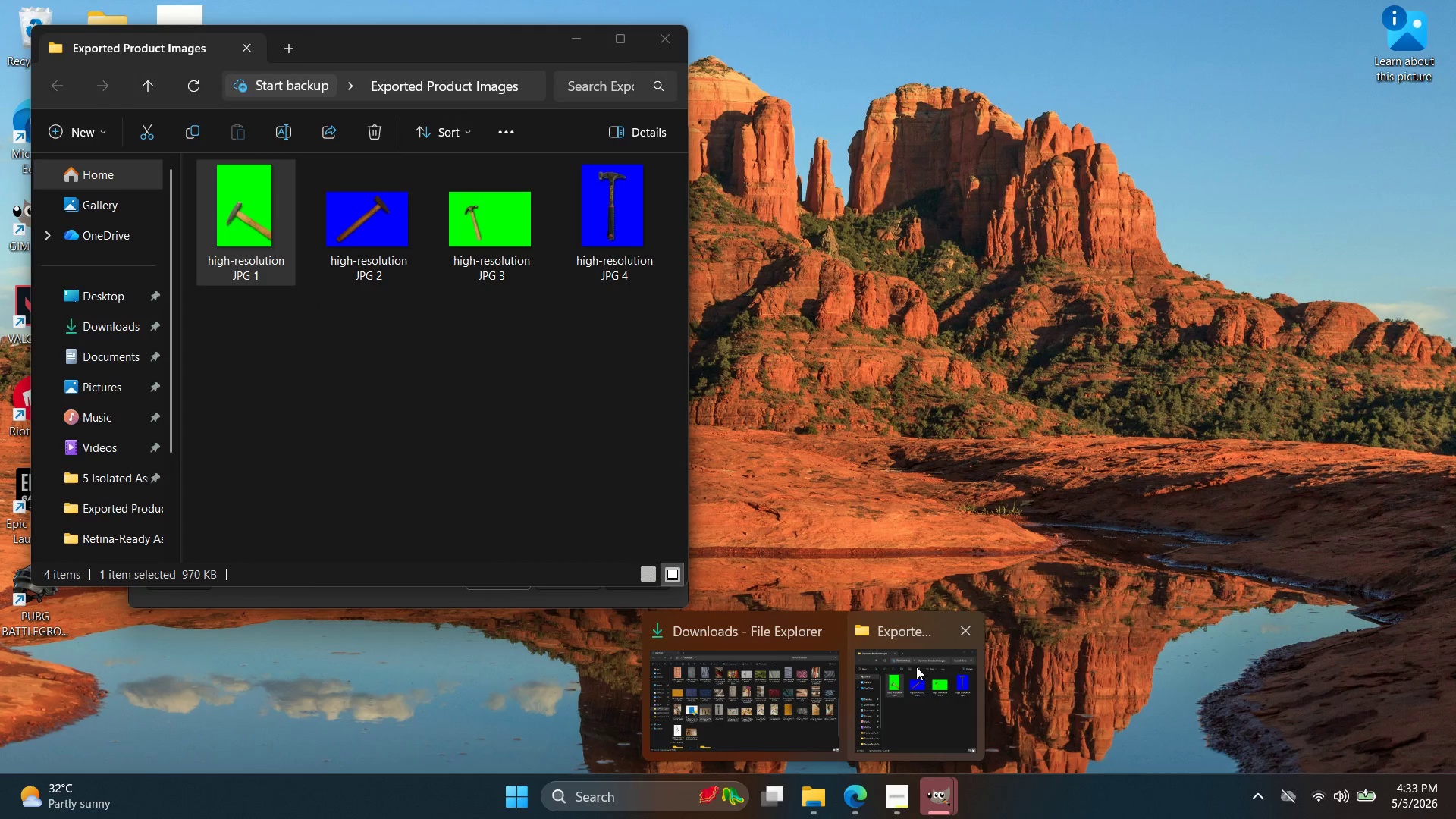 
wait(12.63)
 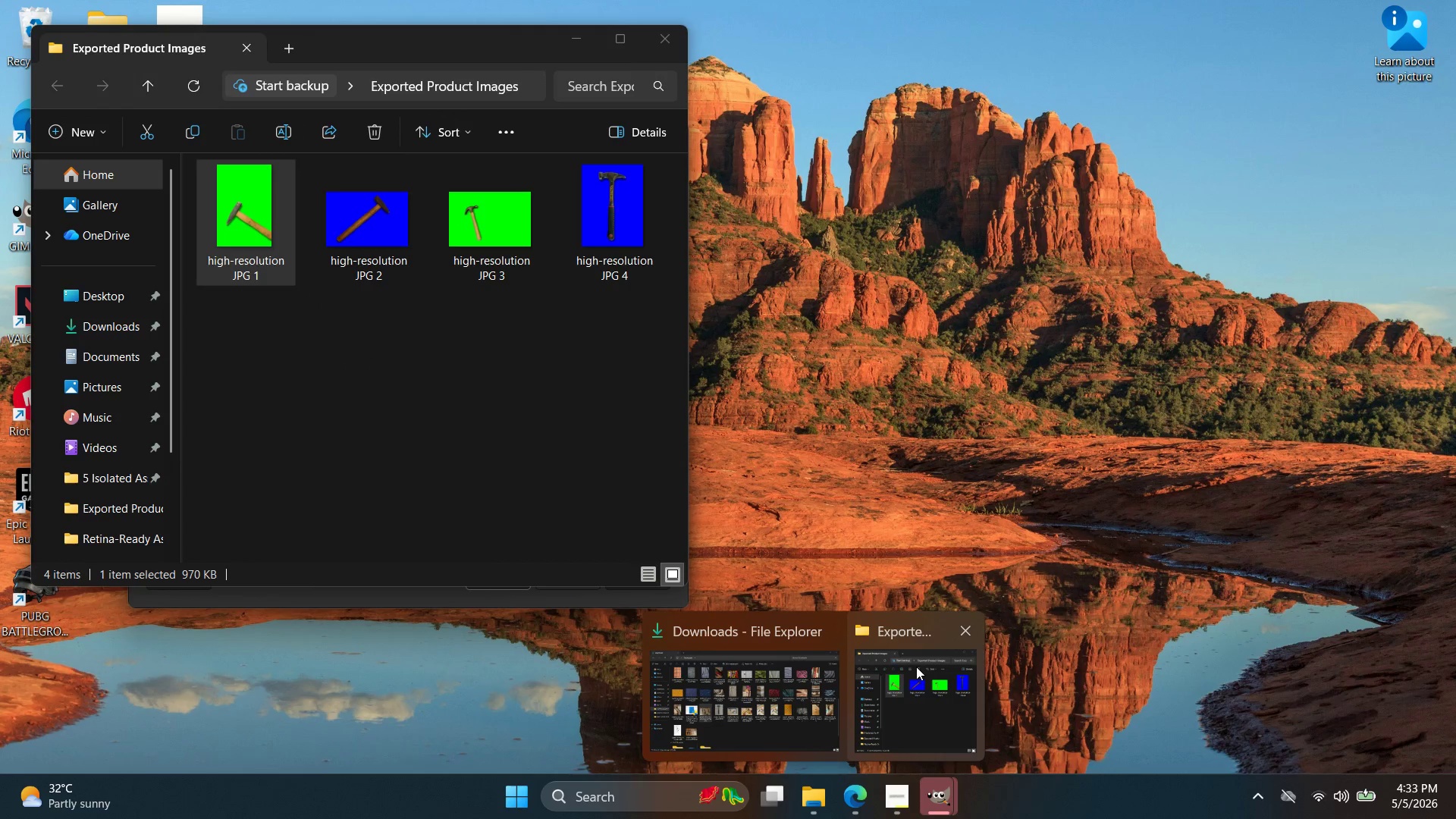 
left_click([482, 574])
 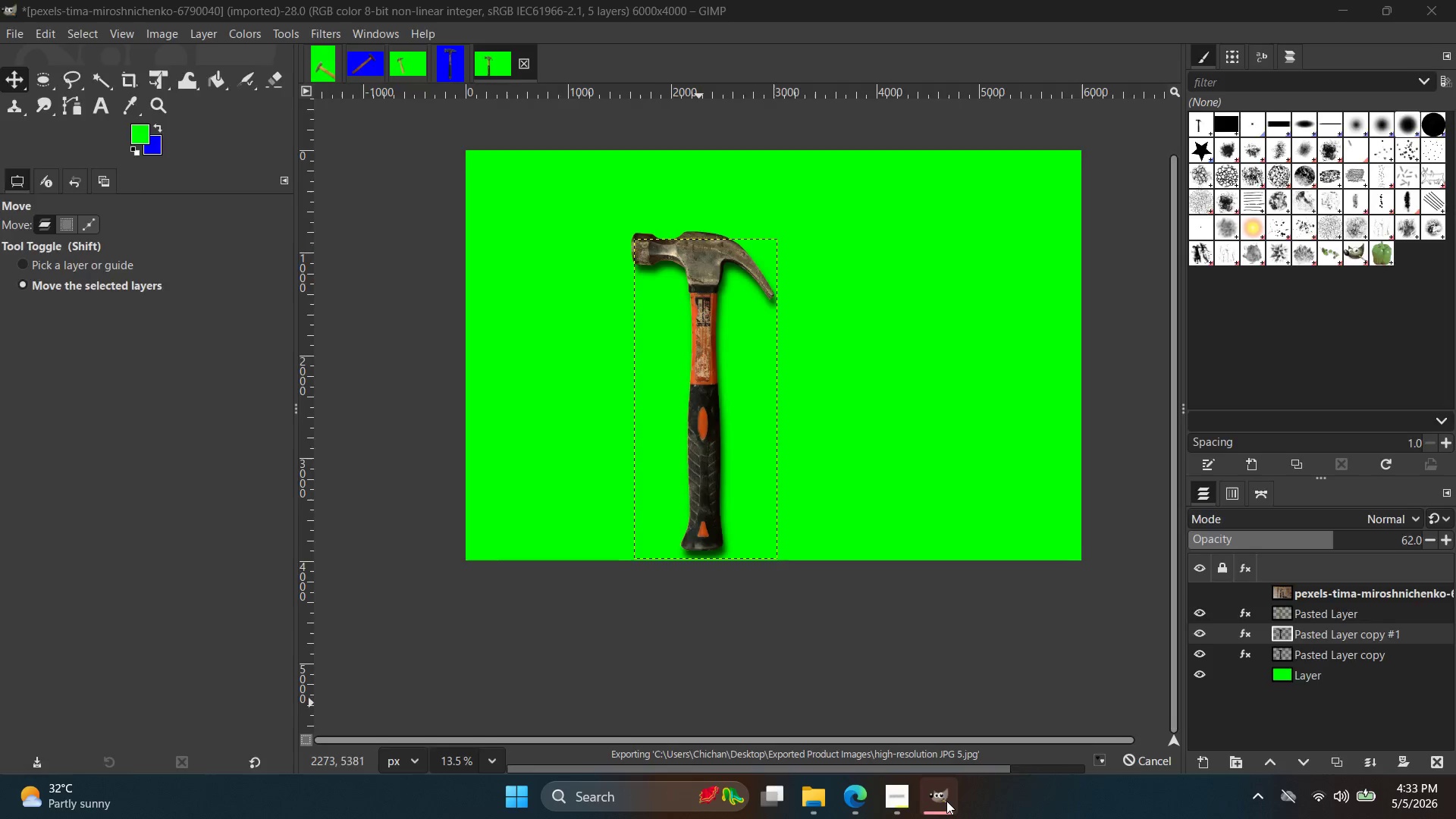 
double_click([945, 801])
 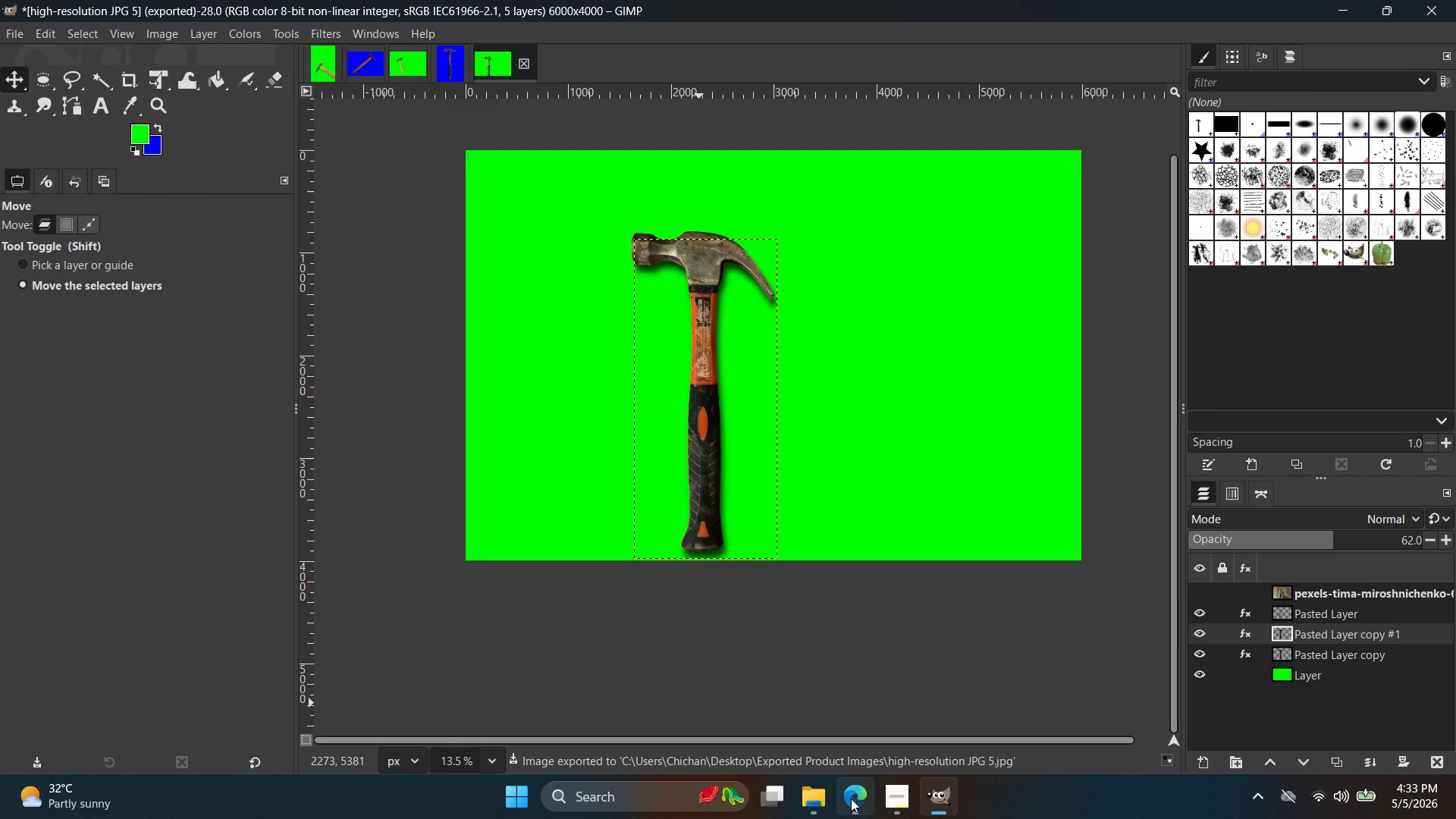 
left_click([809, 795])
 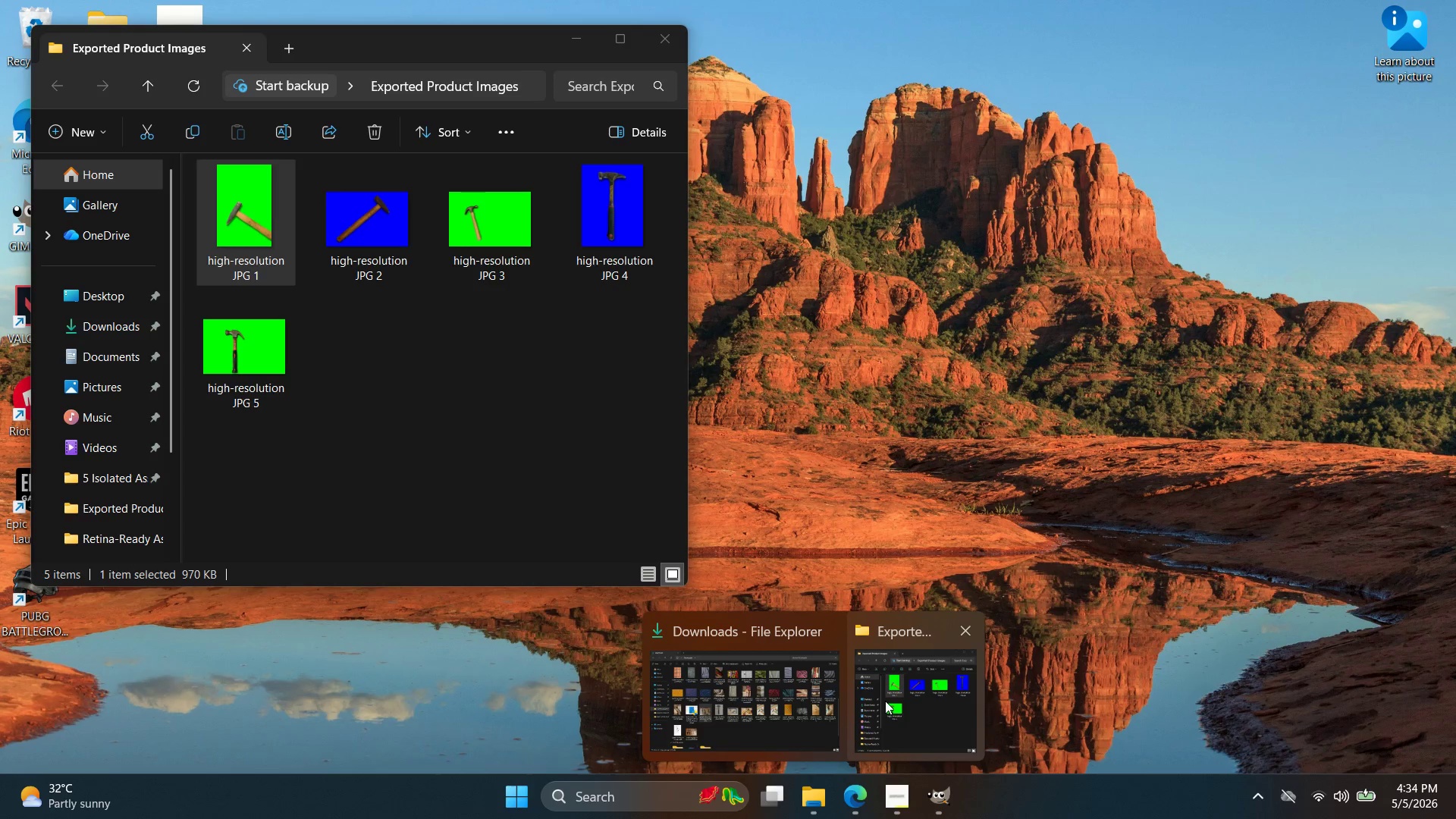 
wait(41.53)
 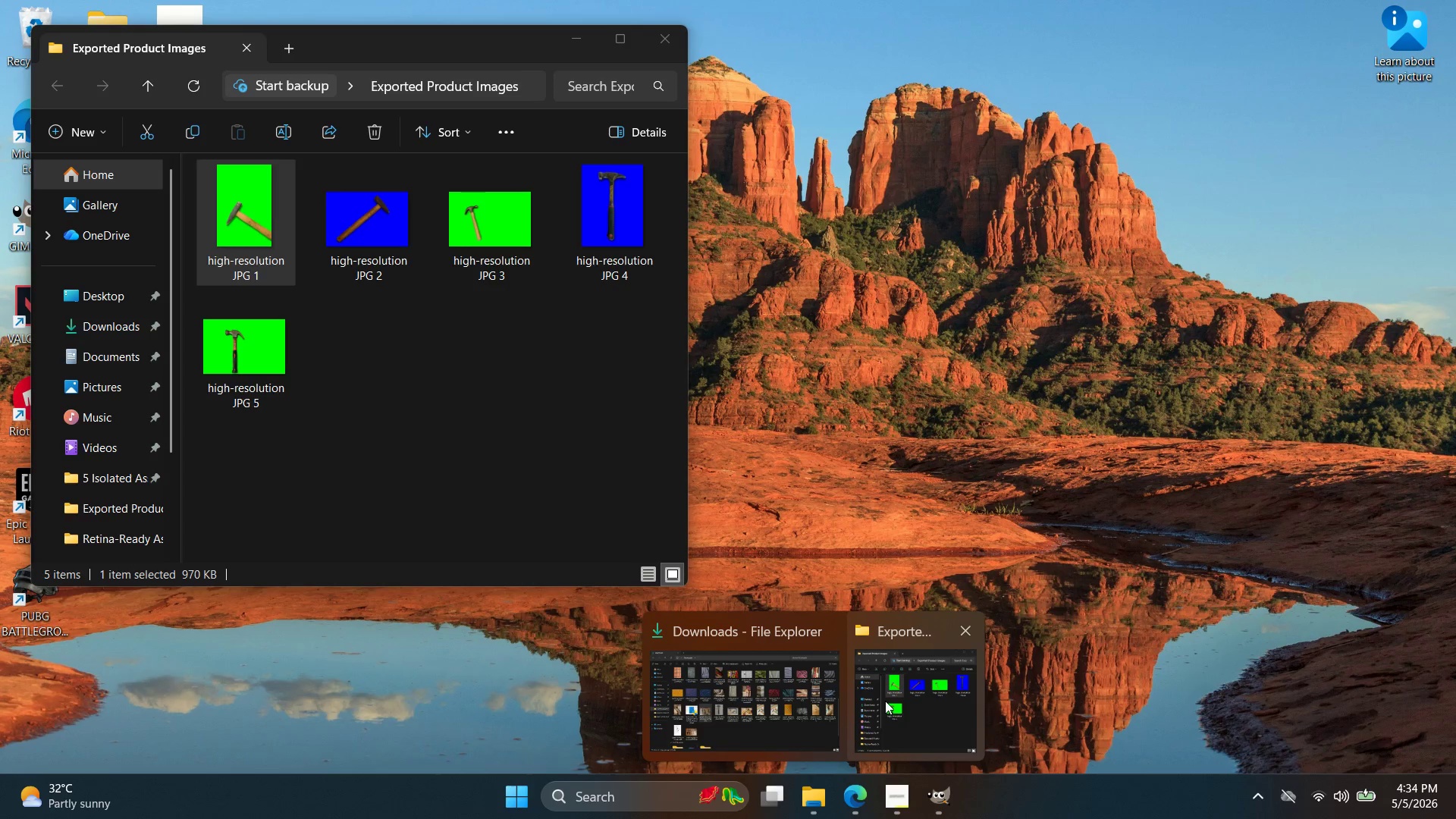 
left_click([754, 716])
 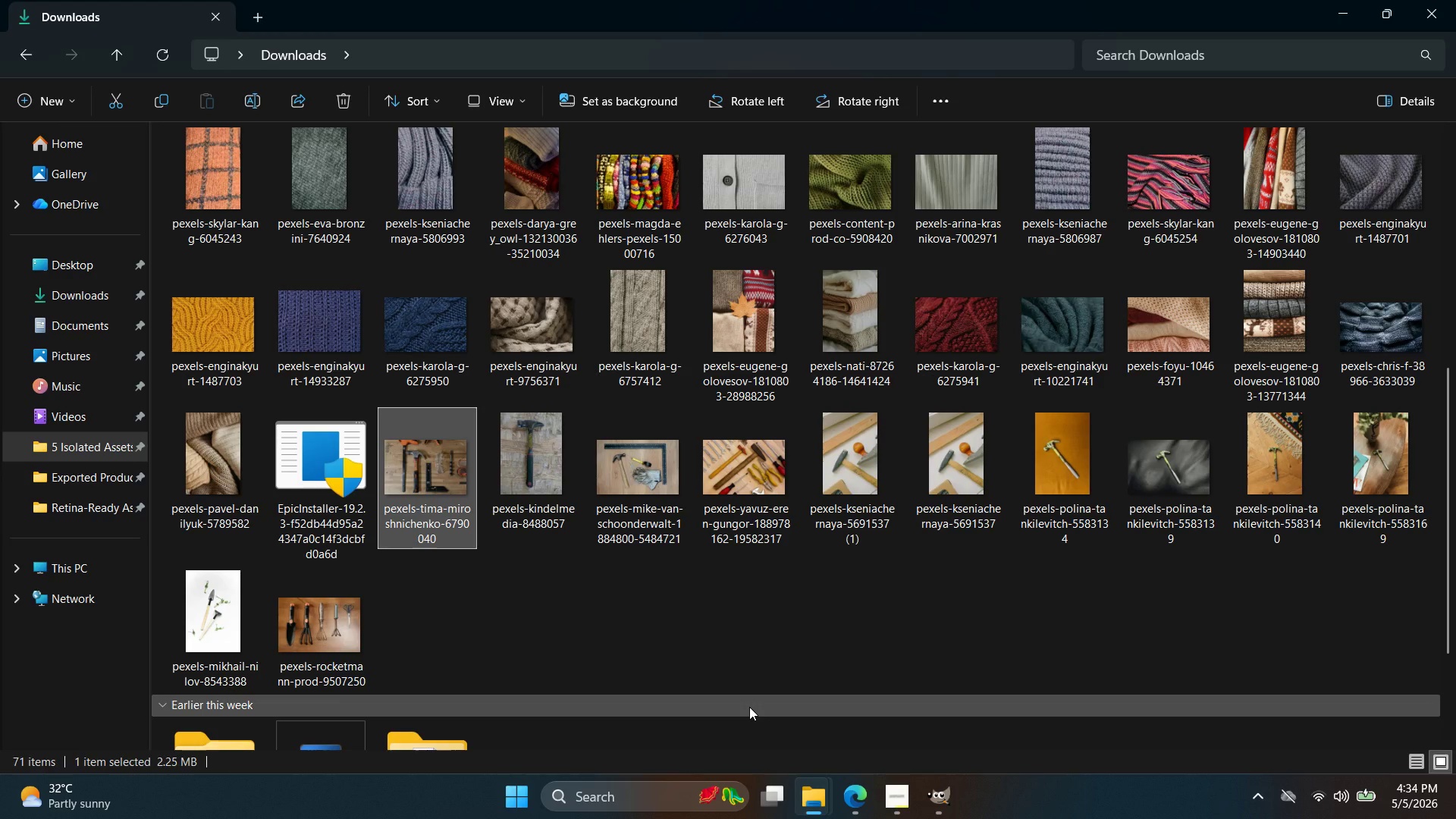 
wait(39.78)
 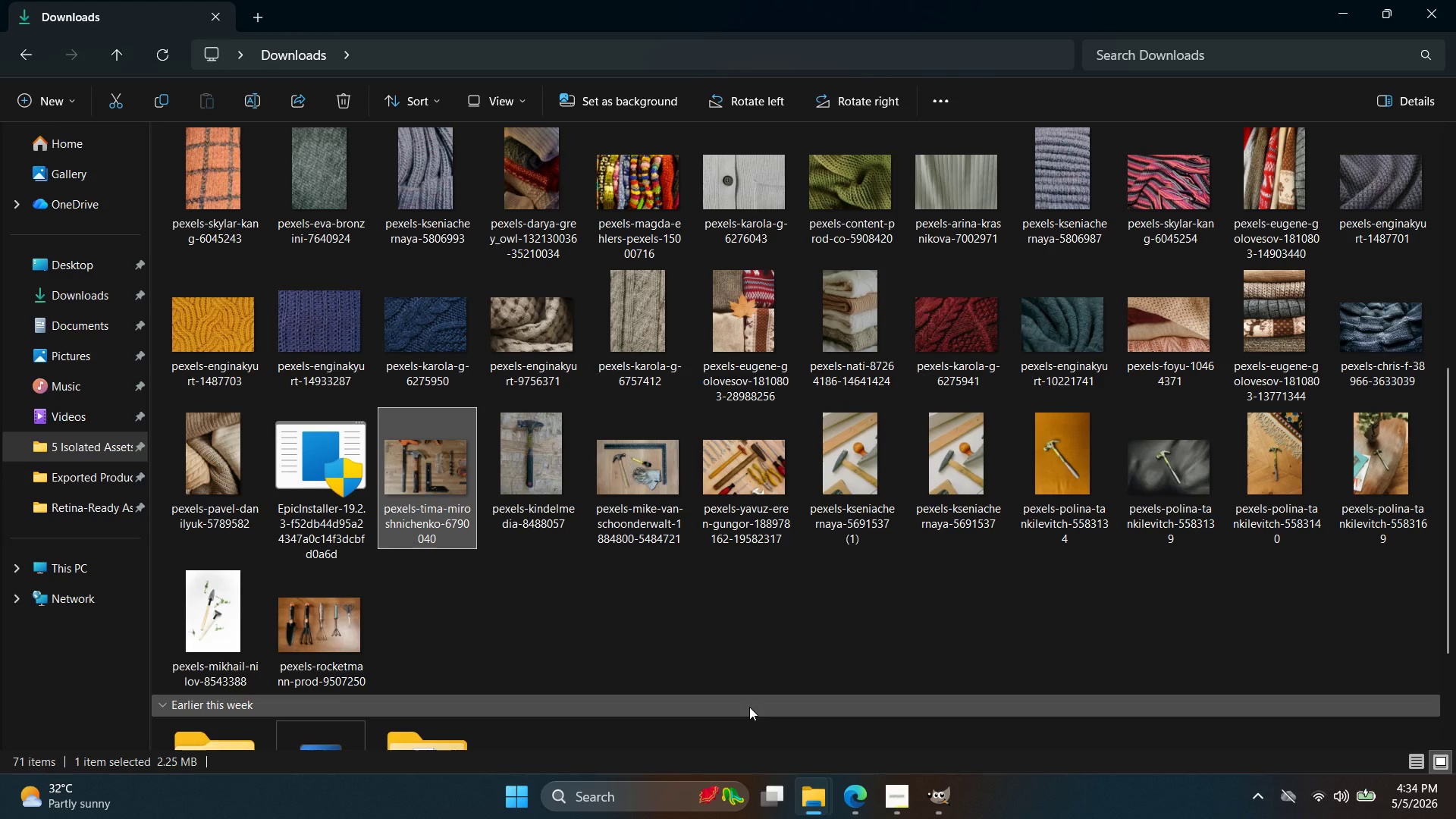 
left_click([860, 469])
 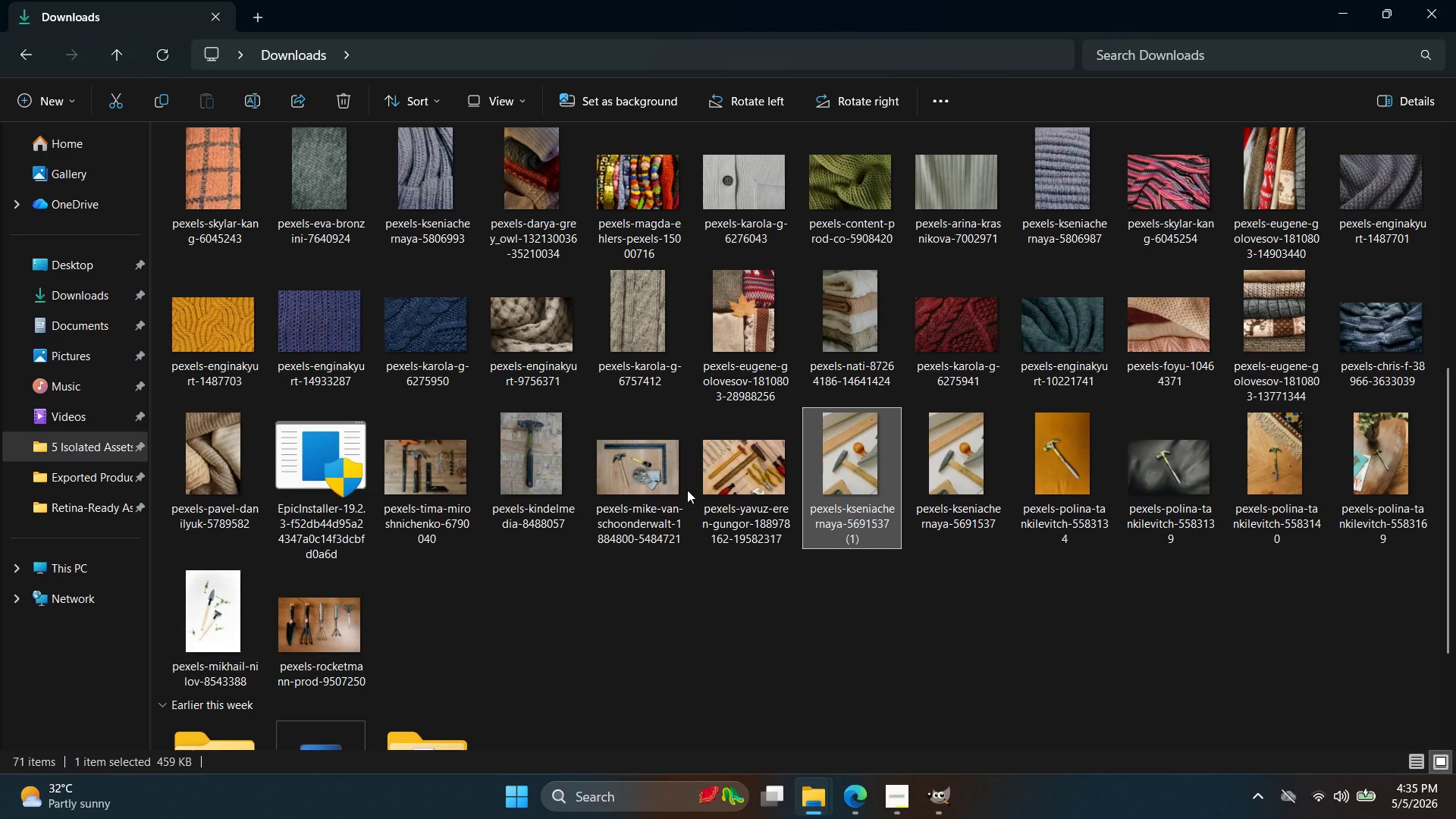 
left_click([639, 492])
 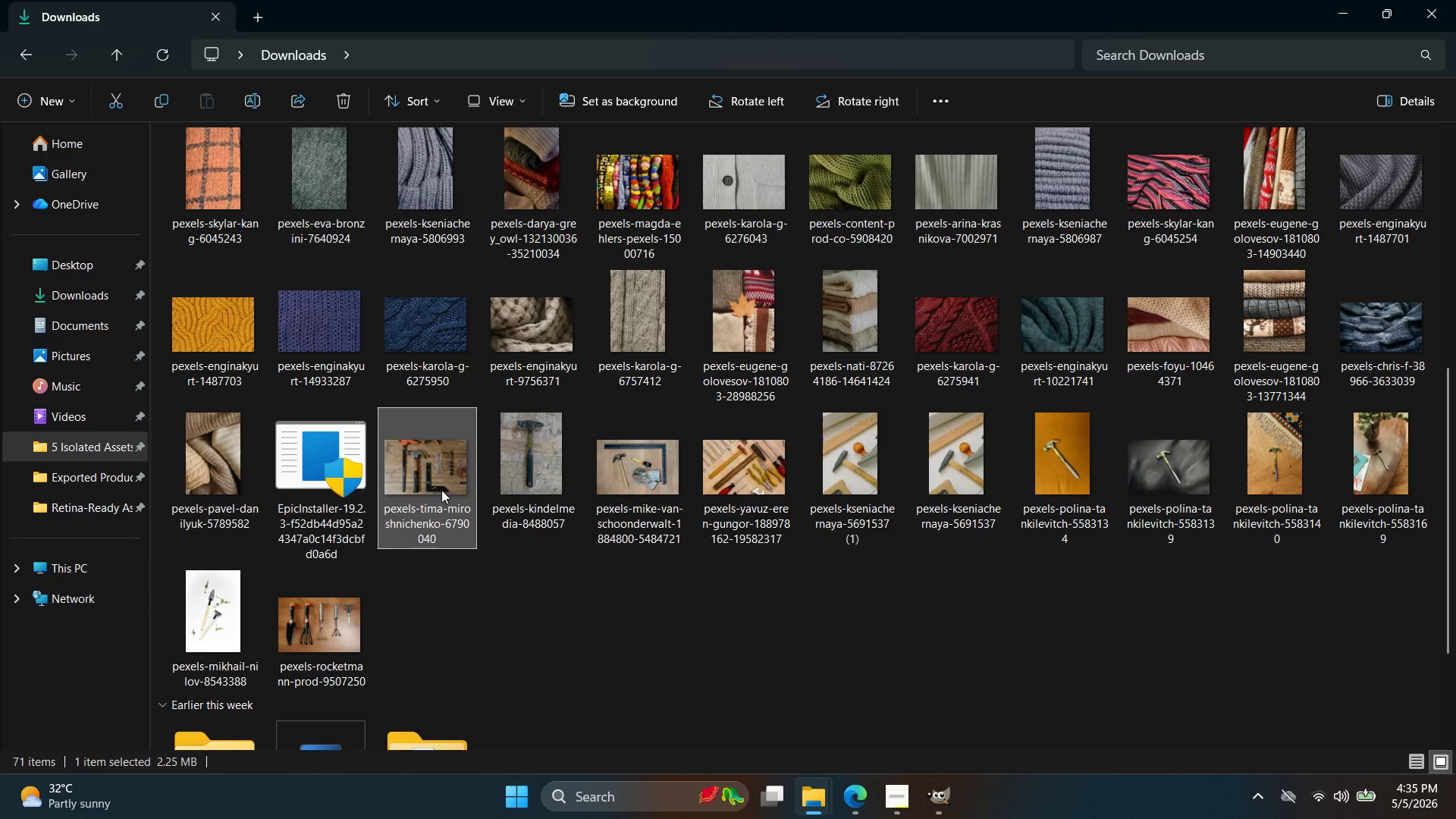 
double_click([497, 471])
 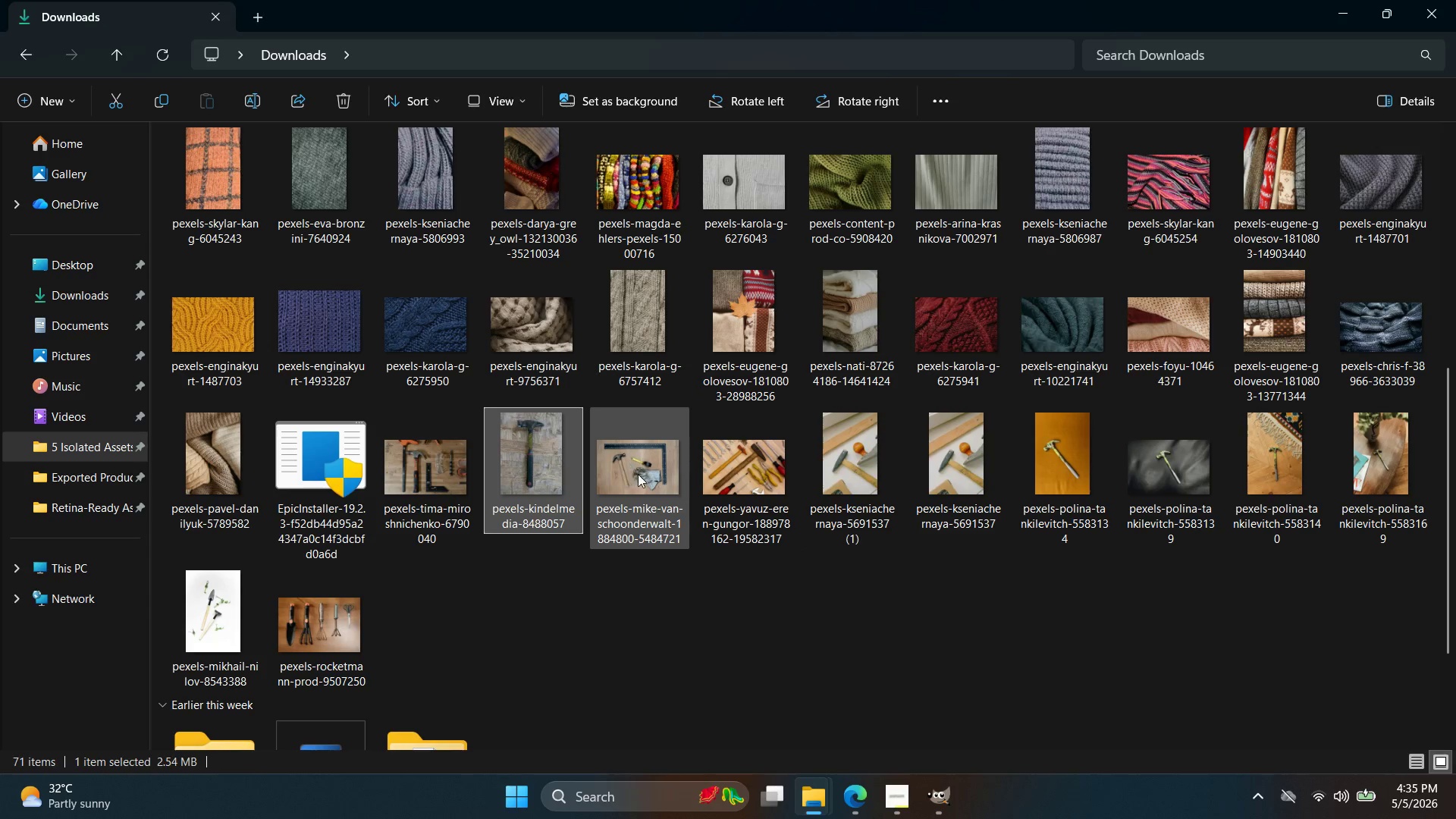 
left_click([643, 474])
 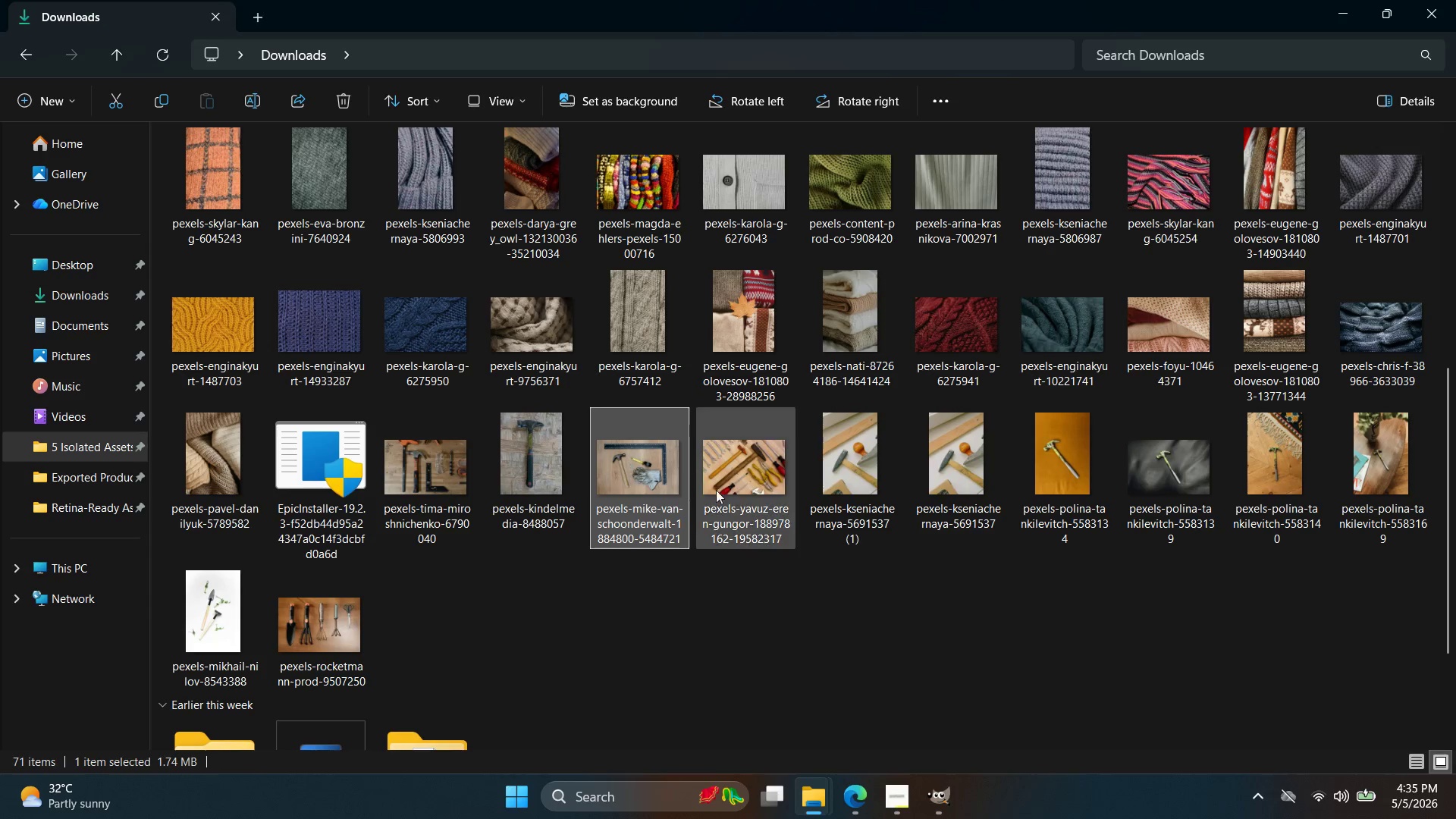 
left_click([730, 491])
 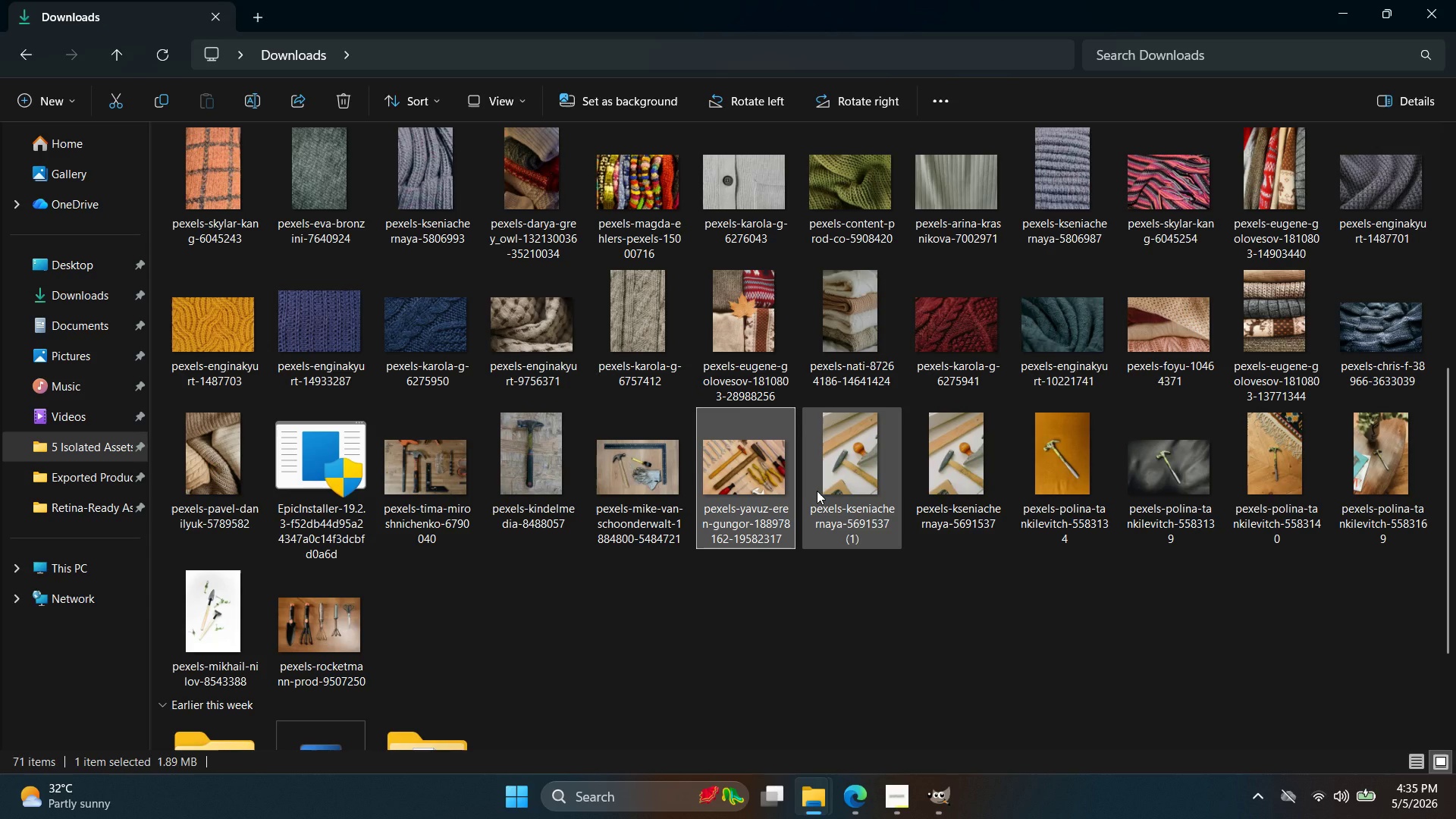 
left_click([817, 491])
 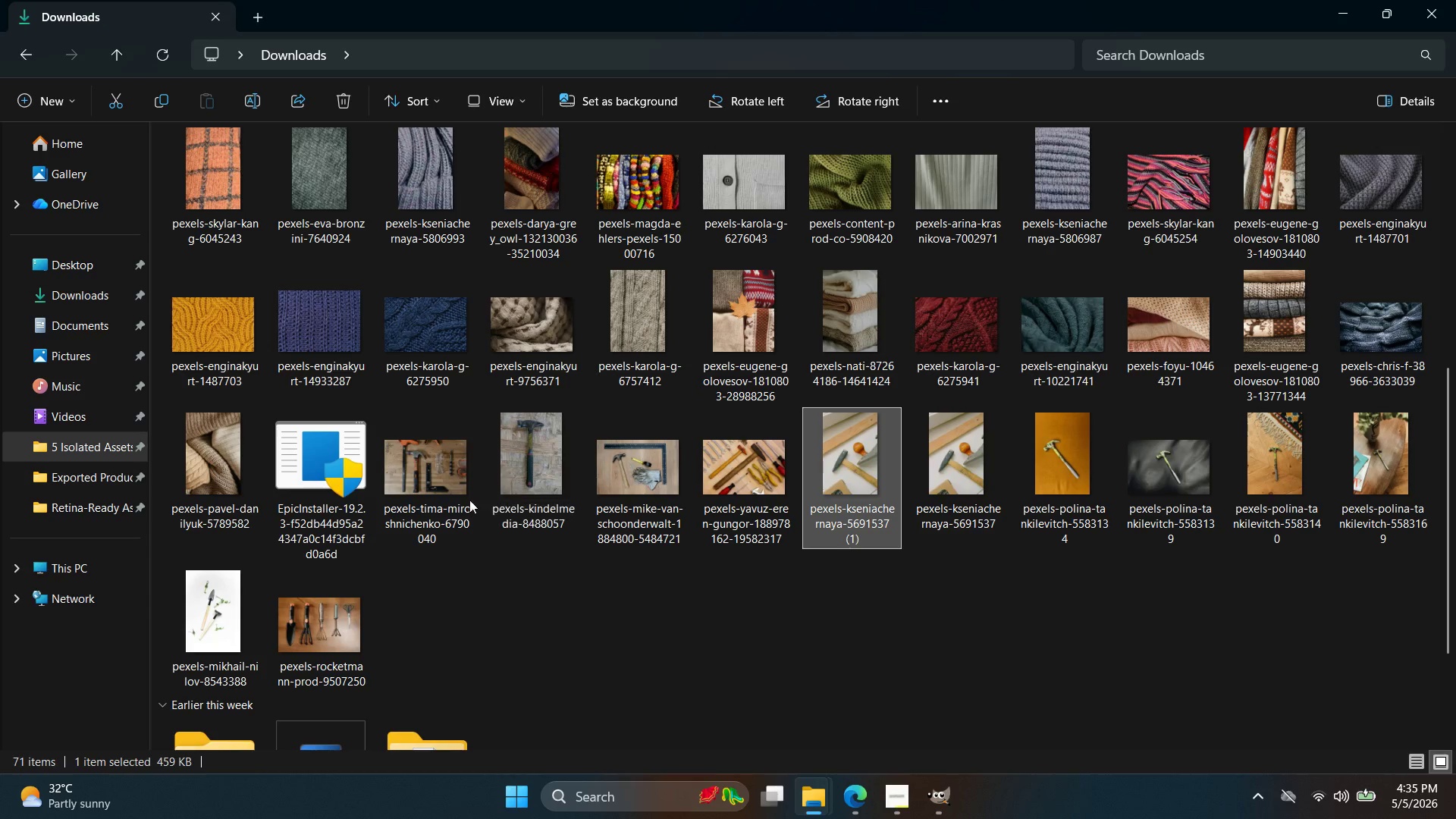 
double_click([579, 460])
 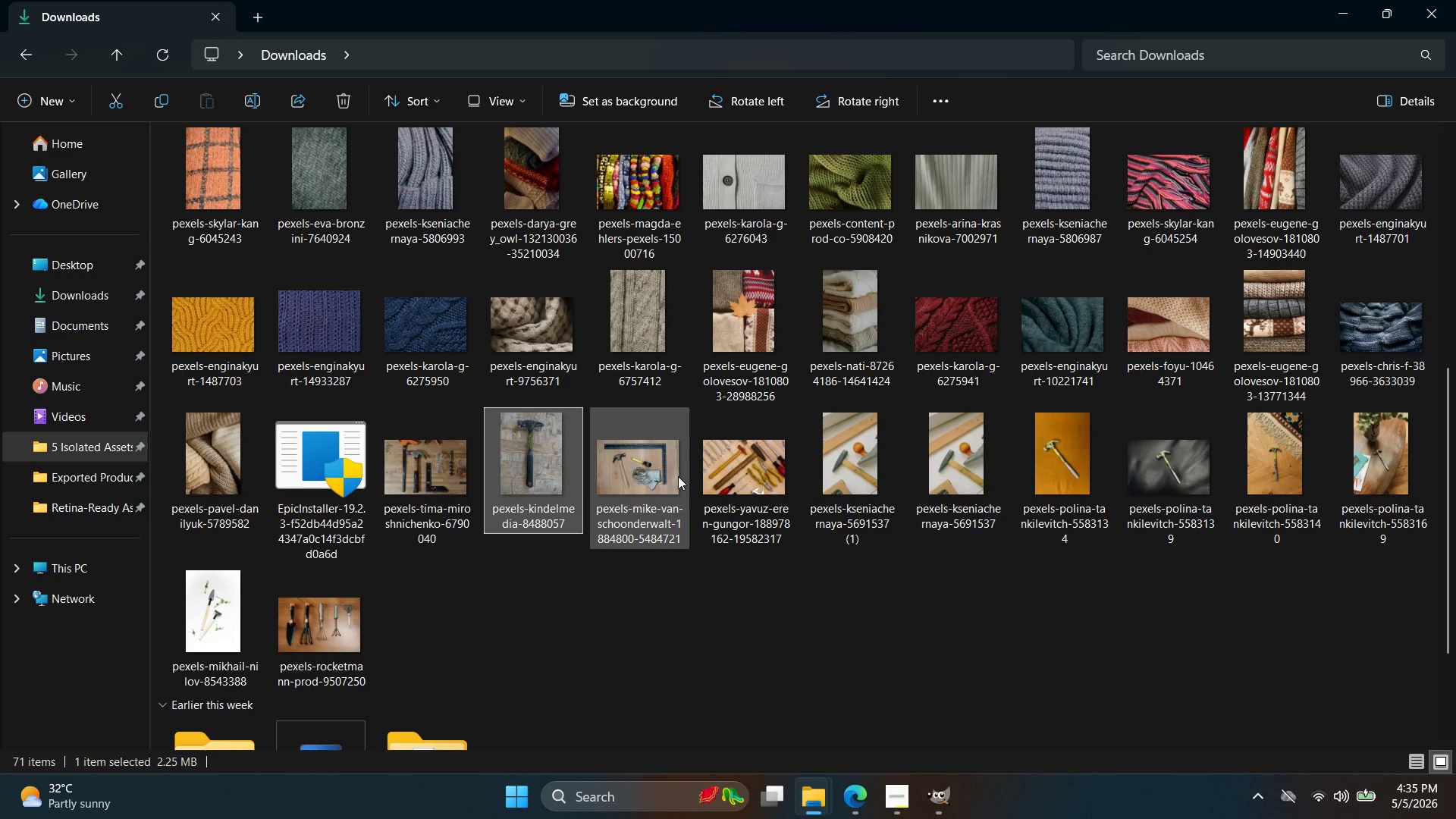 
triple_click([682, 476])
 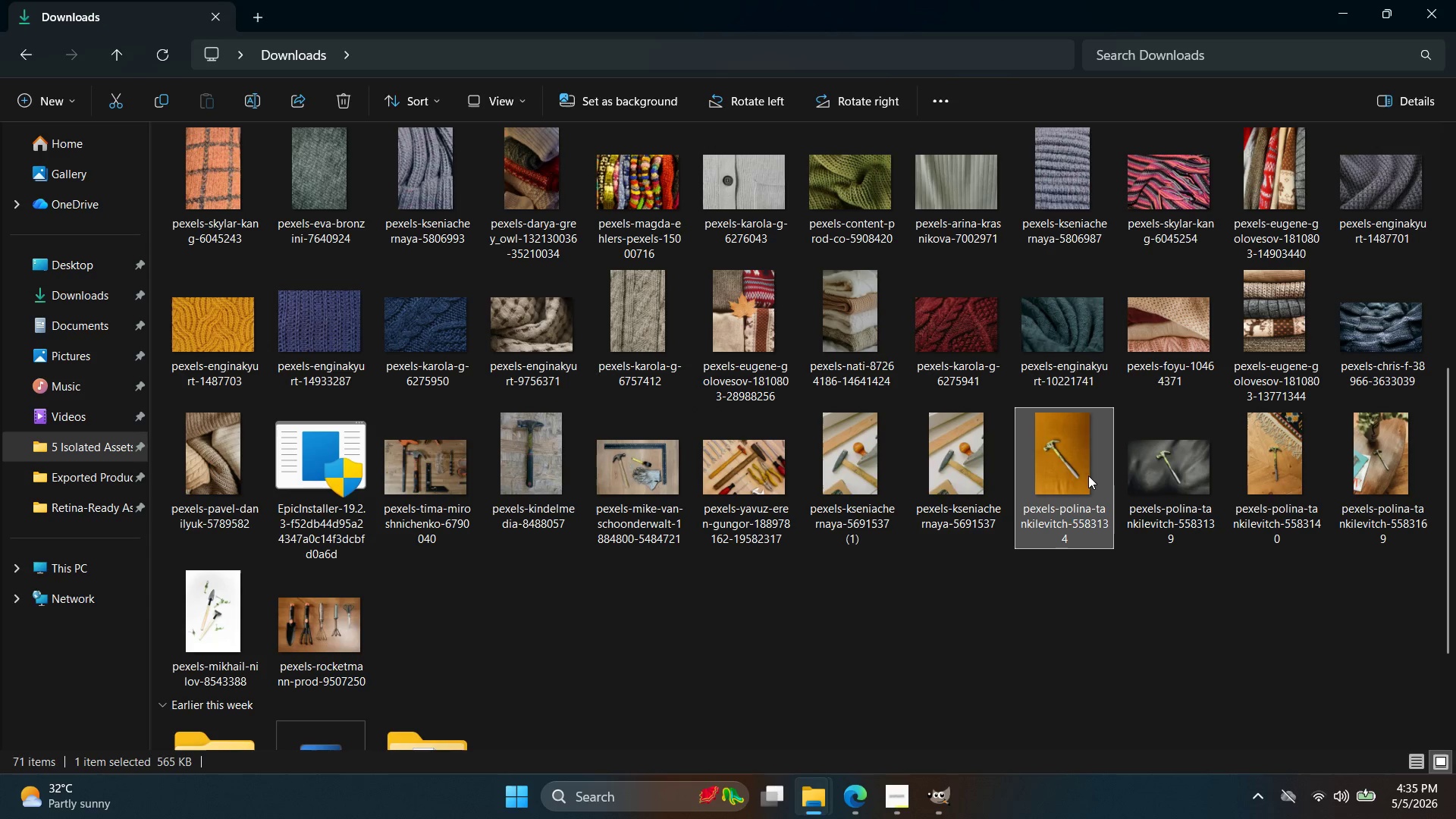 
left_click_drag(start_coordinate=[1068, 450], to_coordinate=[596, 74])
 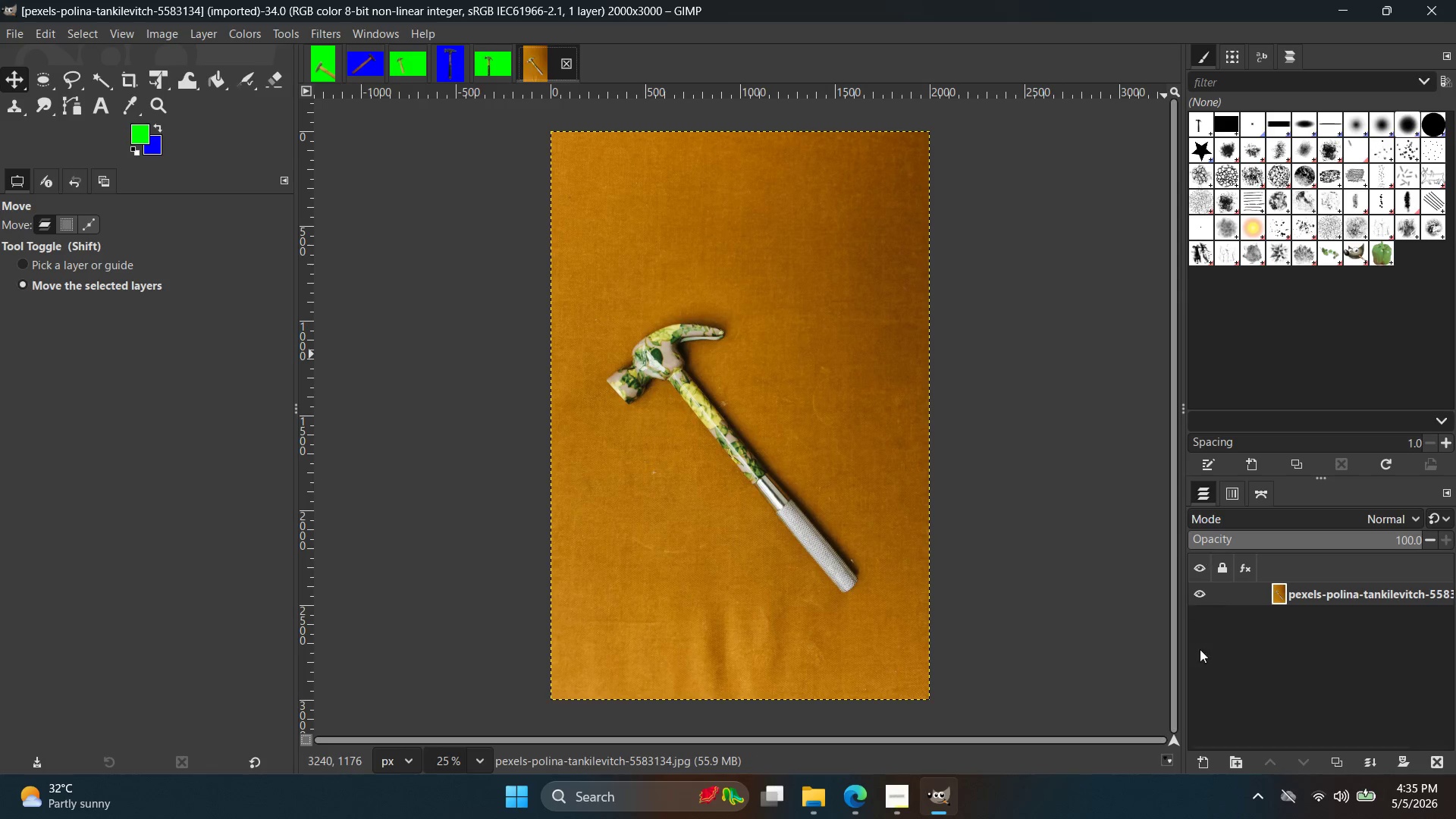 
double_click([1339, 760])
 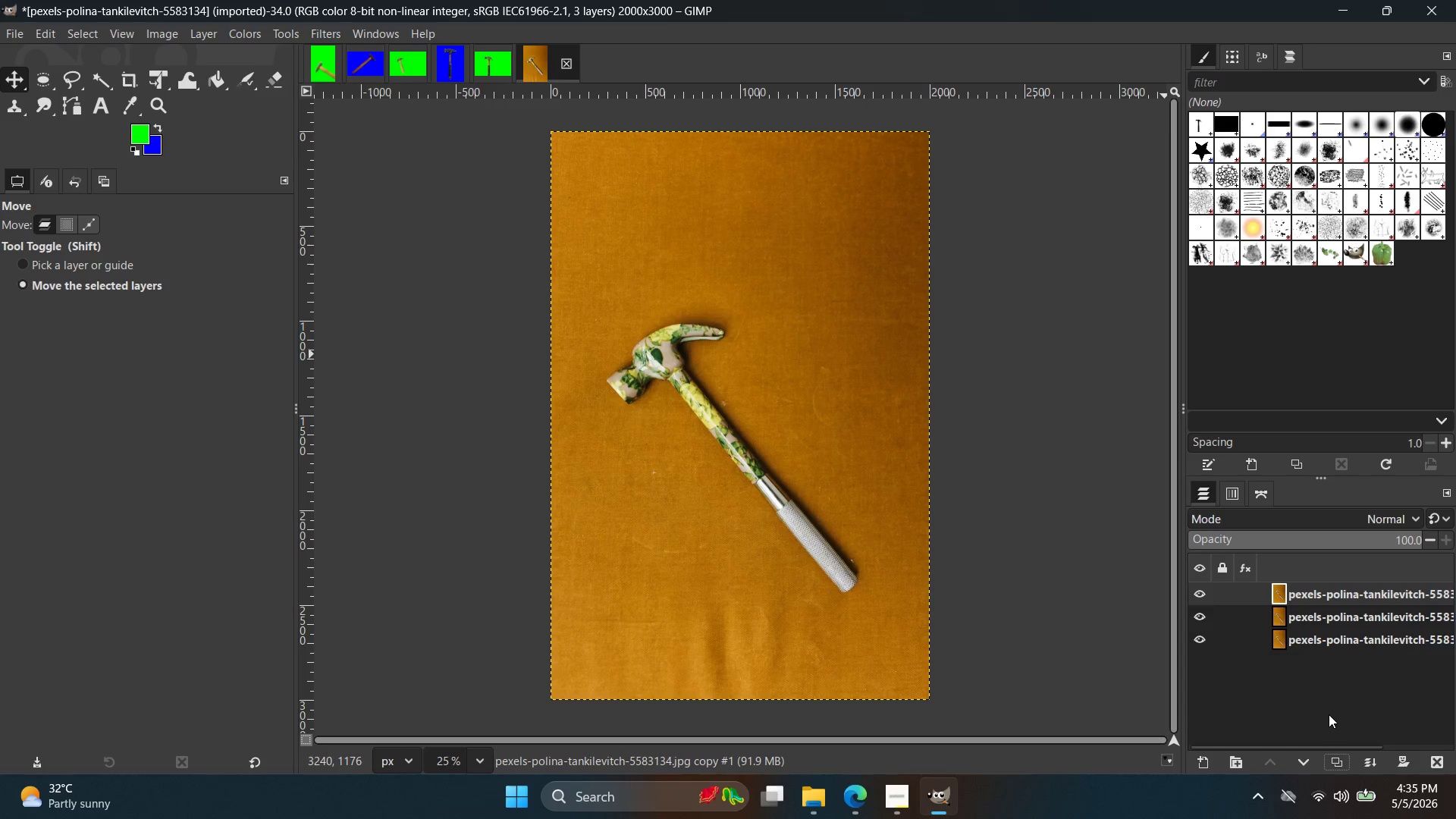 
key(Control+Z)
 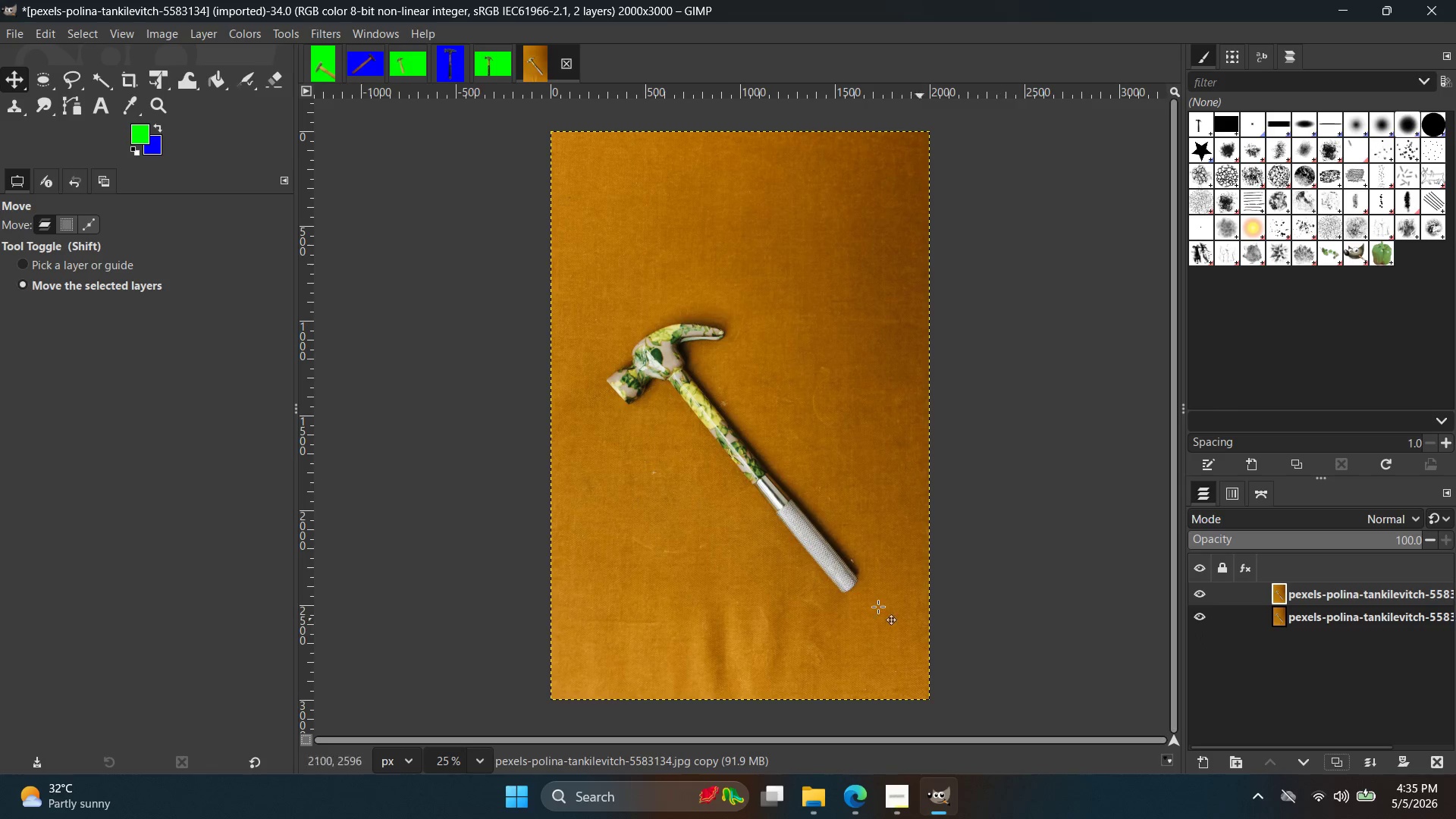 
hold_key(key=ControlLeft, duration=0.41)
scroll: coordinate [623, 493], scroll_direction: up, amount: 6.0
 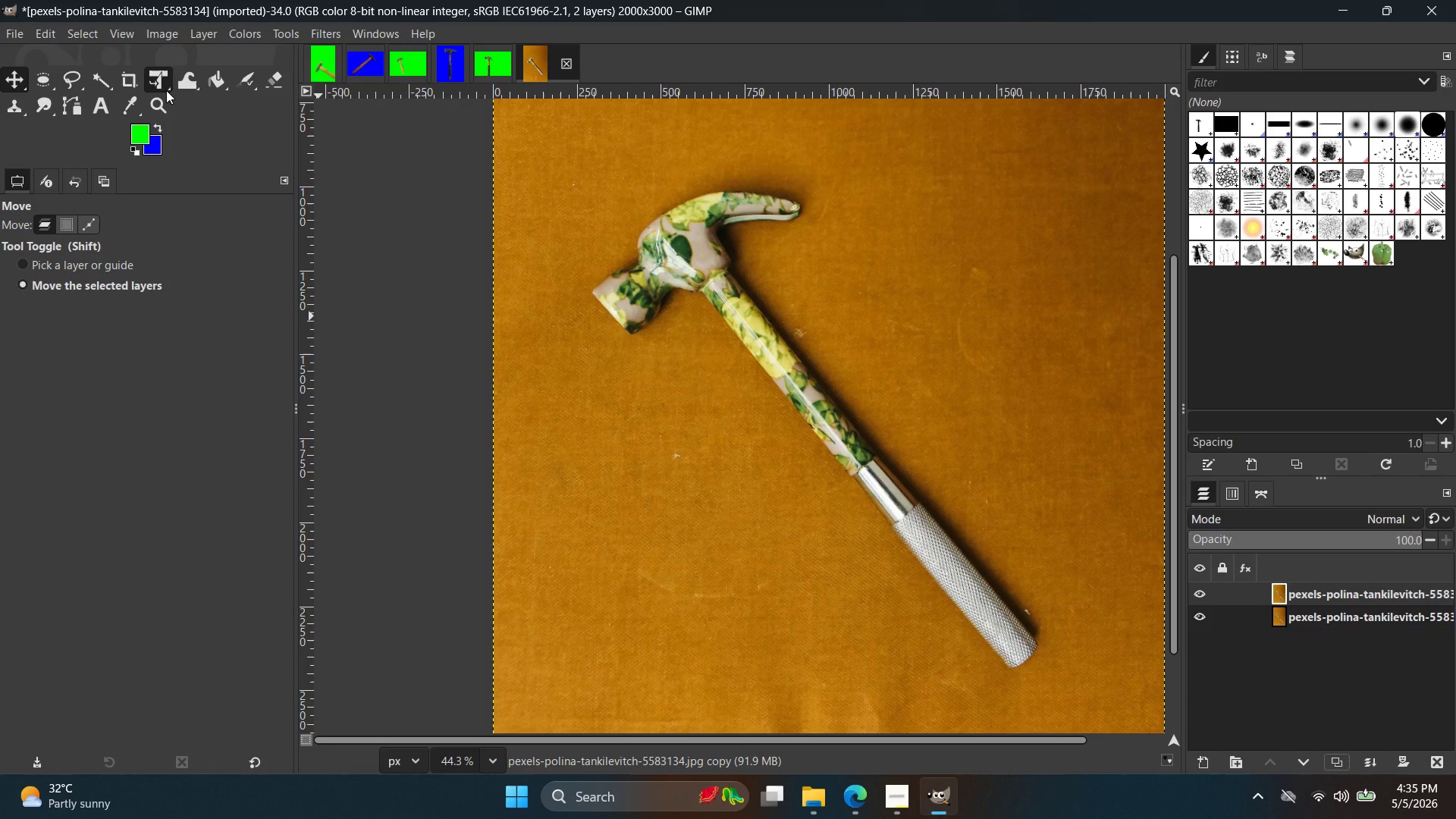 
left_click([82, 115])
 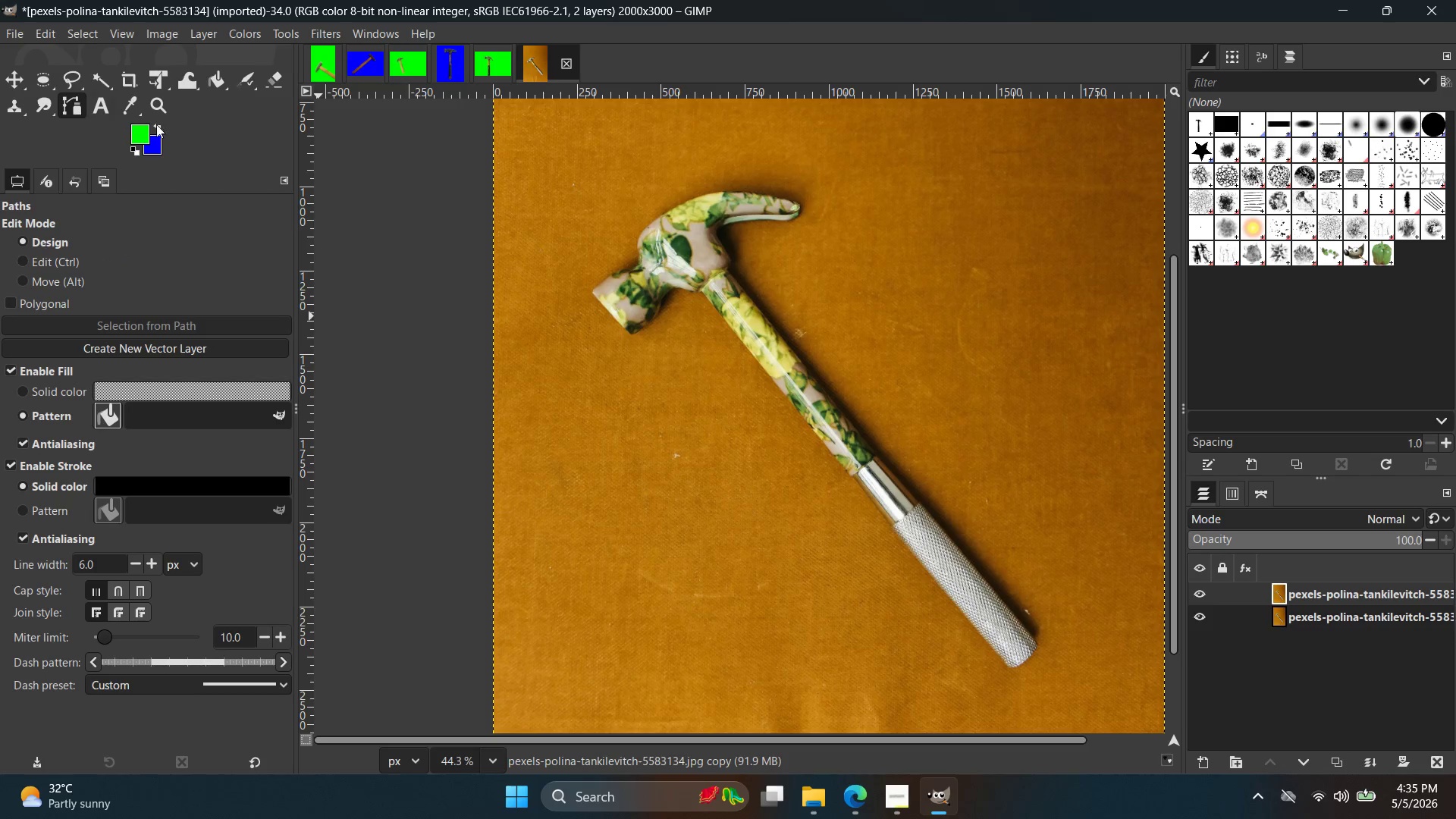 
hold_key(key=ControlLeft, duration=1.86)
 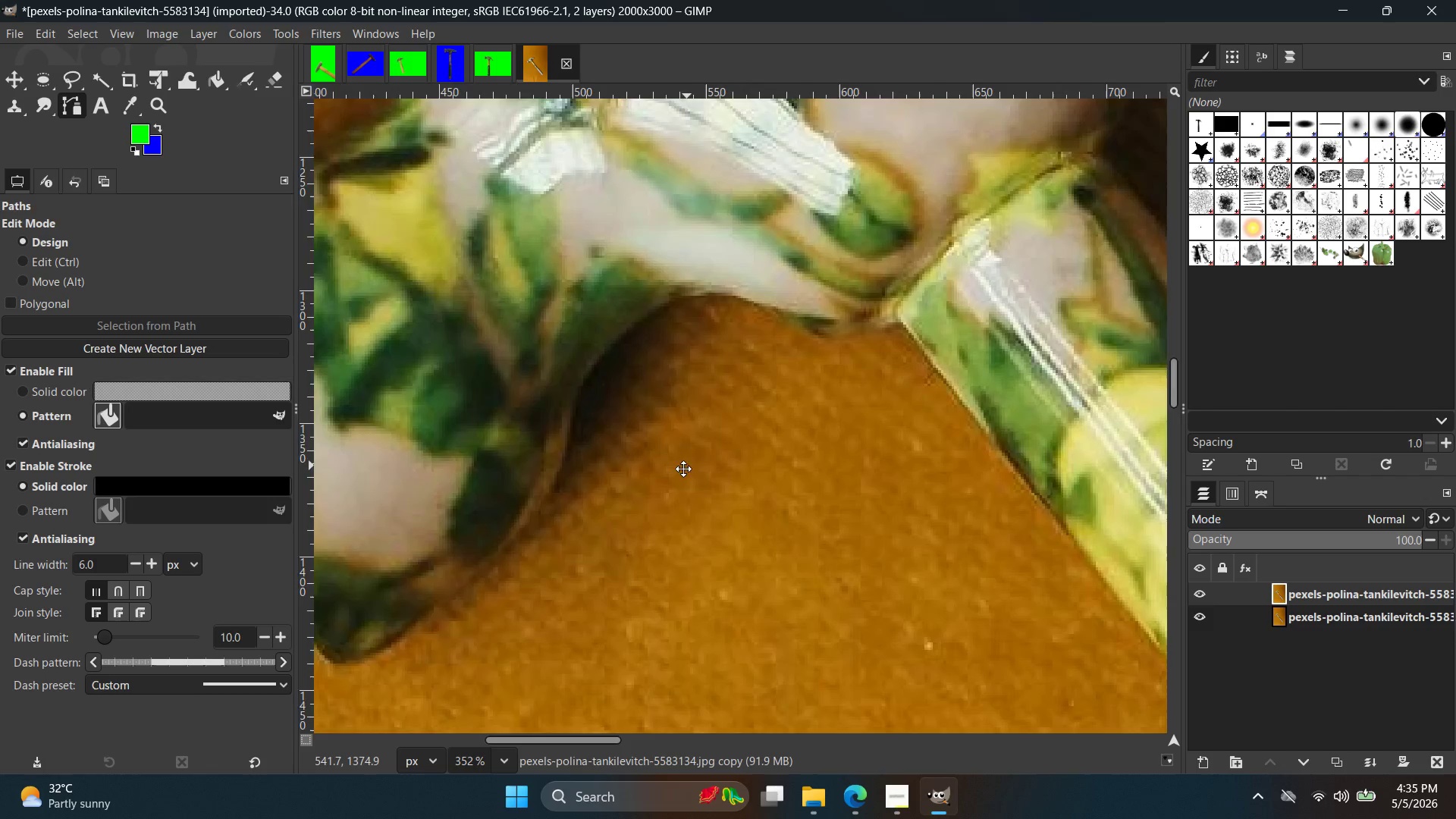 
hold_key(key=Space, duration=0.52)
 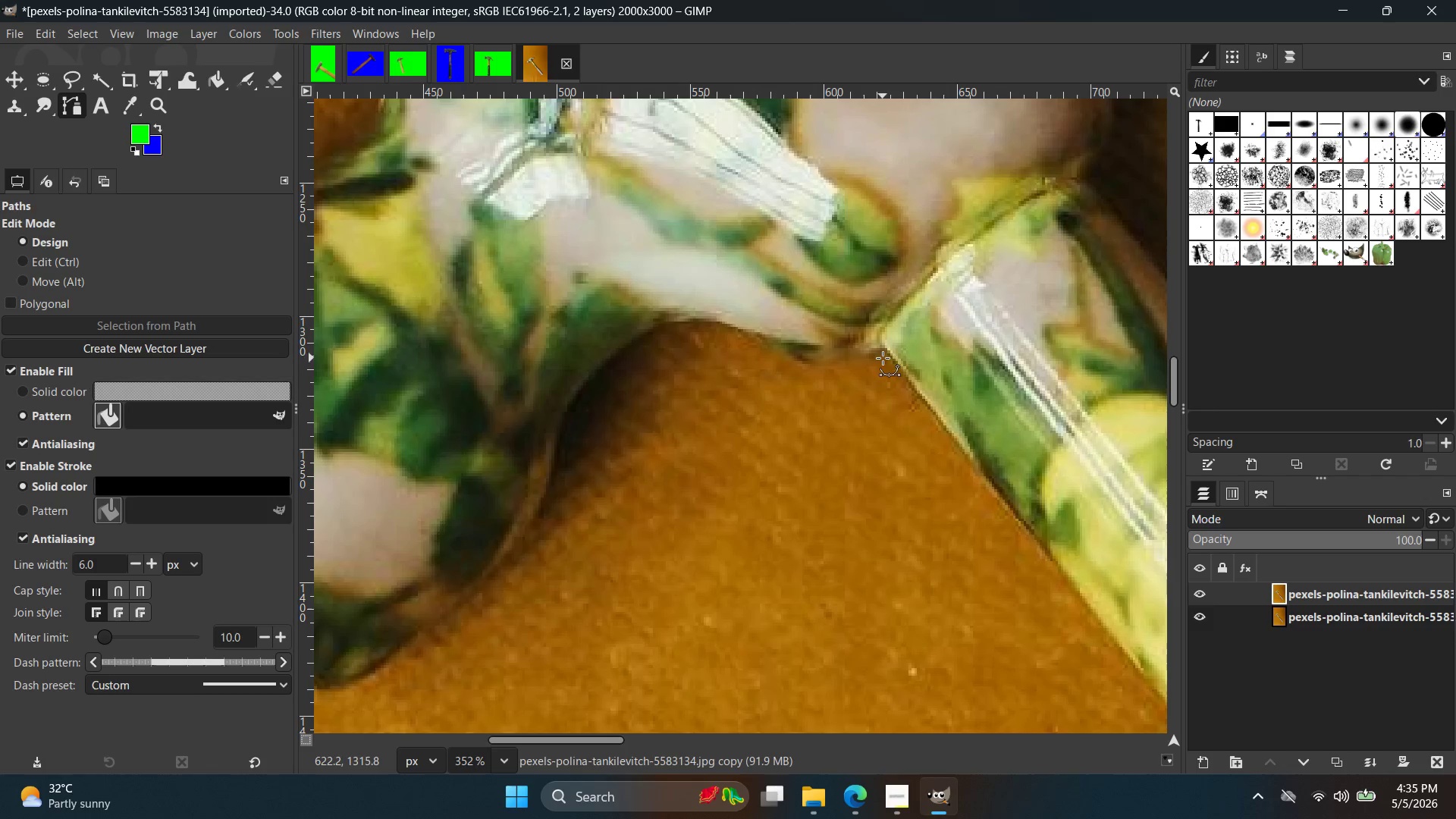 
scroll: coordinate [600, 303], scroll_direction: up, amount: 22.0
 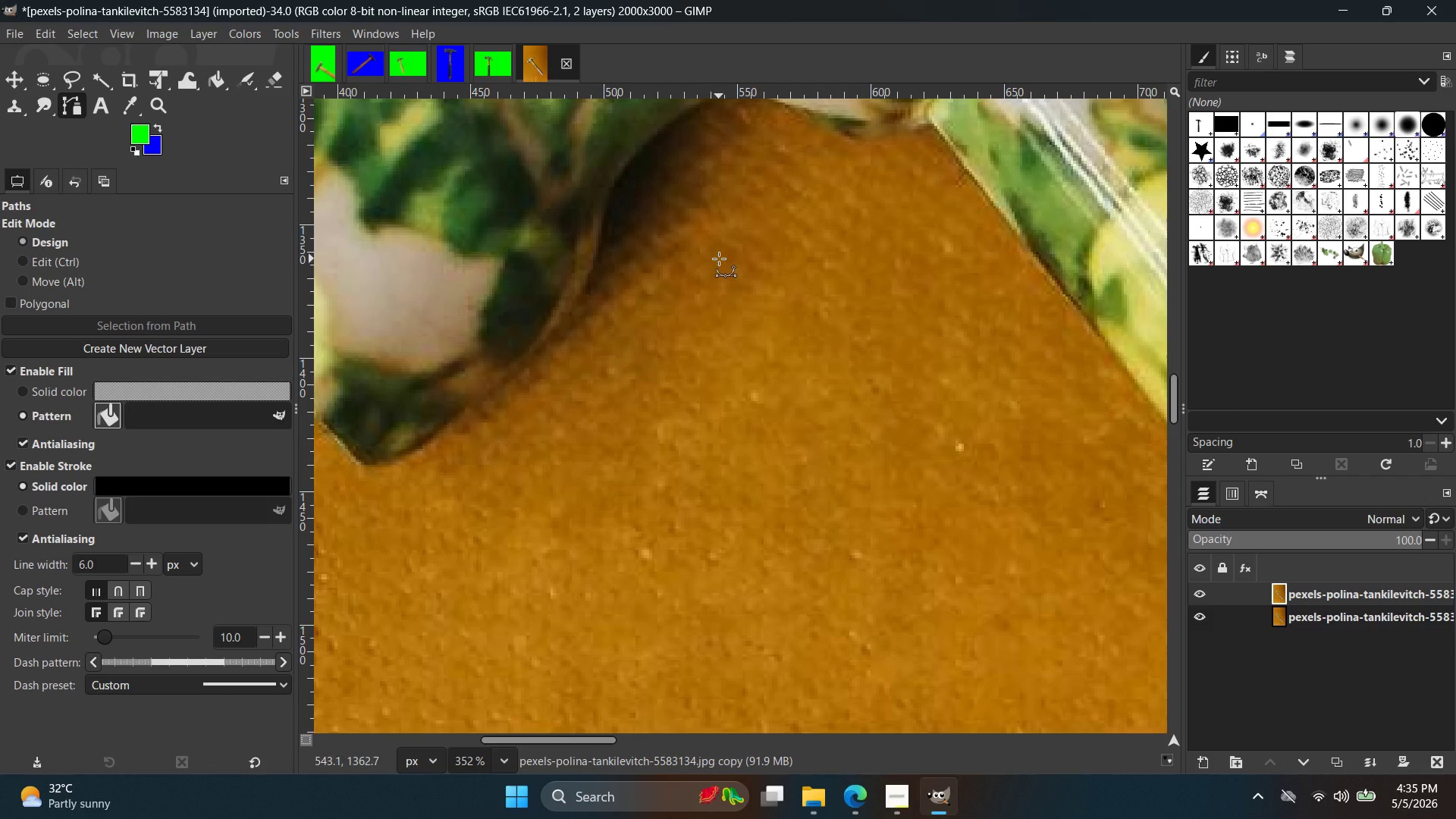 
left_click([882, 350])
 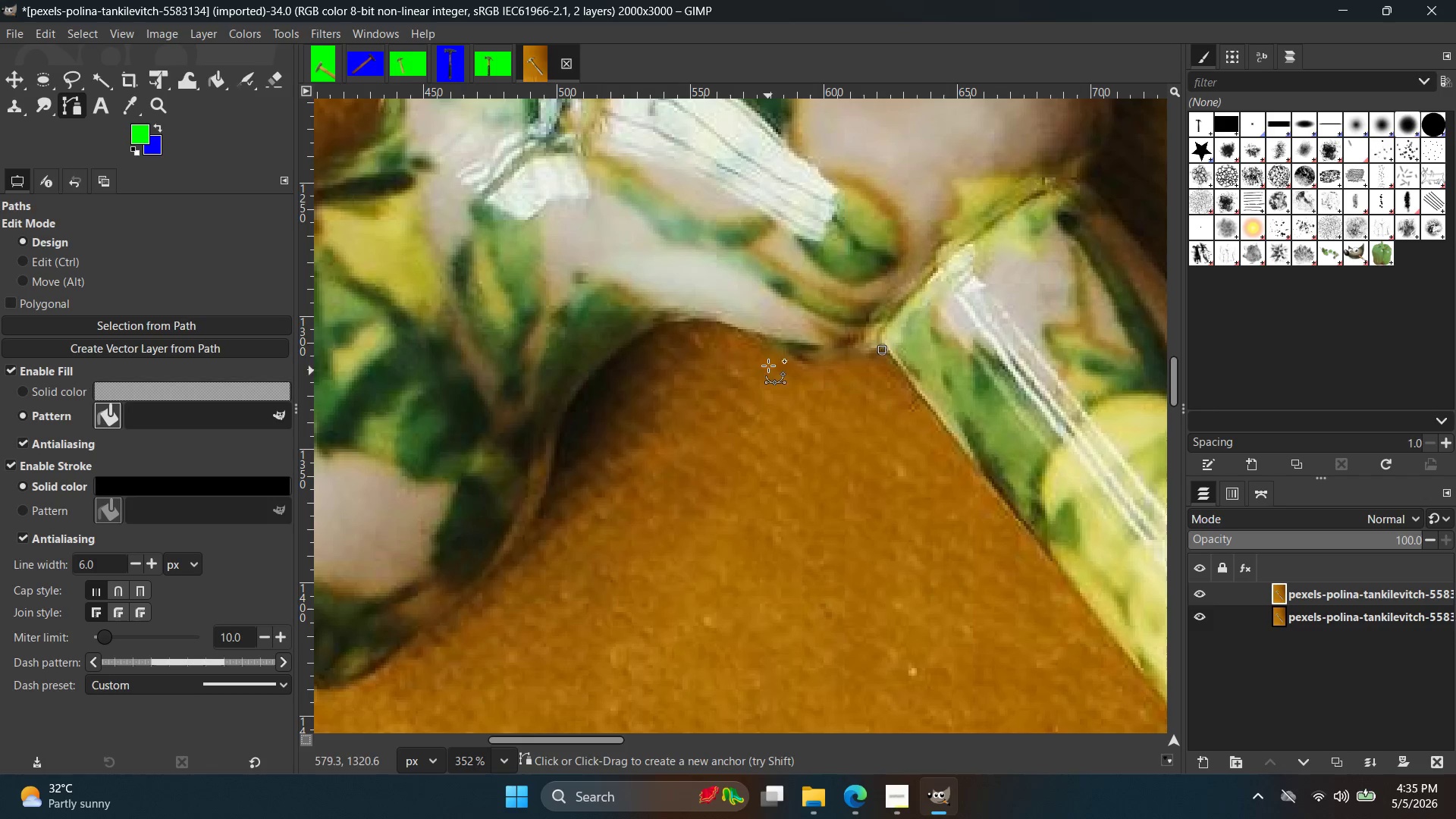 
left_click([882, 350])
 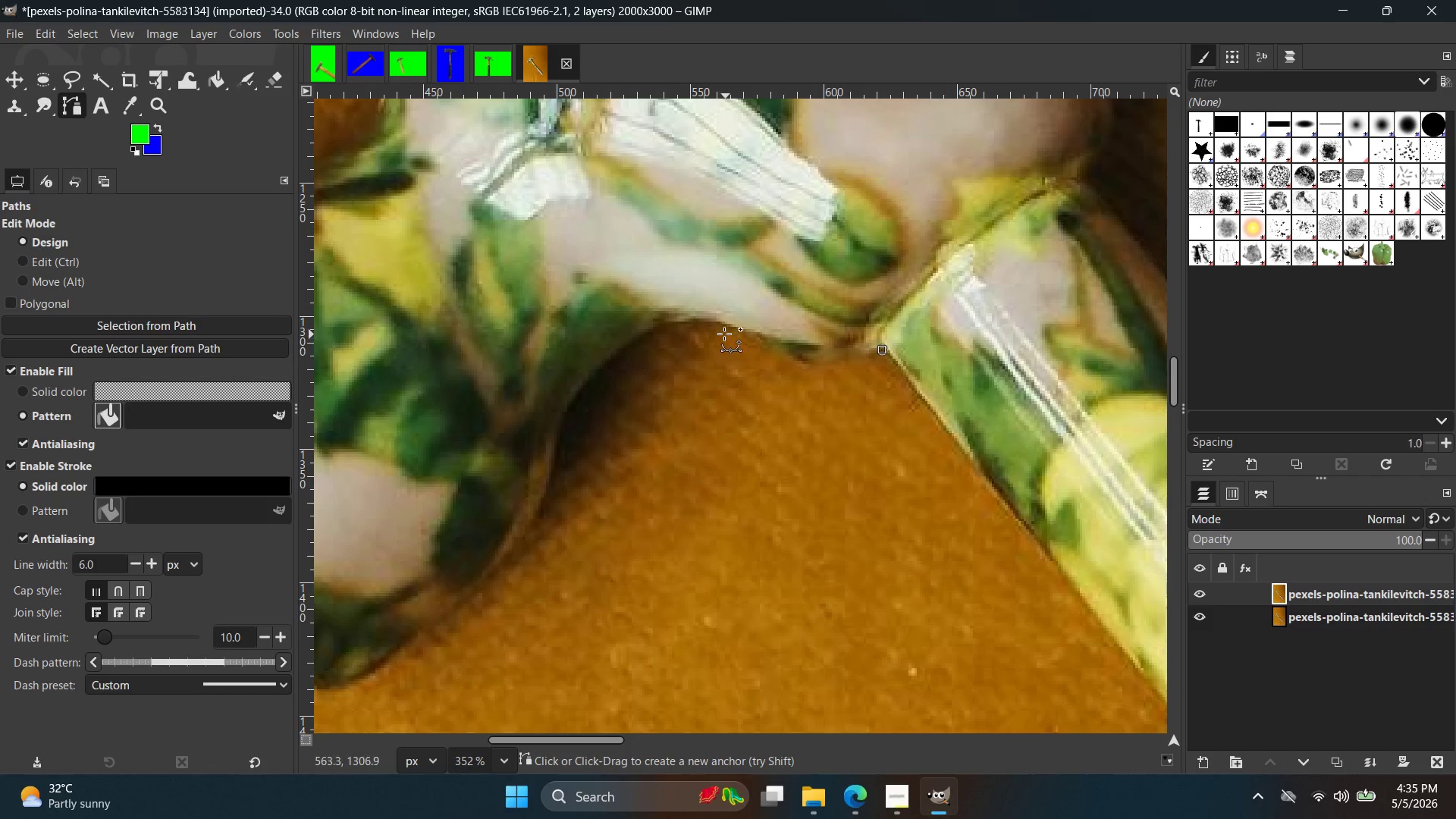 
left_click_drag(start_coordinate=[722, 329], to_coordinate=[626, 256])
 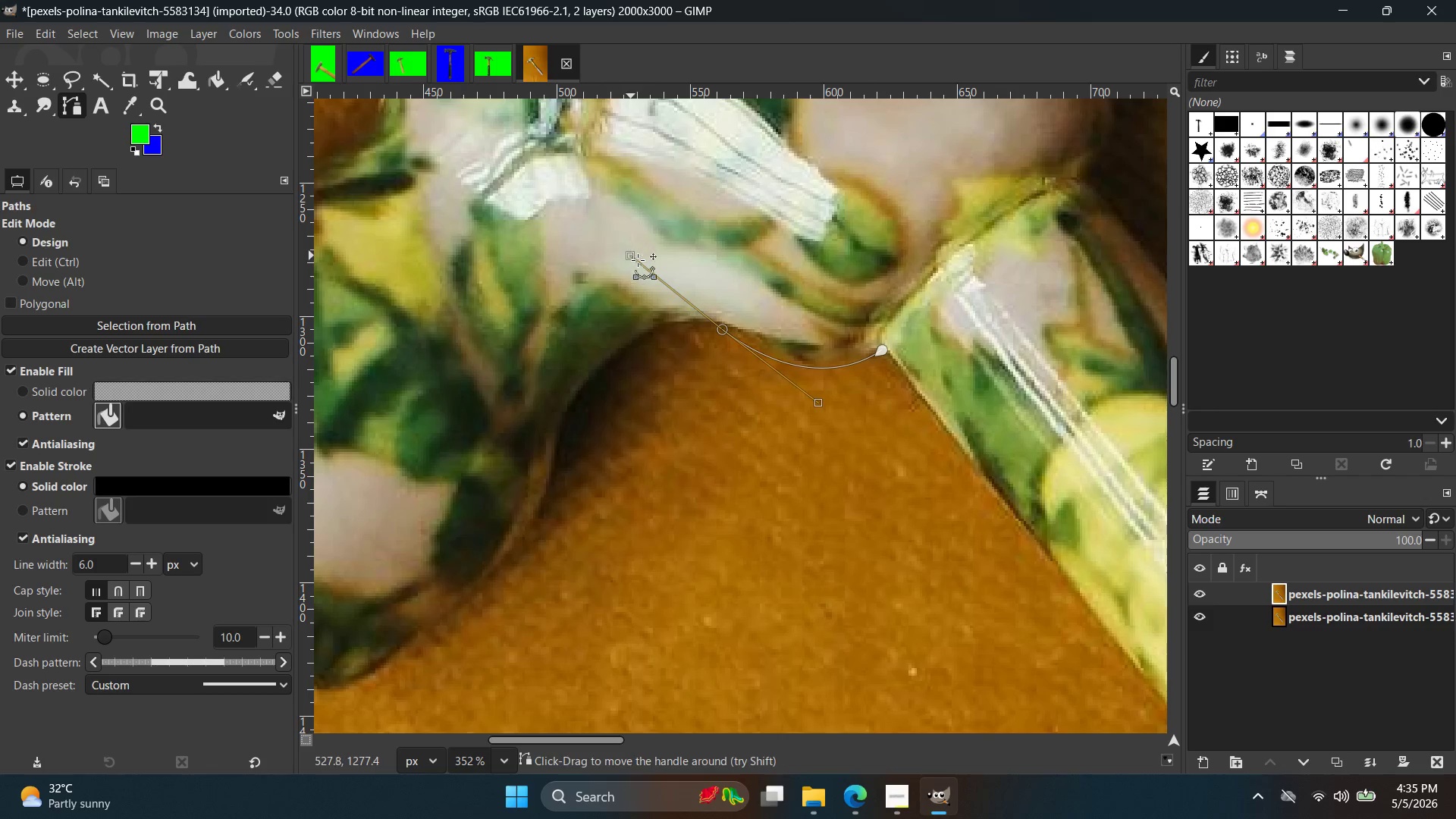 
key(Control+Z)
 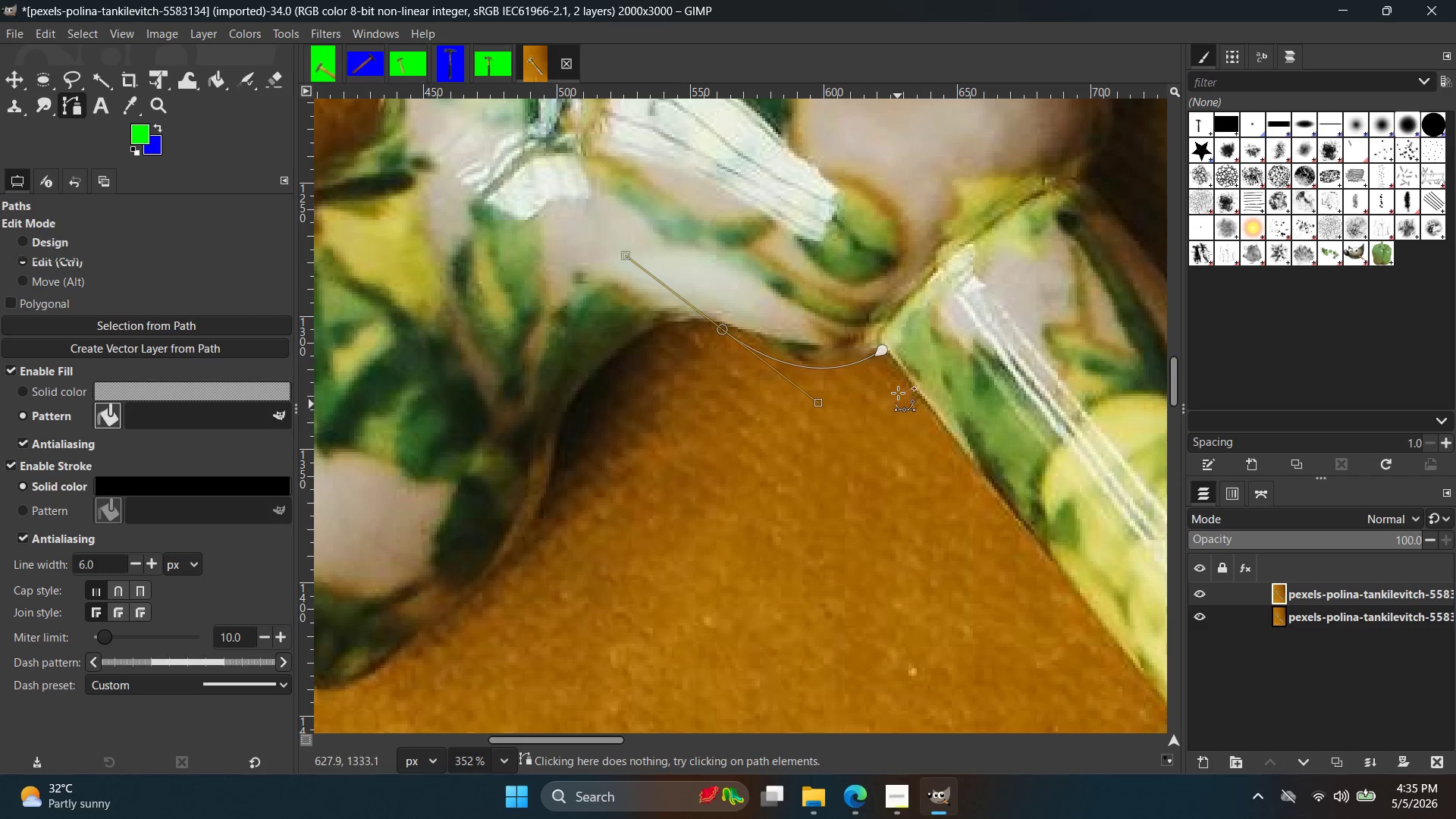 
key(Control+ControlLeft)
 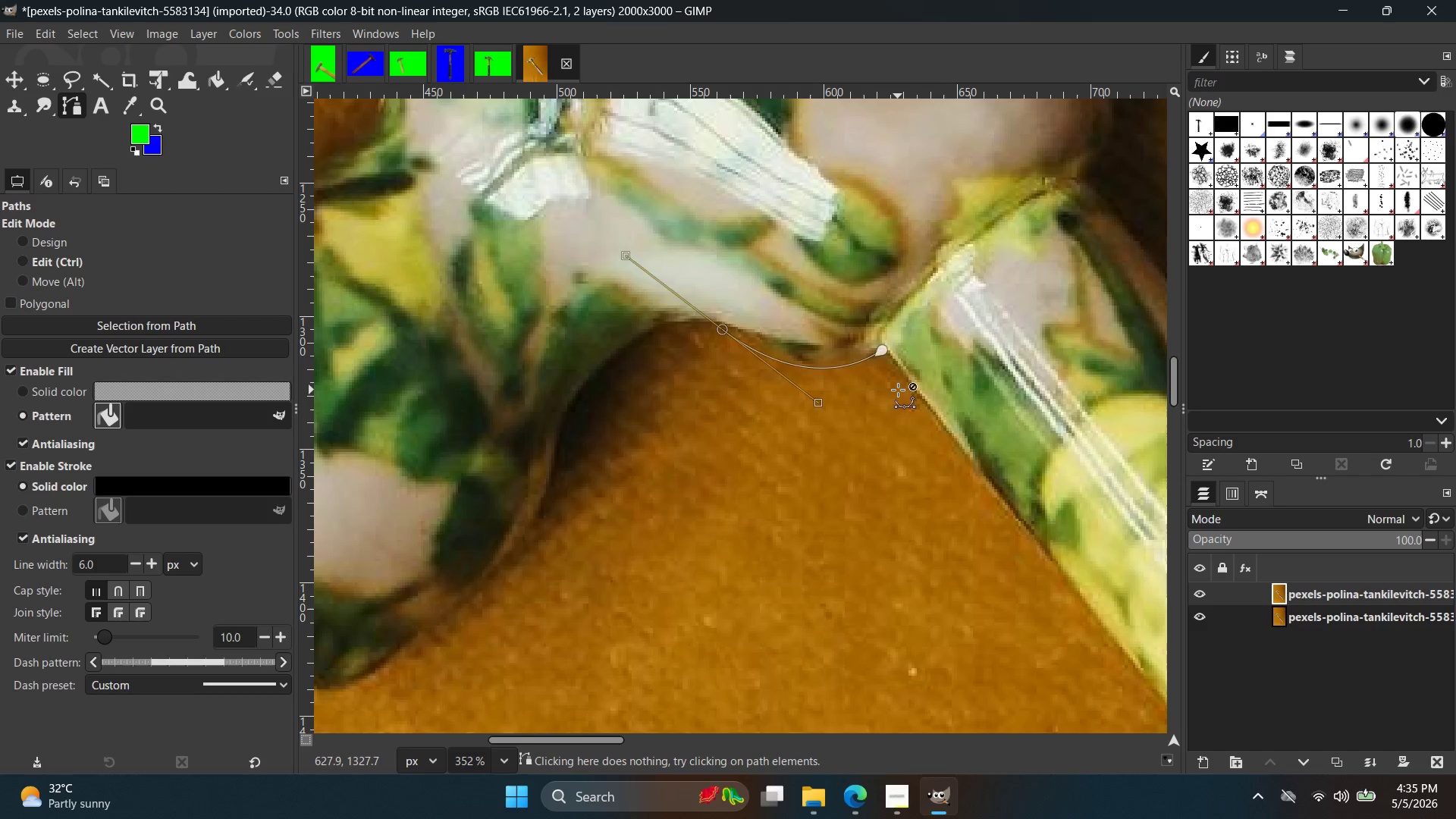 
key(Control+Z)
 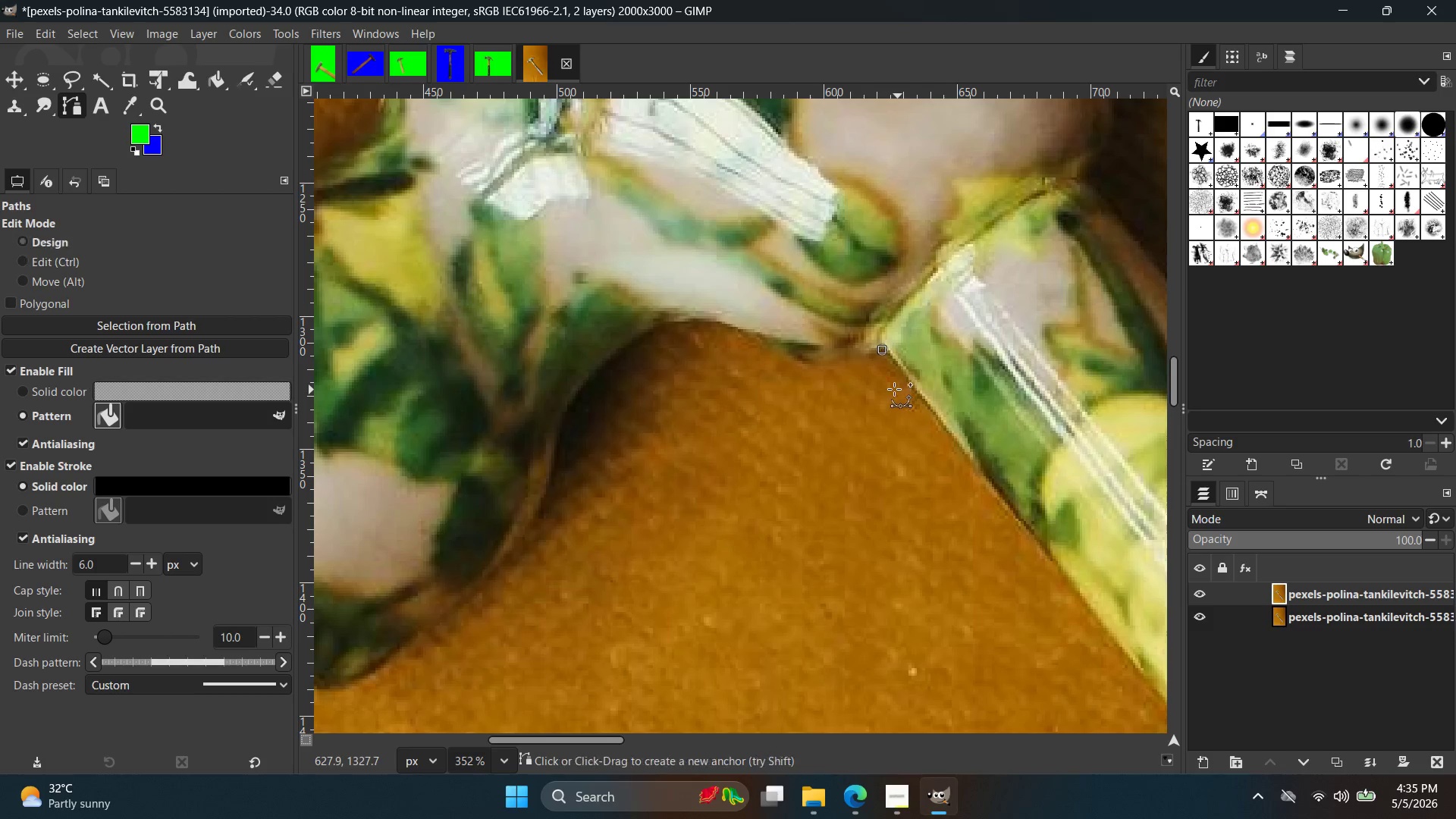 
key(Control+Z)
 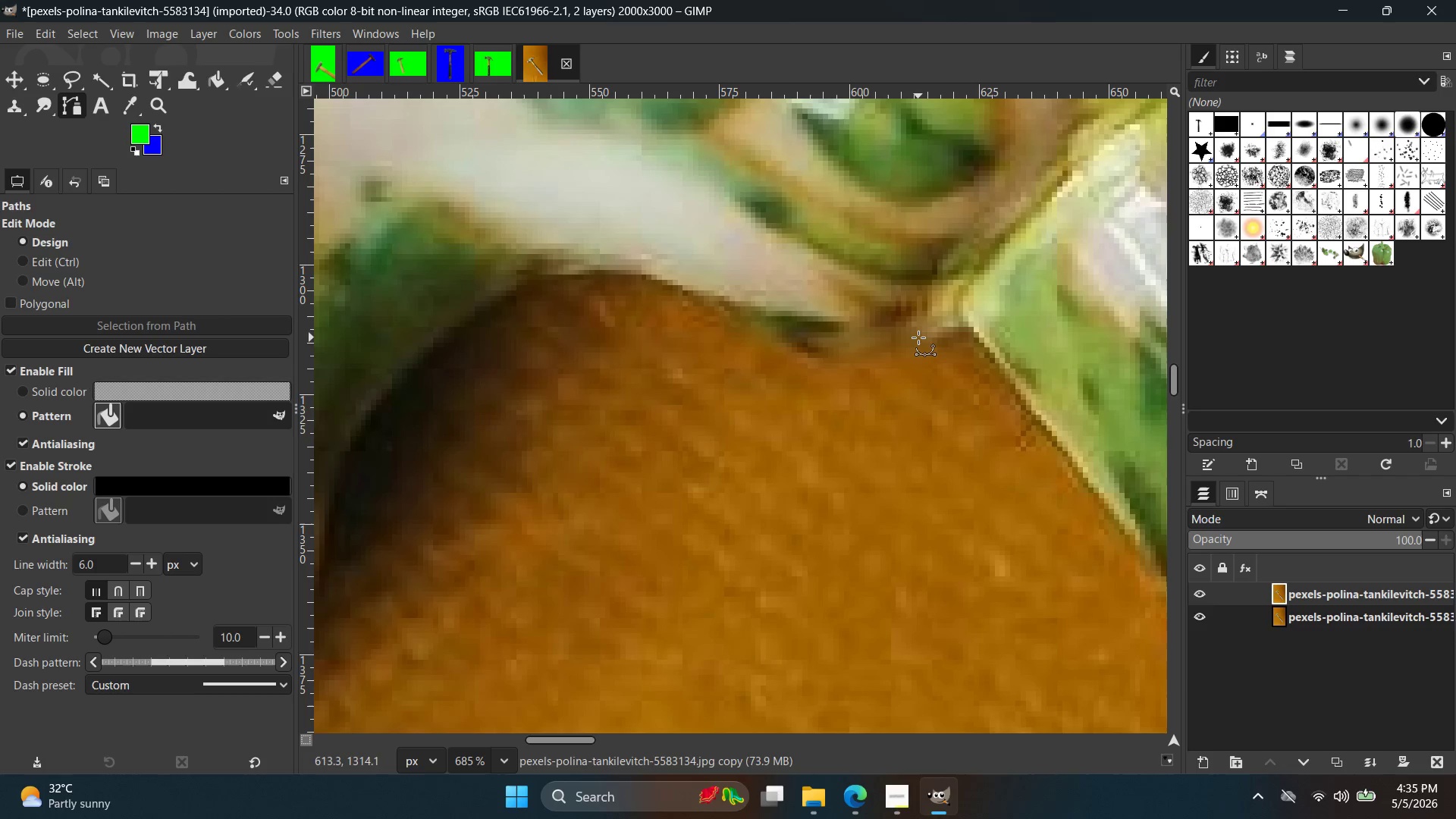 
scroll: coordinate [941, 366], scroll_direction: up, amount: 7.0
 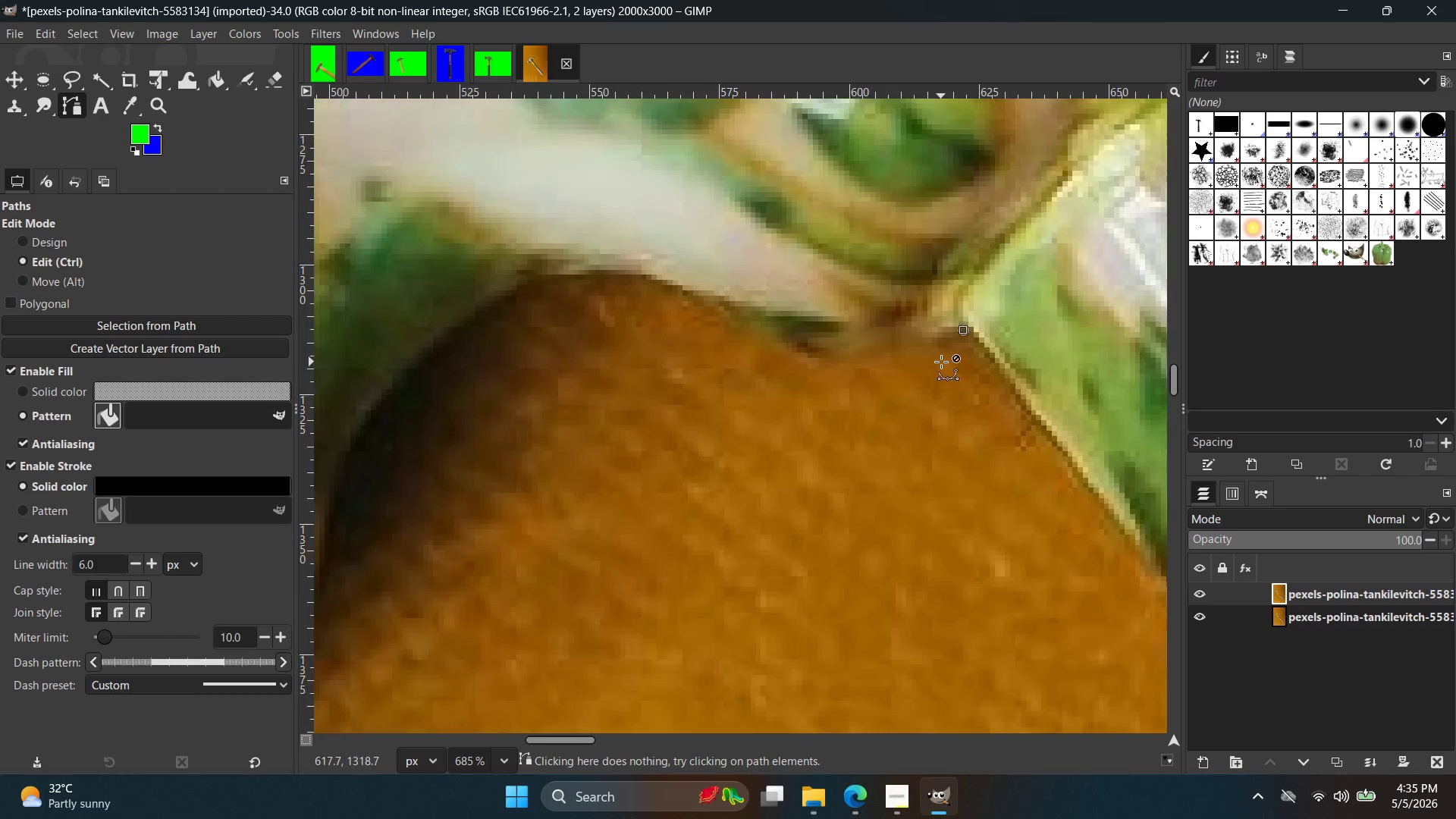 
left_click([918, 337])
 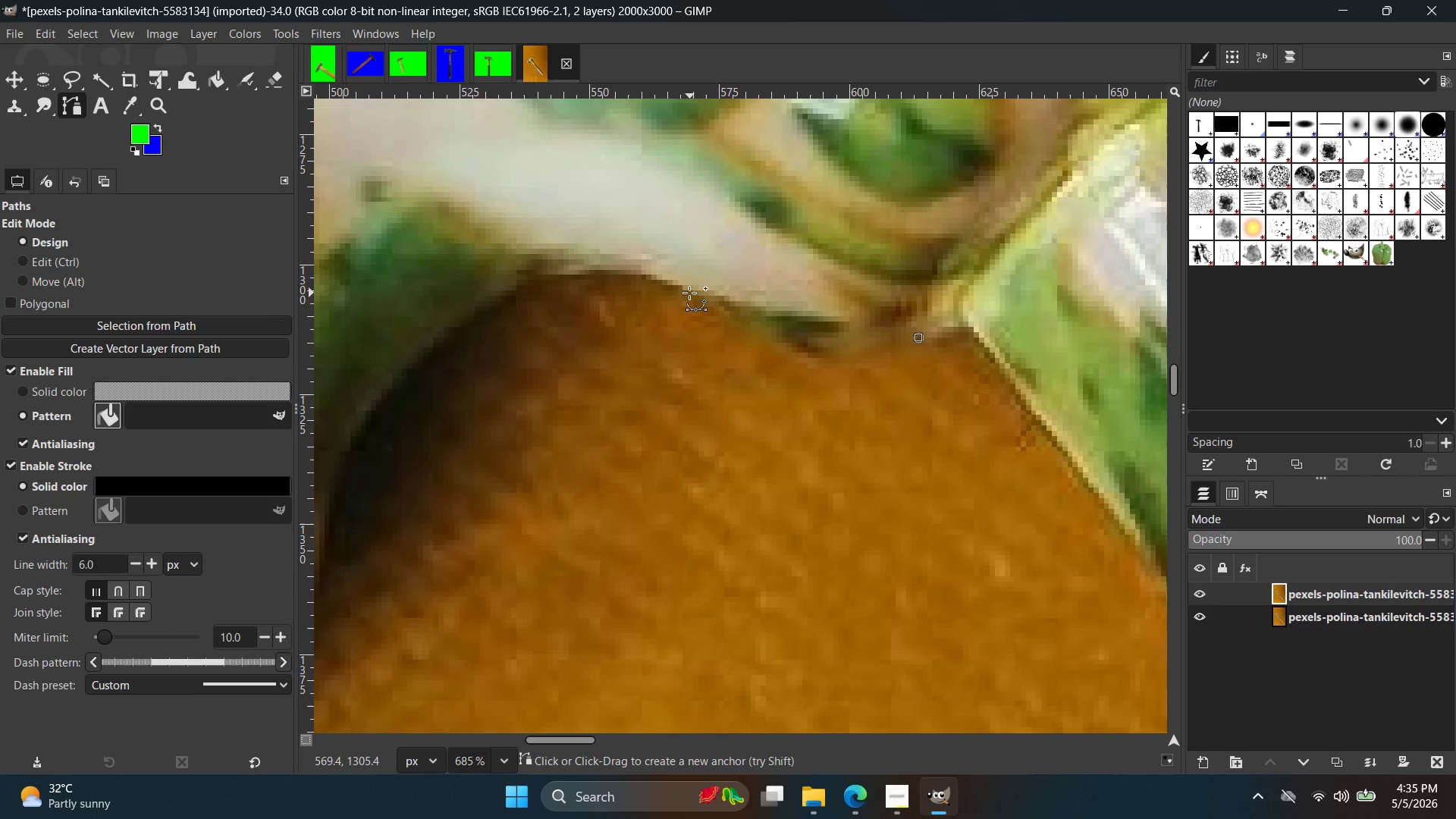 
left_click_drag(start_coordinate=[686, 293], to_coordinate=[560, 149])
 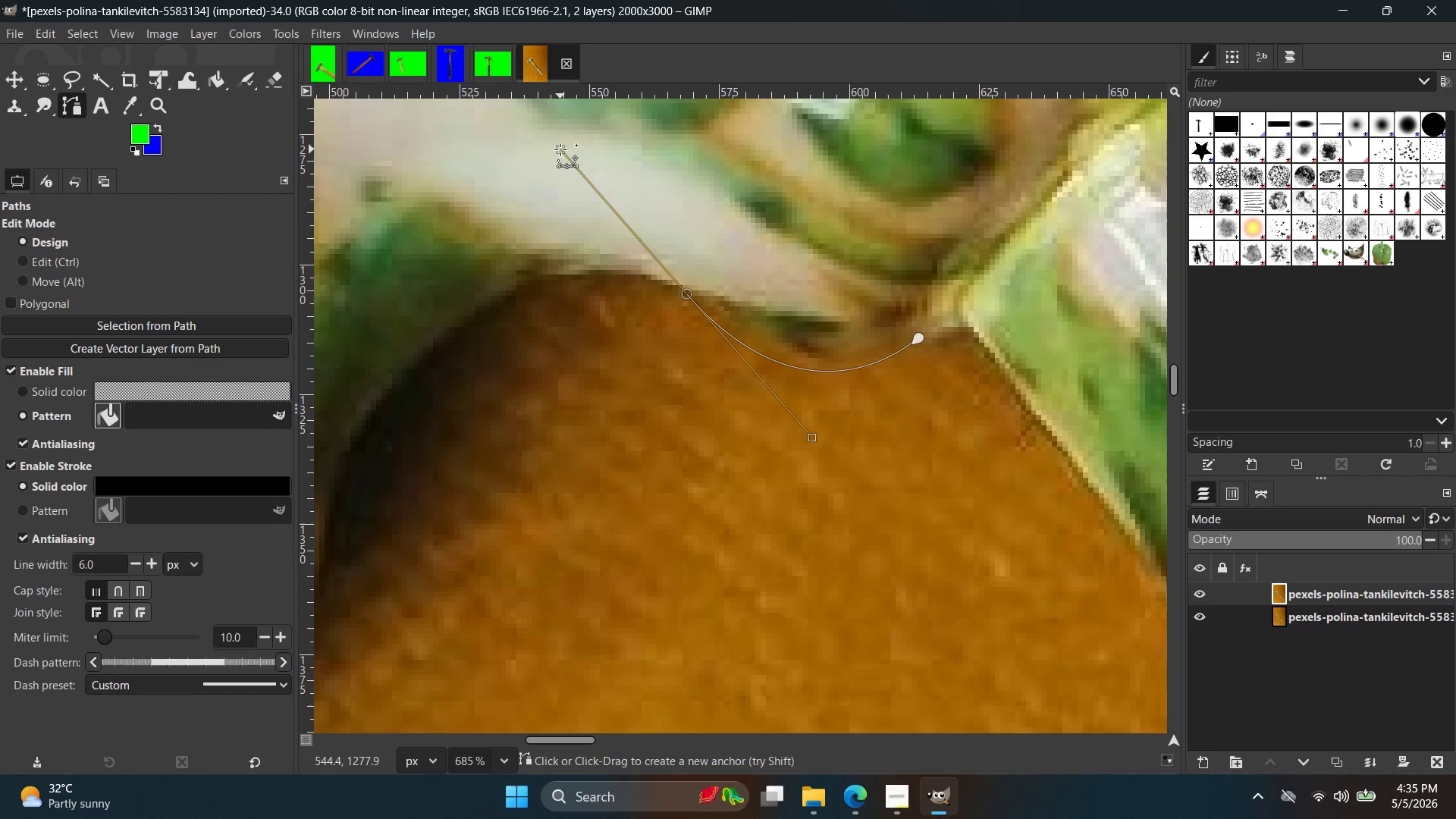 
key(Control+ControlLeft)
 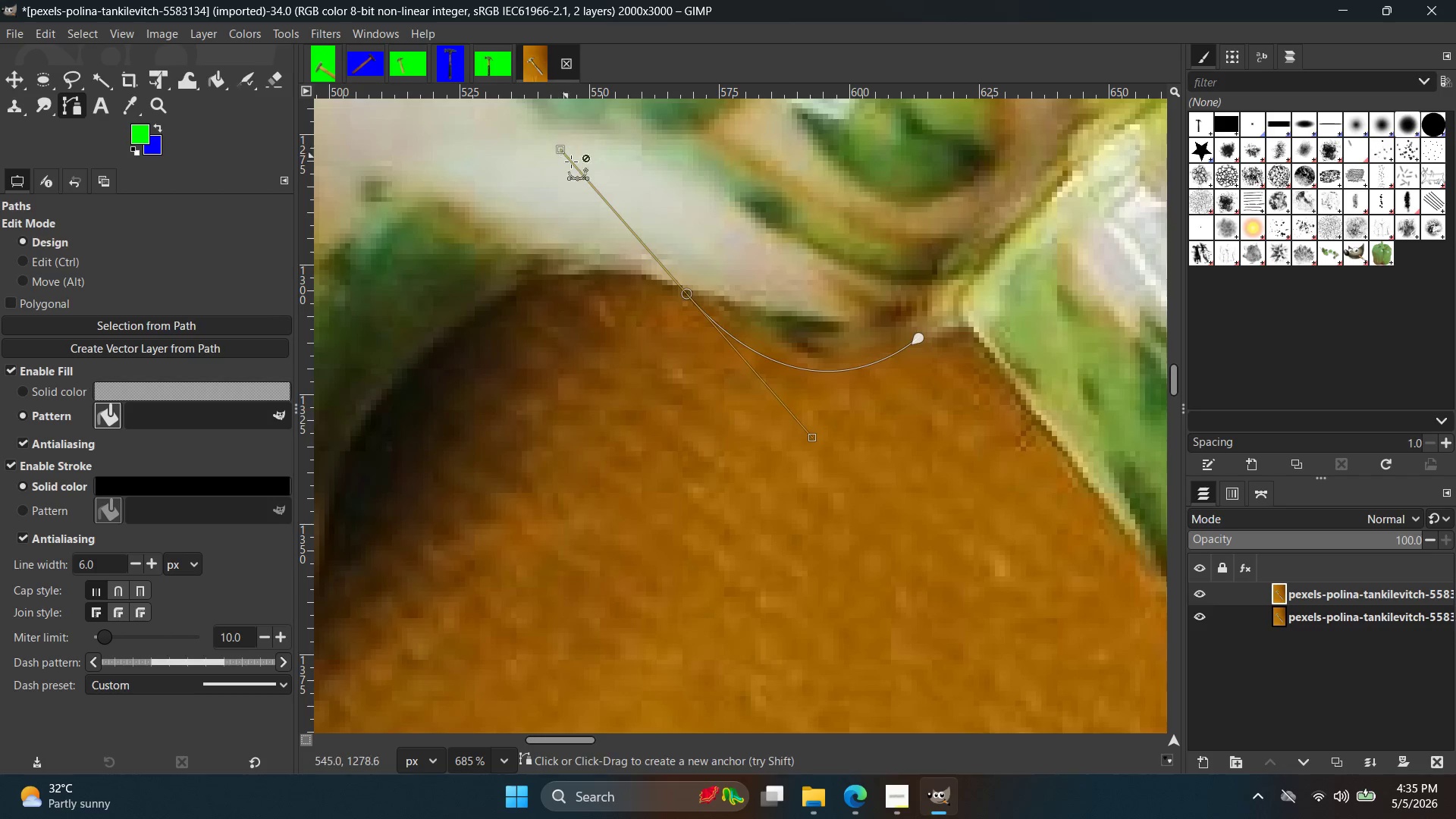 
key(Control+Z)
 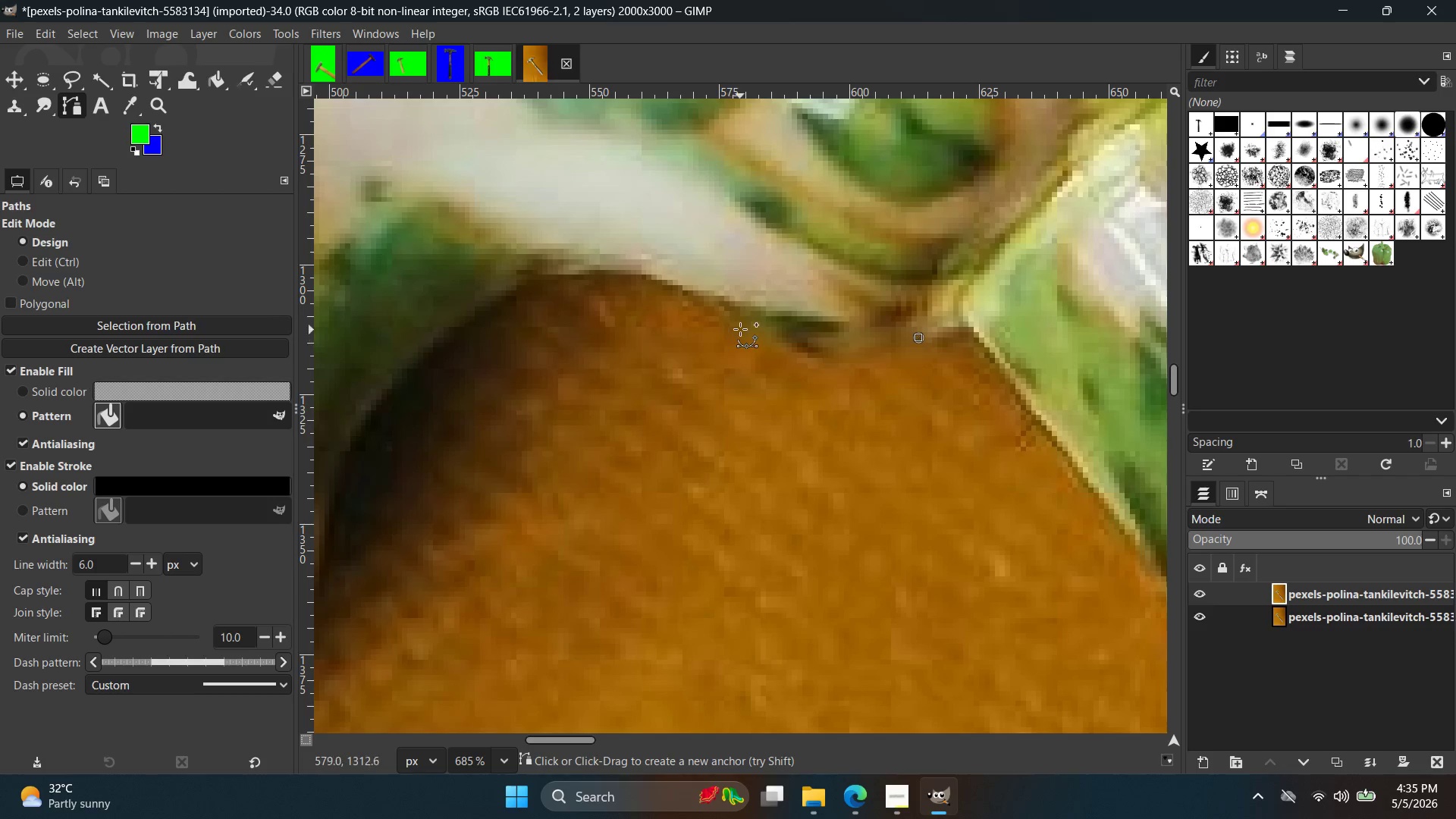 
left_click_drag(start_coordinate=[740, 324], to_coordinate=[669, 250])
 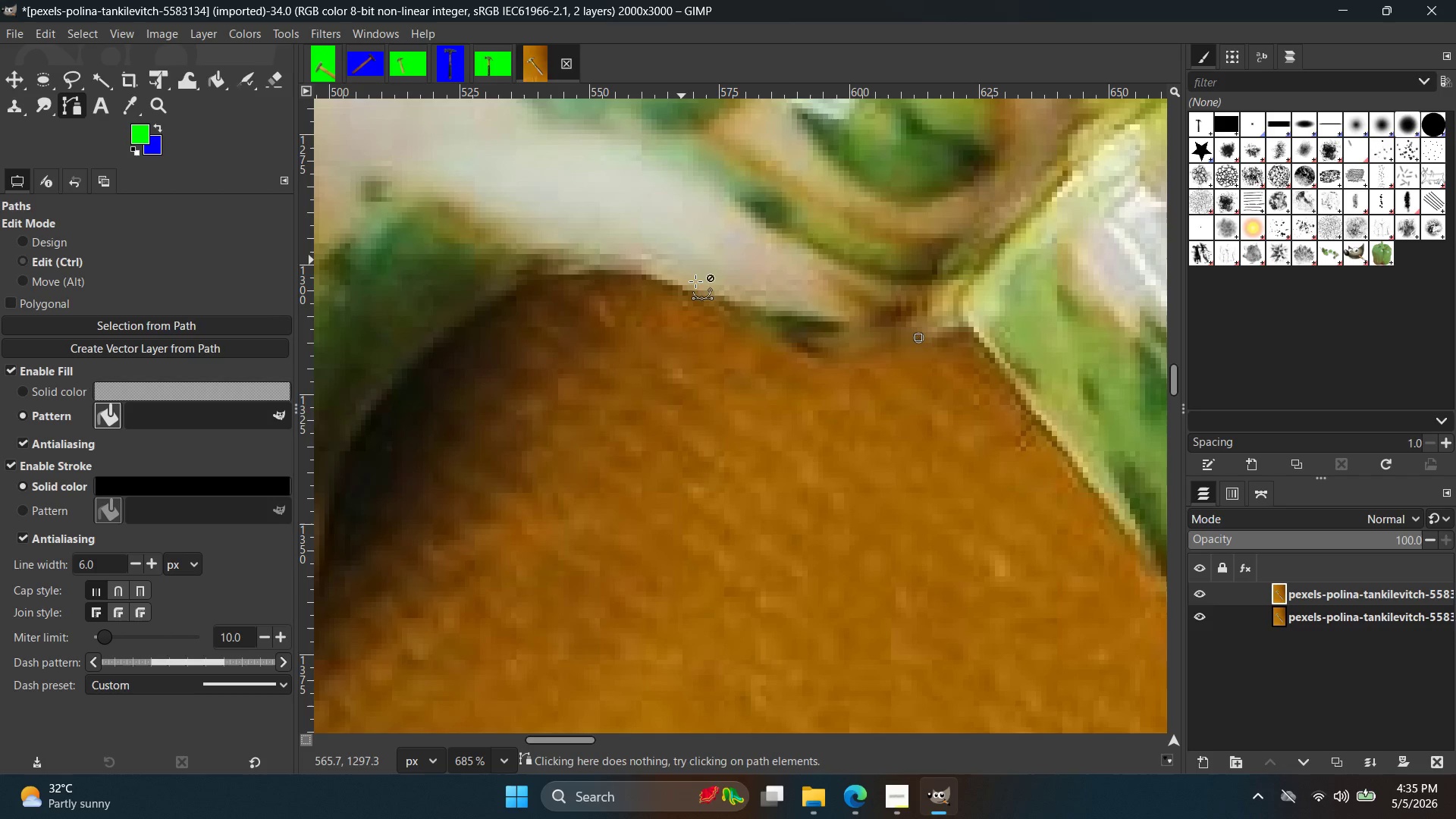 
key(Control+ControlLeft)
 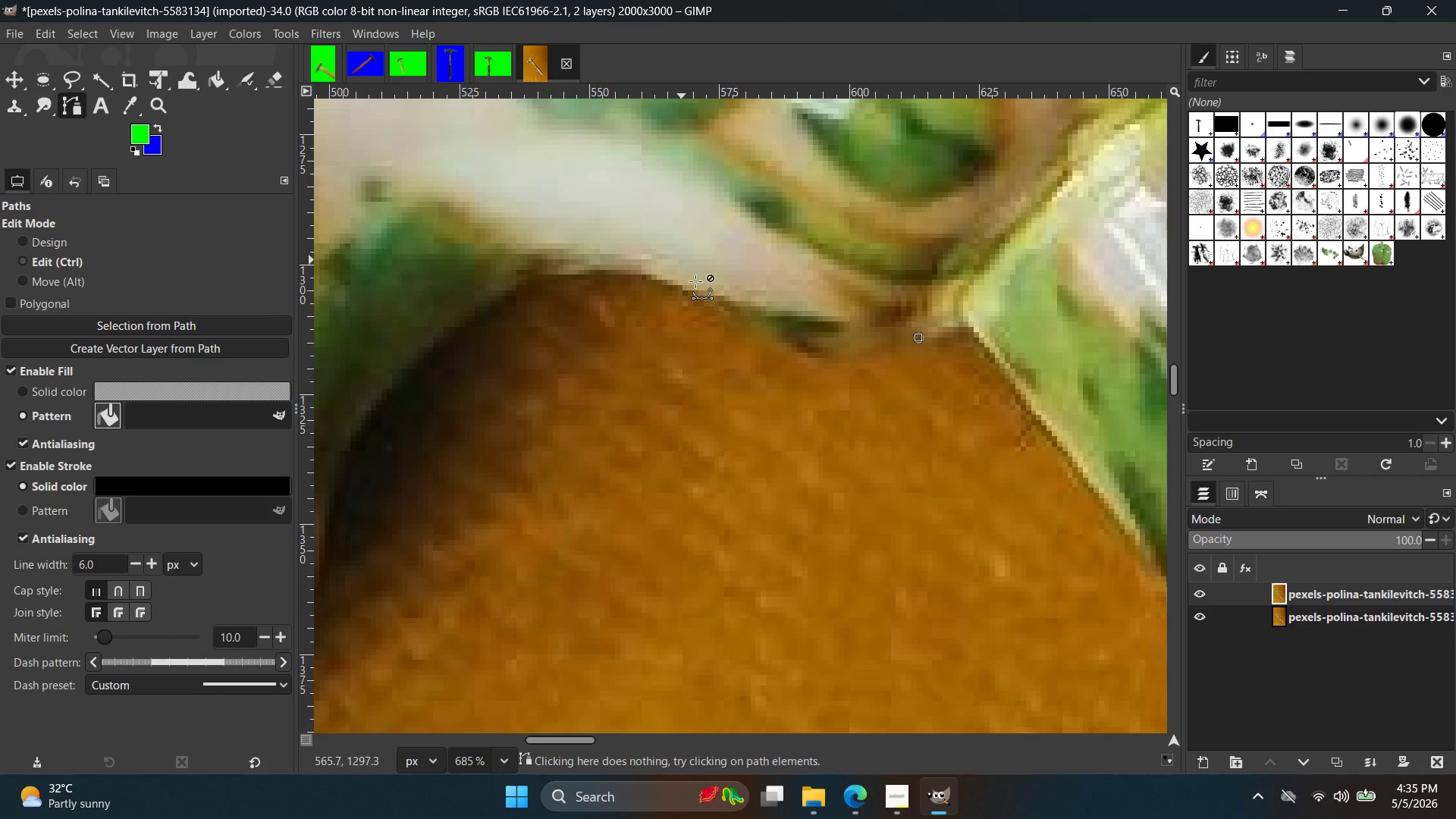 
key(Control+Z)
 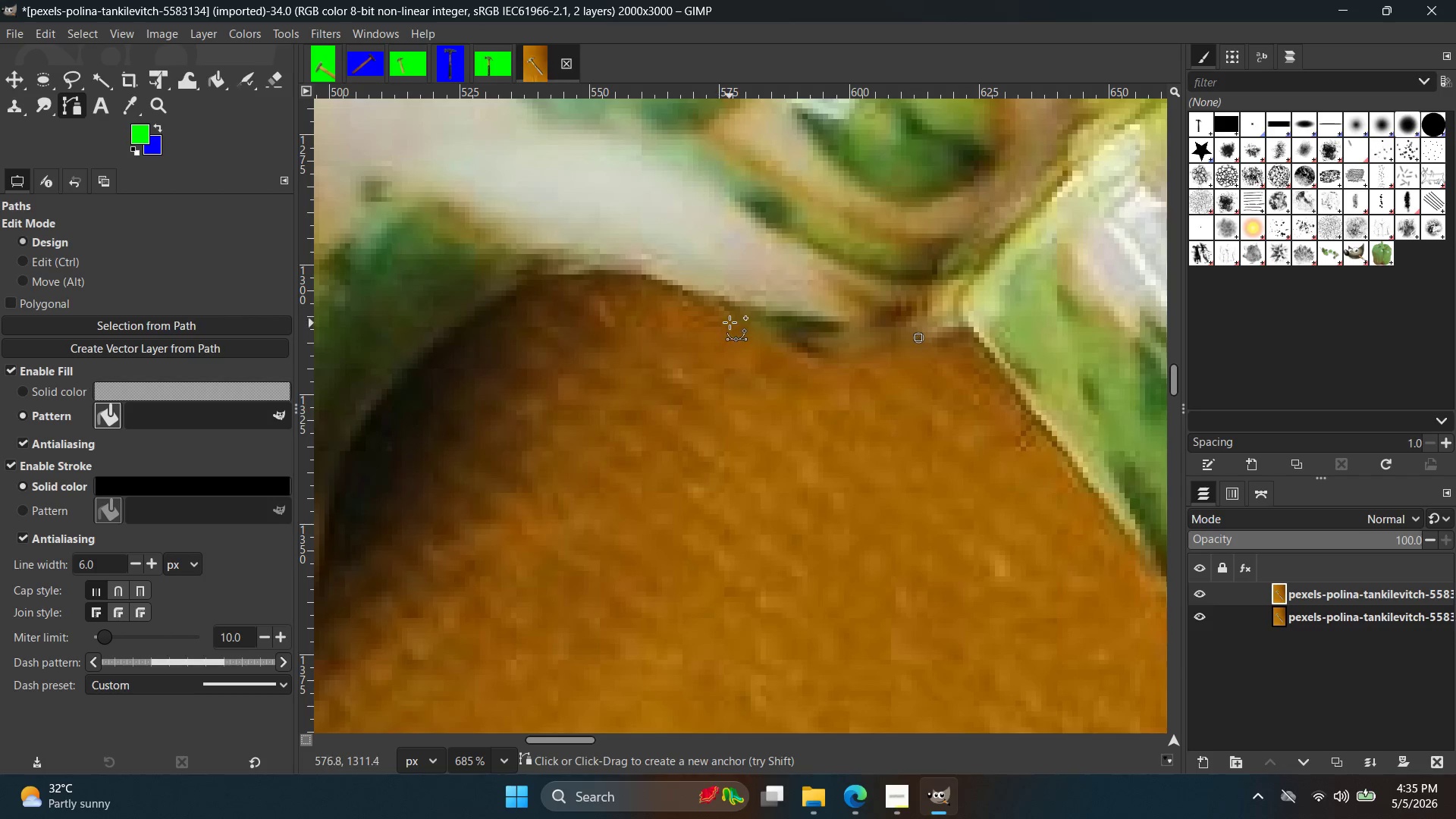 
left_click_drag(start_coordinate=[730, 315], to_coordinate=[642, 213])
 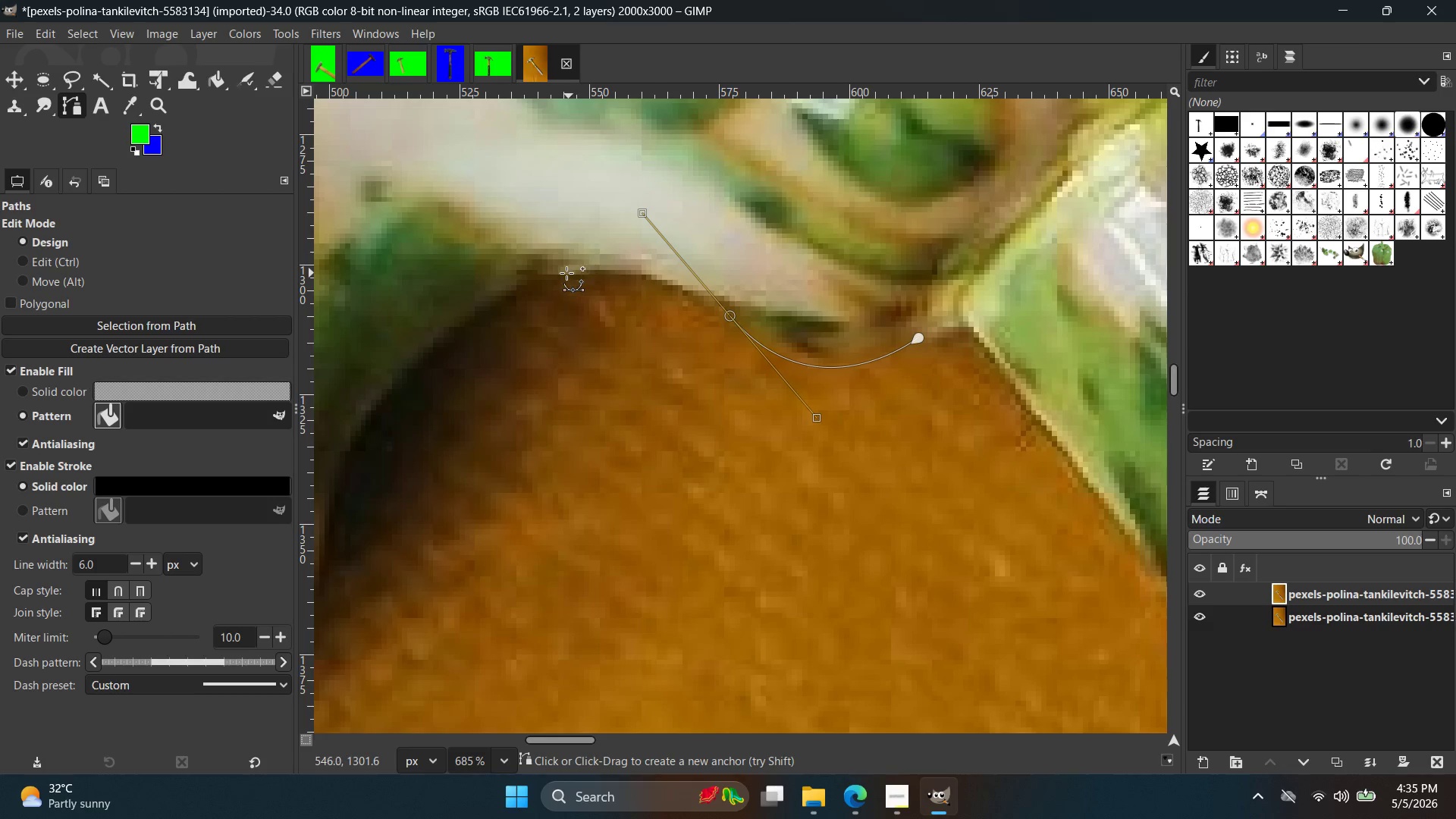 
left_click_drag(start_coordinate=[538, 275], to_coordinate=[491, 272])
 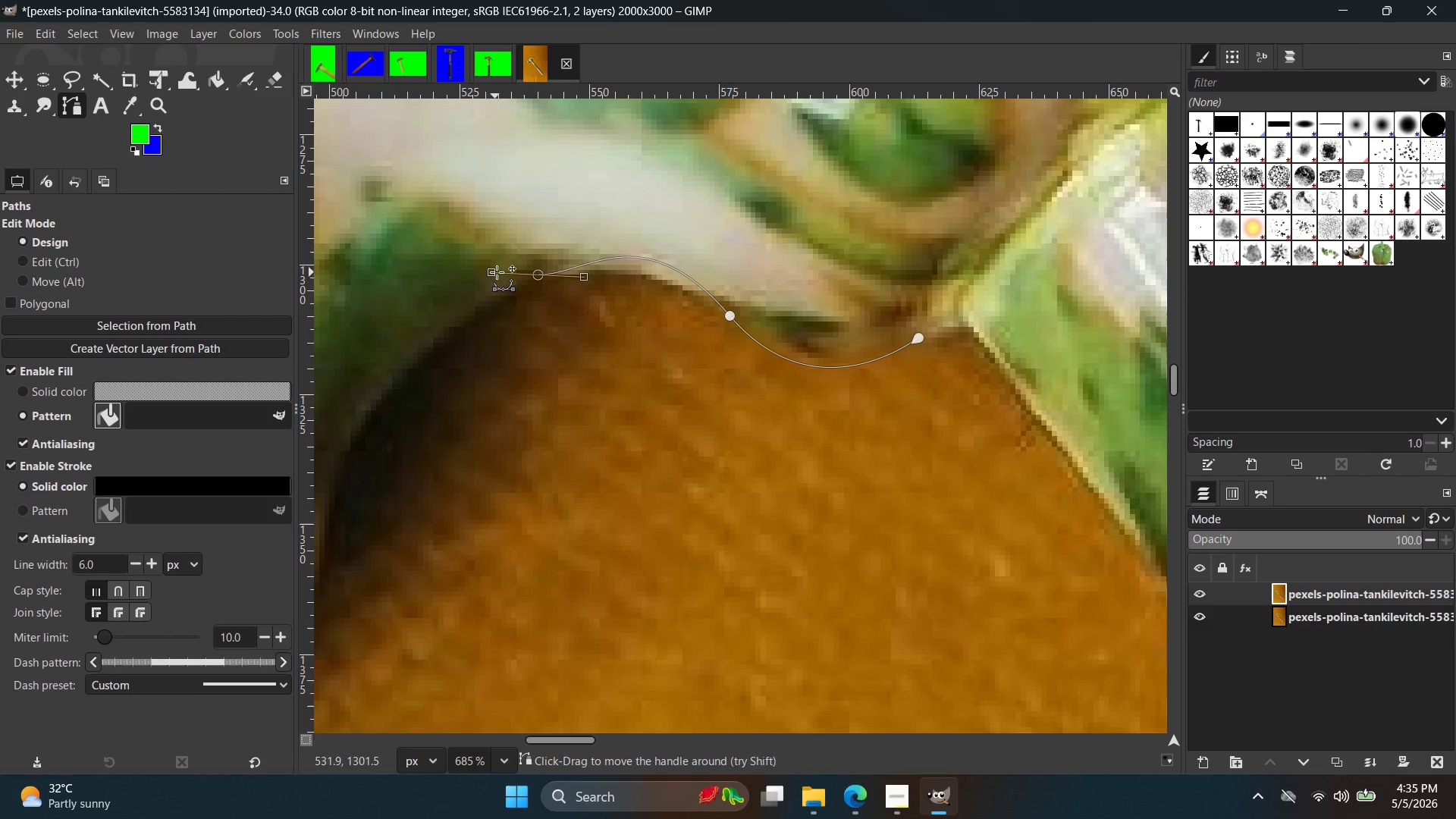 
key(Control+ControlLeft)
 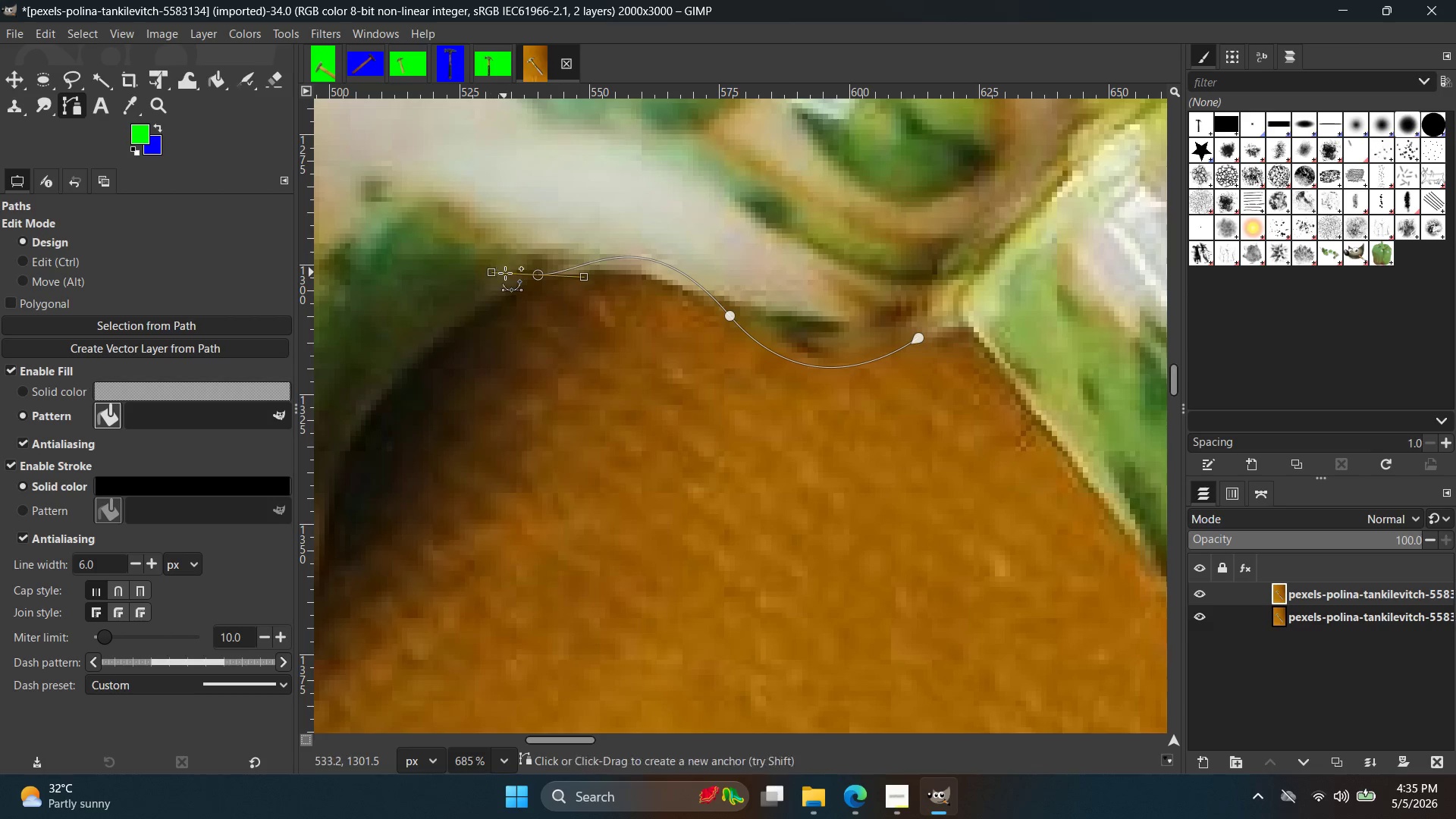 
key(Control+Z)
 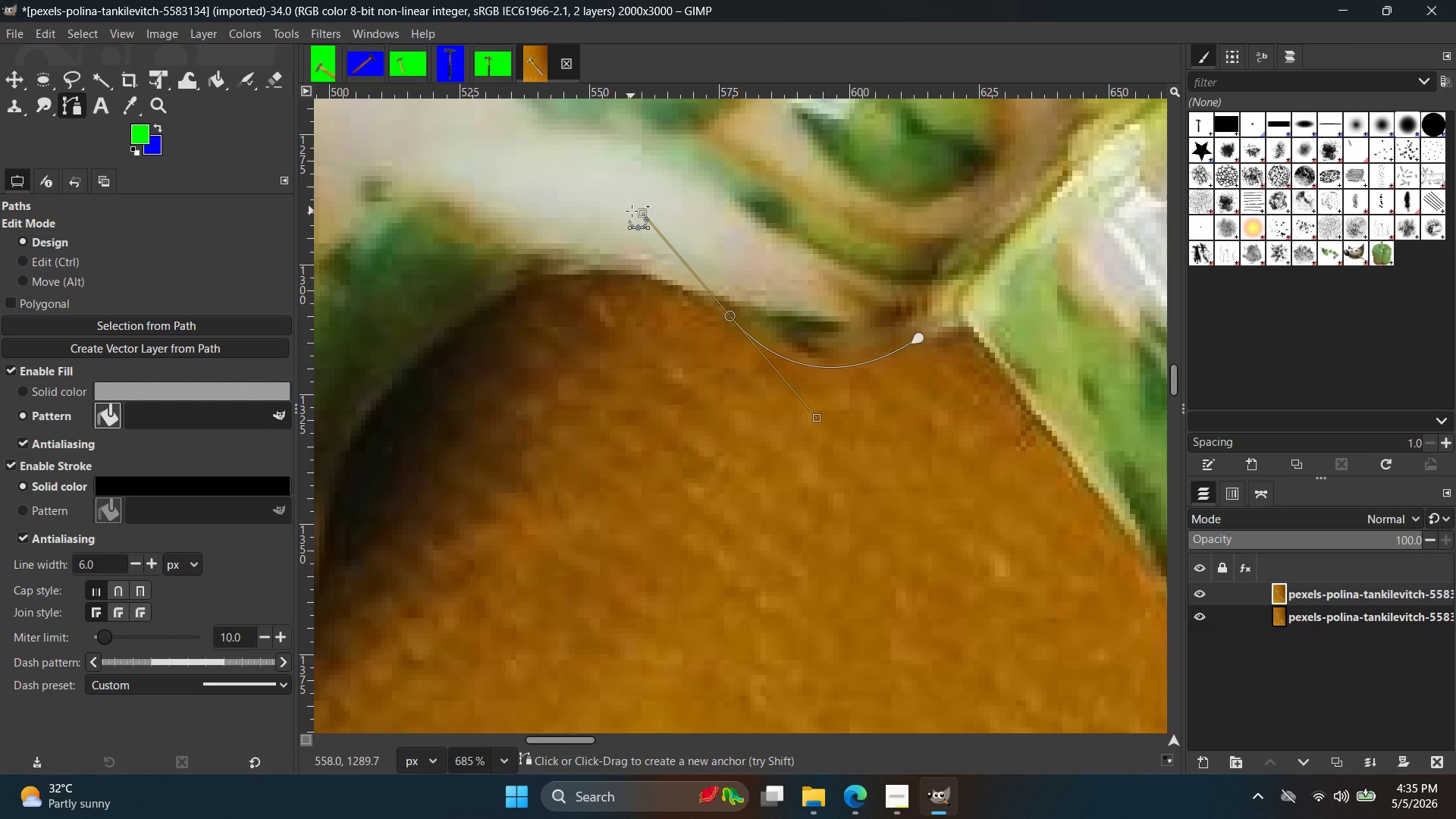 
left_click_drag(start_coordinate=[639, 214], to_coordinate=[661, 254])
 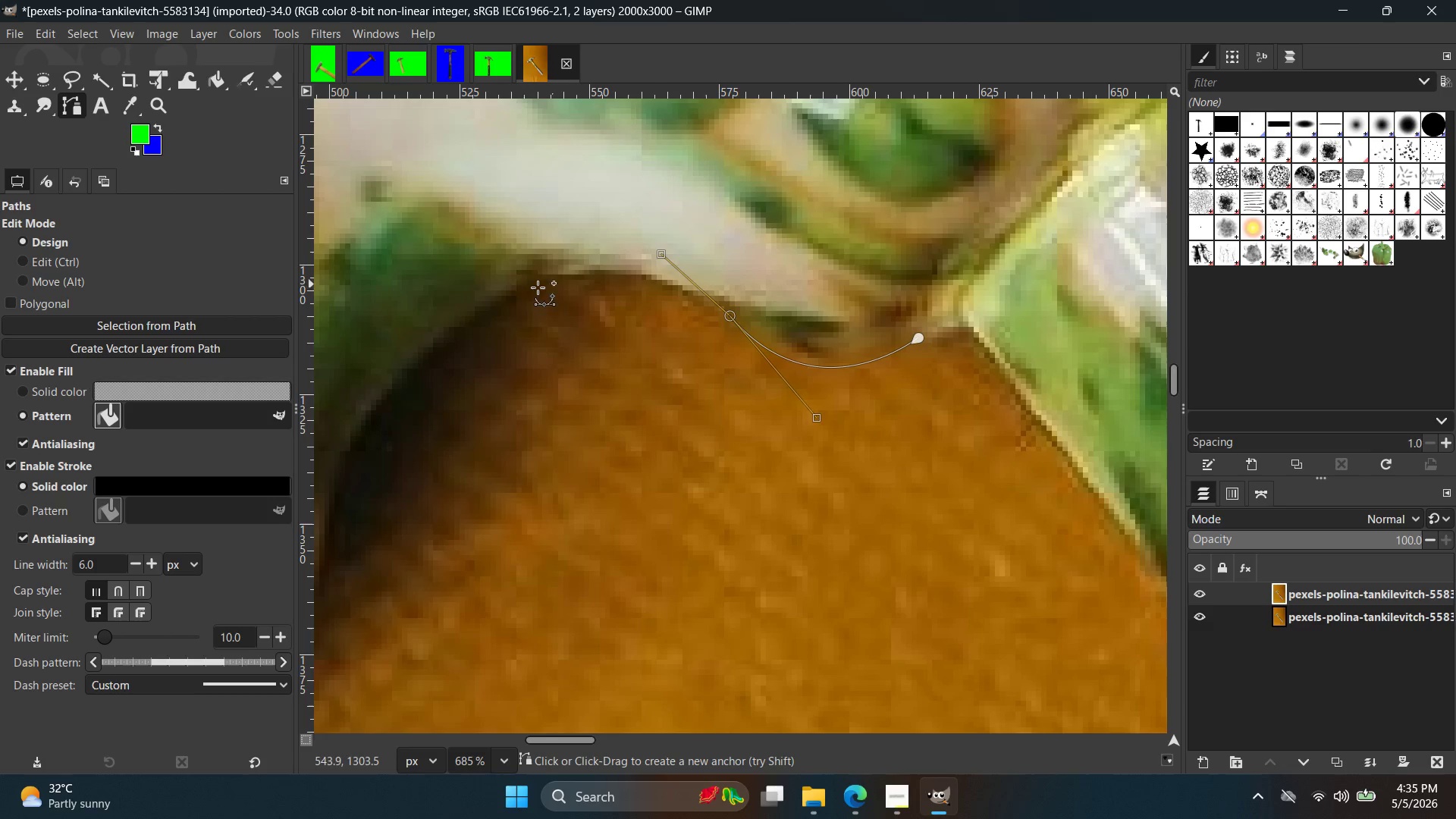 
left_click_drag(start_coordinate=[517, 288], to_coordinate=[505, 314])
 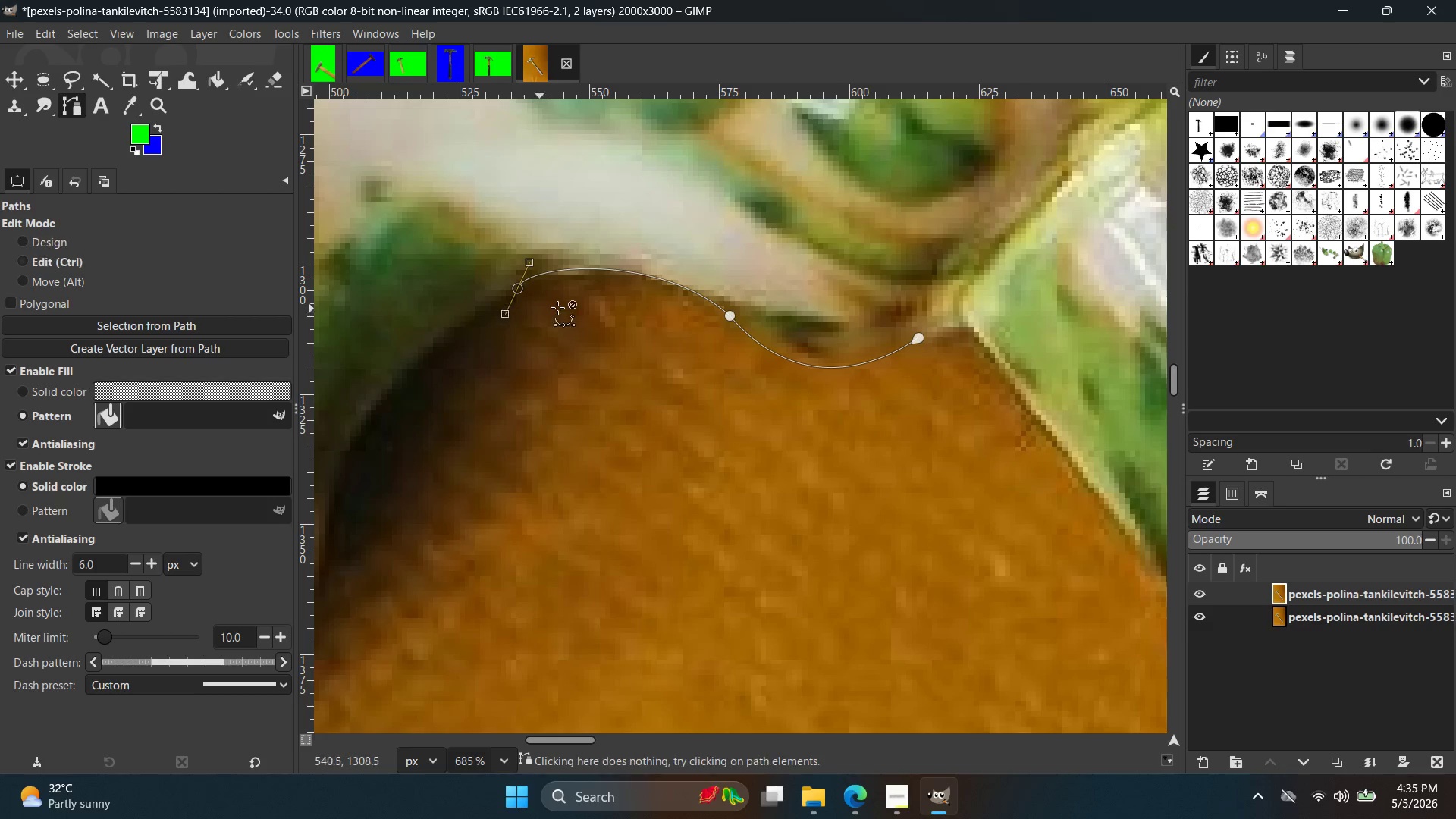 
key(Control+Z)
 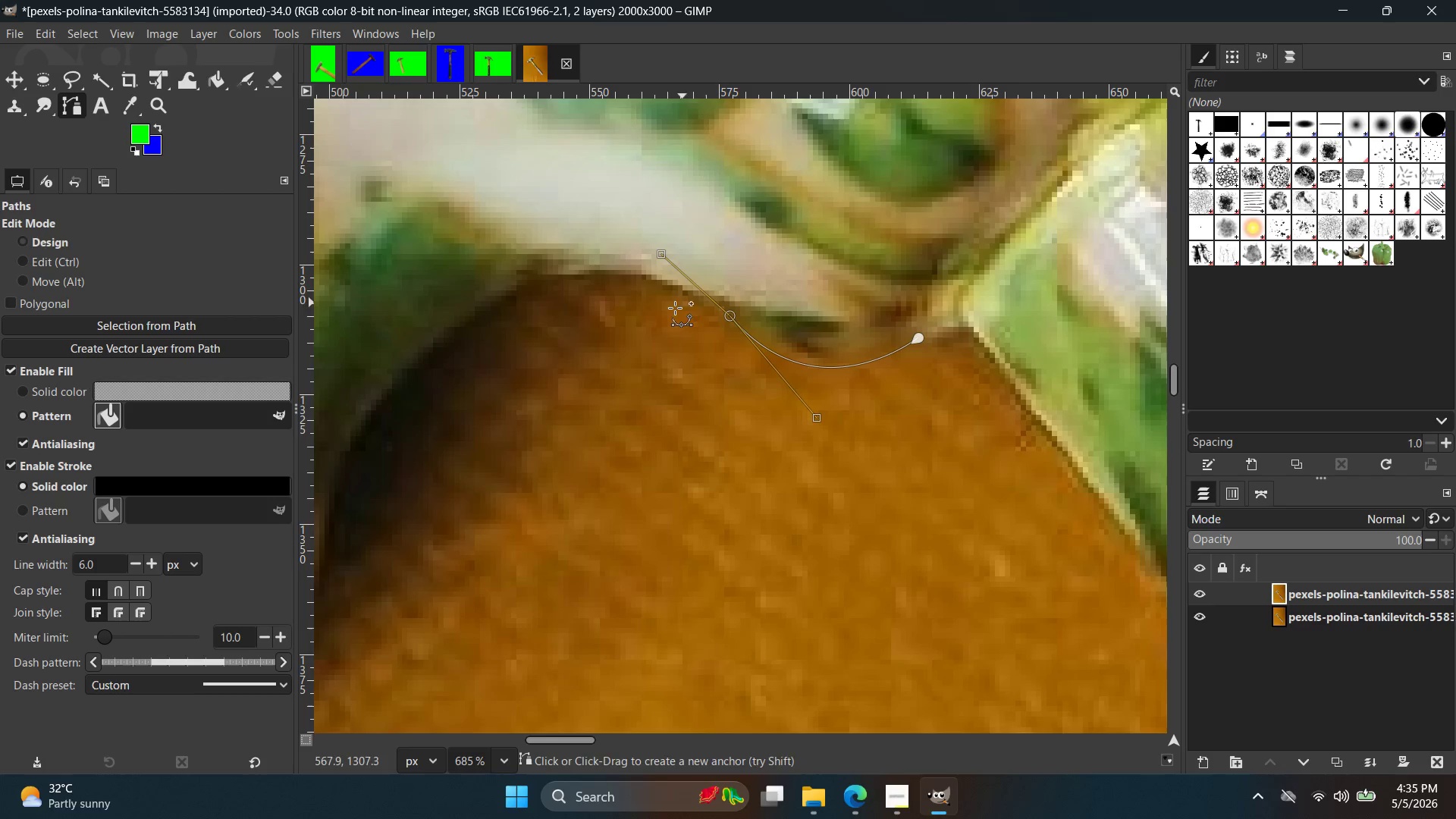 
hold_key(key=ControlLeft, duration=0.38)
 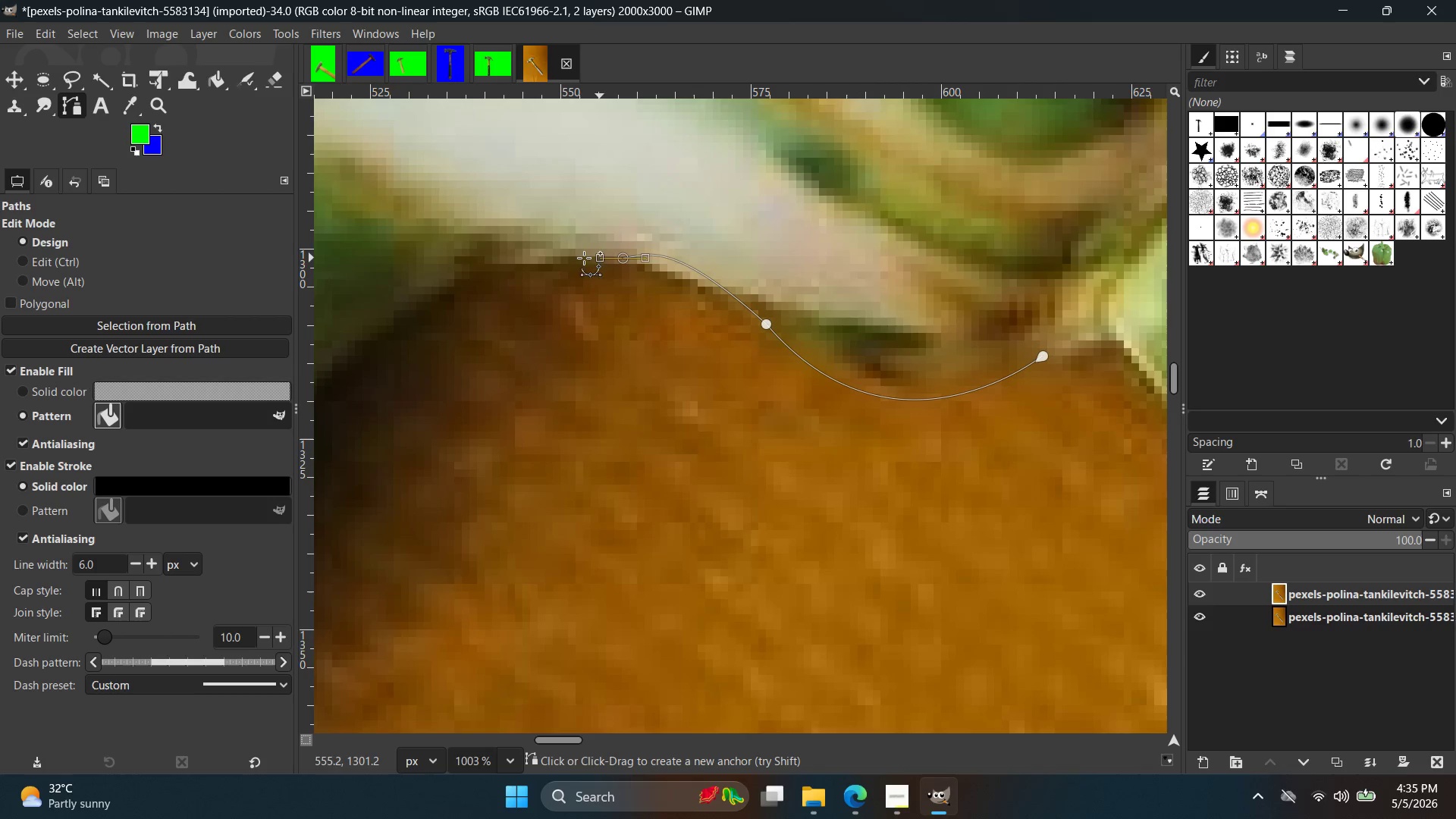 
left_click_drag(start_coordinate=[623, 258], to_coordinate=[567, 255])
 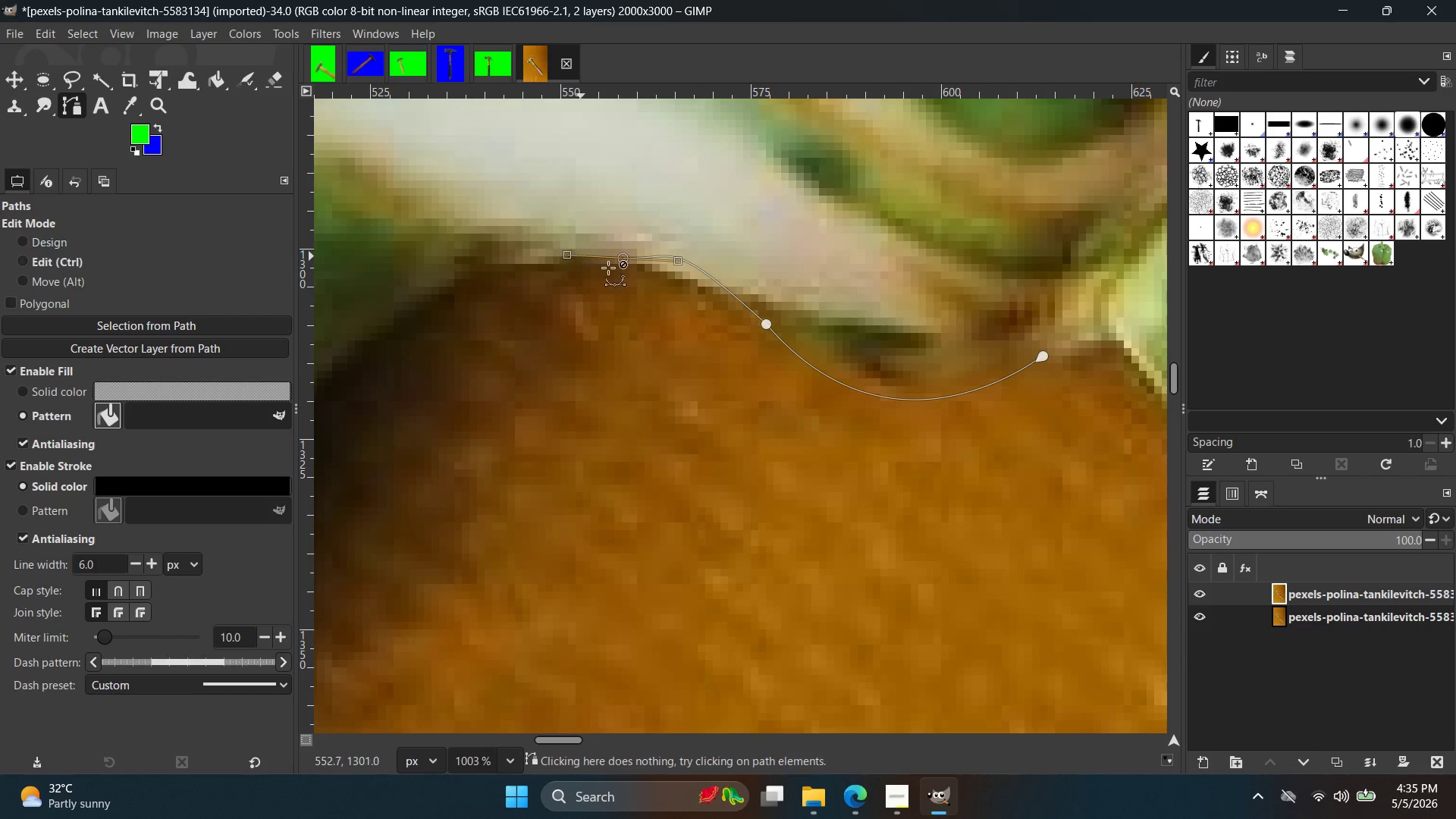 
scroll: coordinate [644, 281], scroll_direction: up, amount: 4.0
 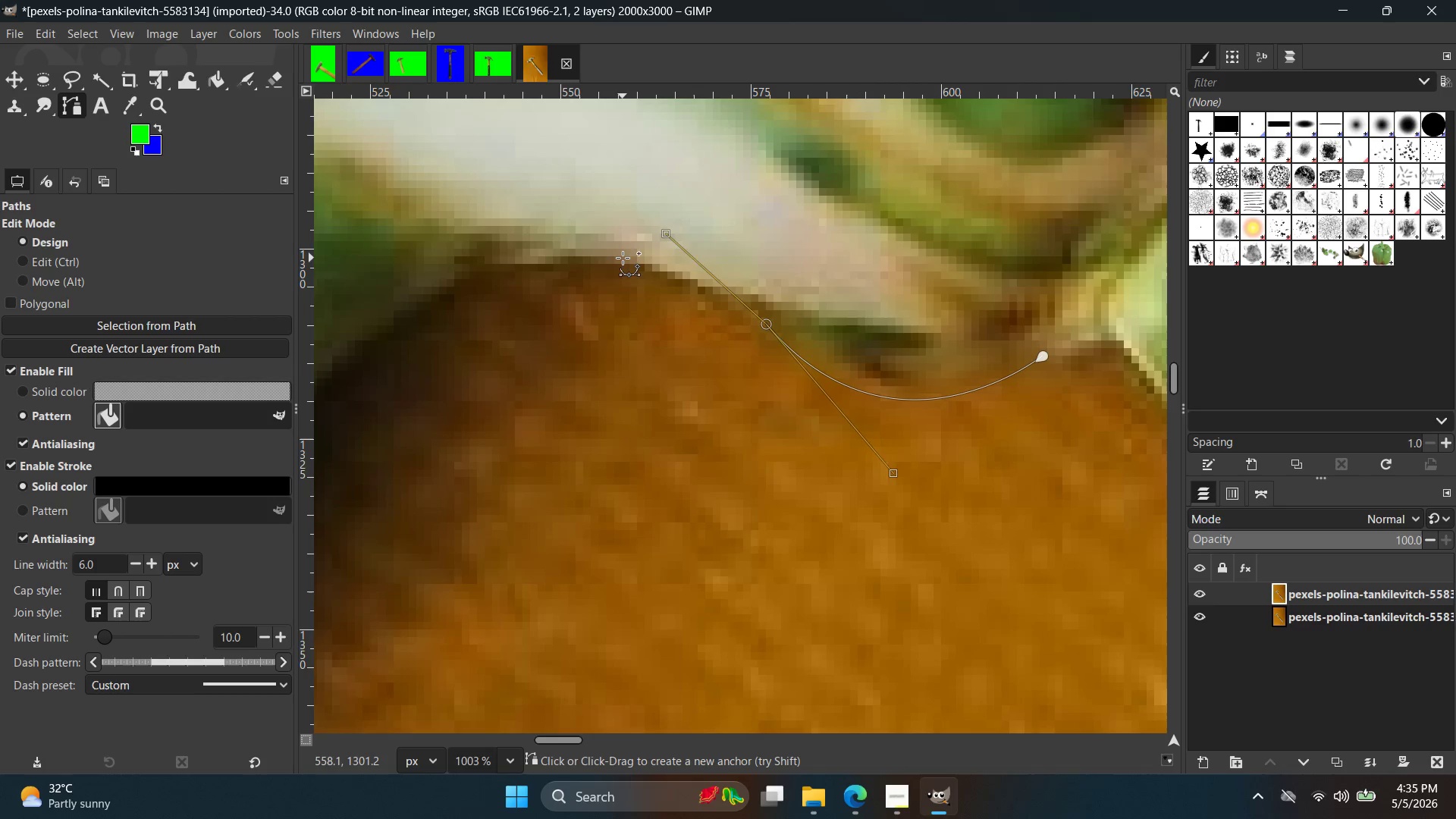 
key(Control+Z)
 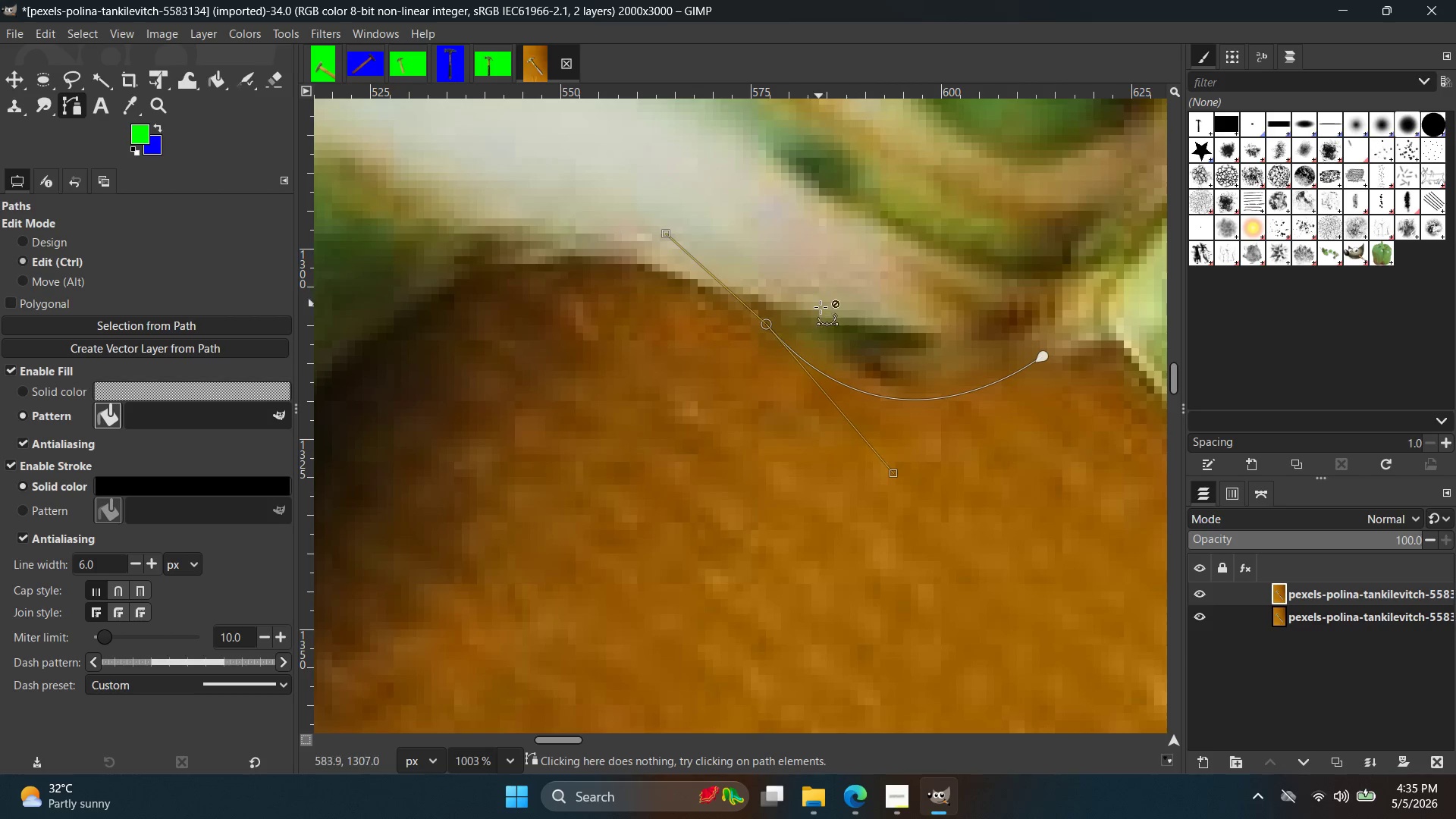 
key(Control+Z)
 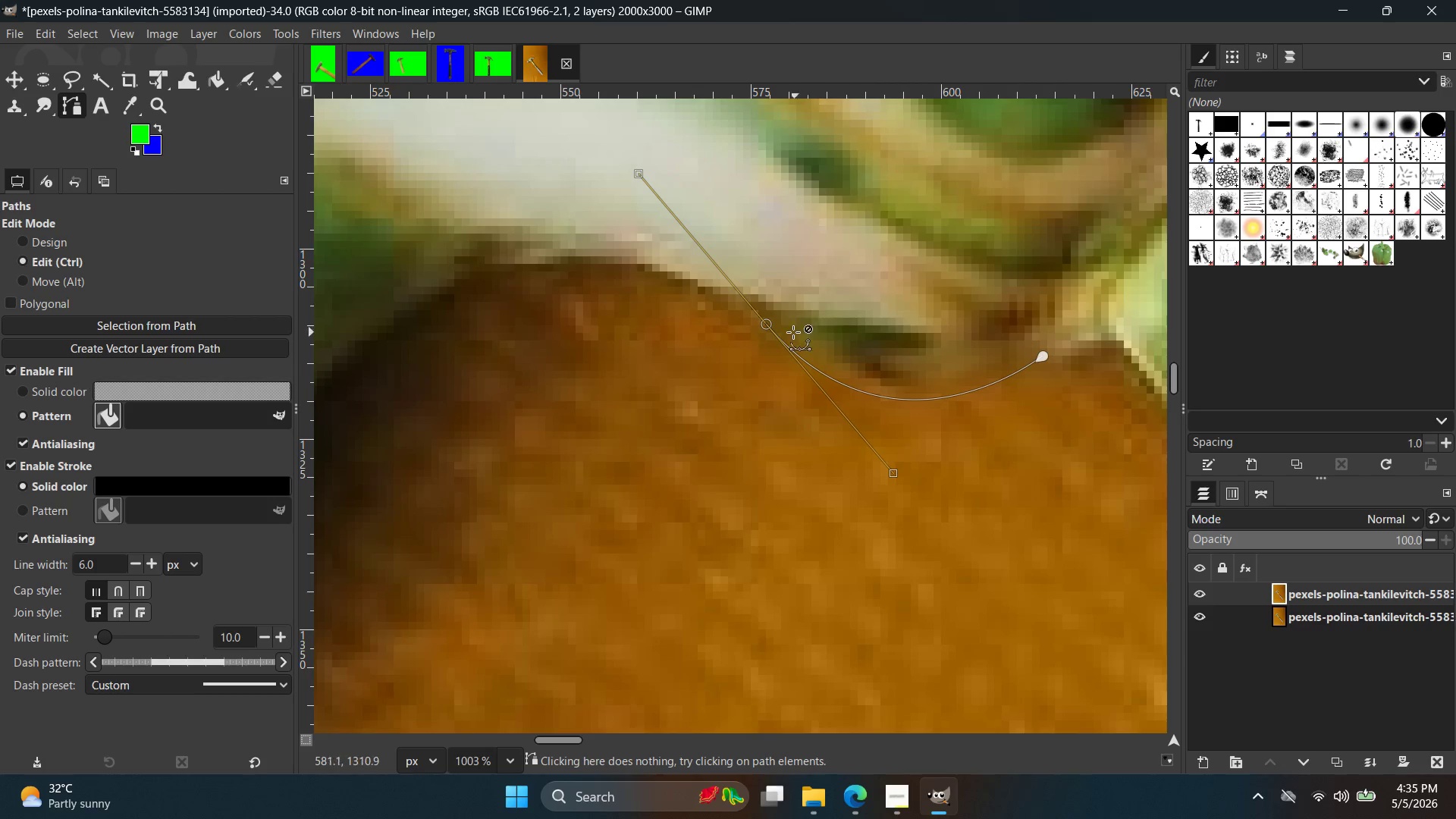 
key(Control+ControlLeft)
 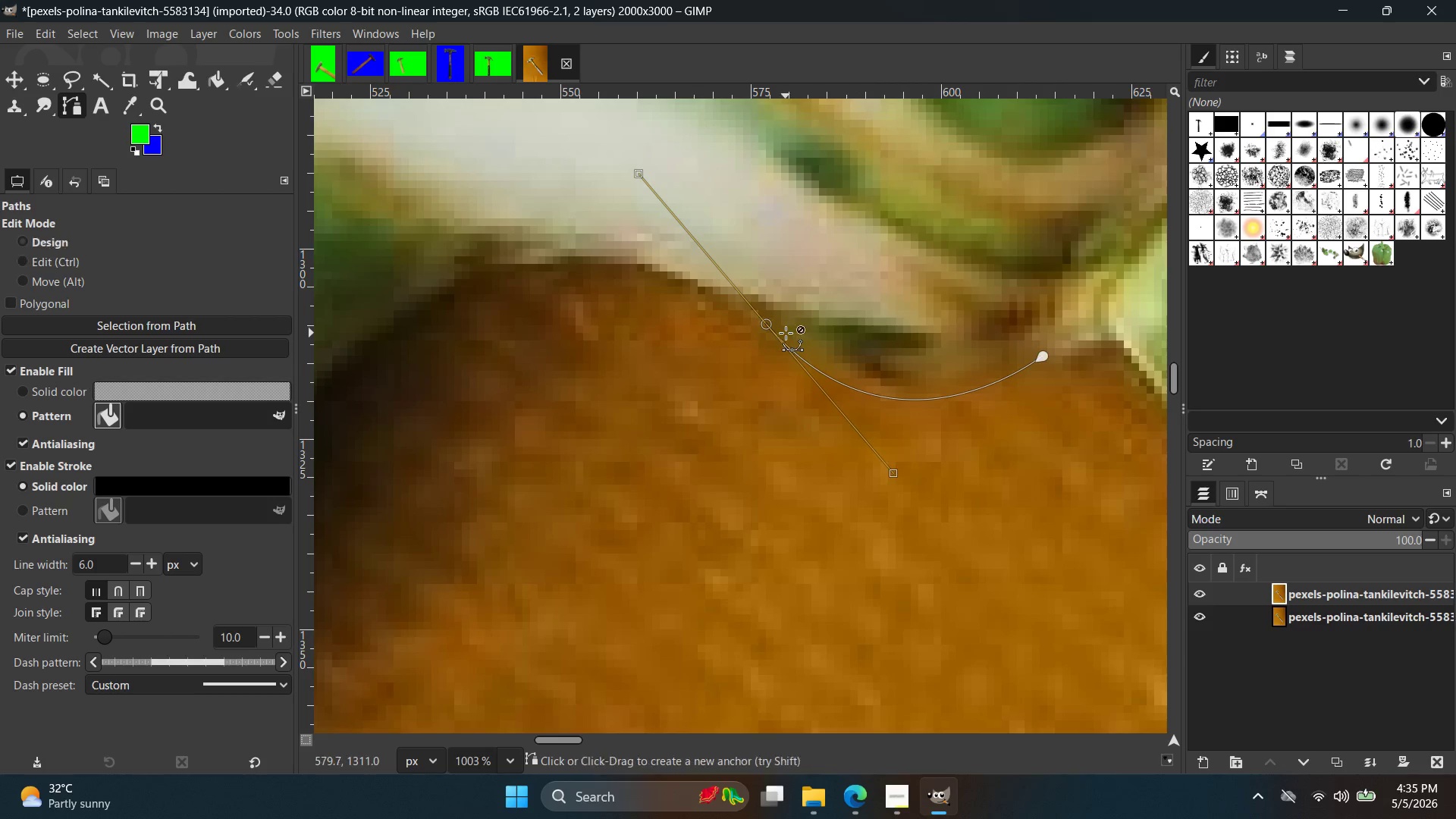 
key(Control+Z)
 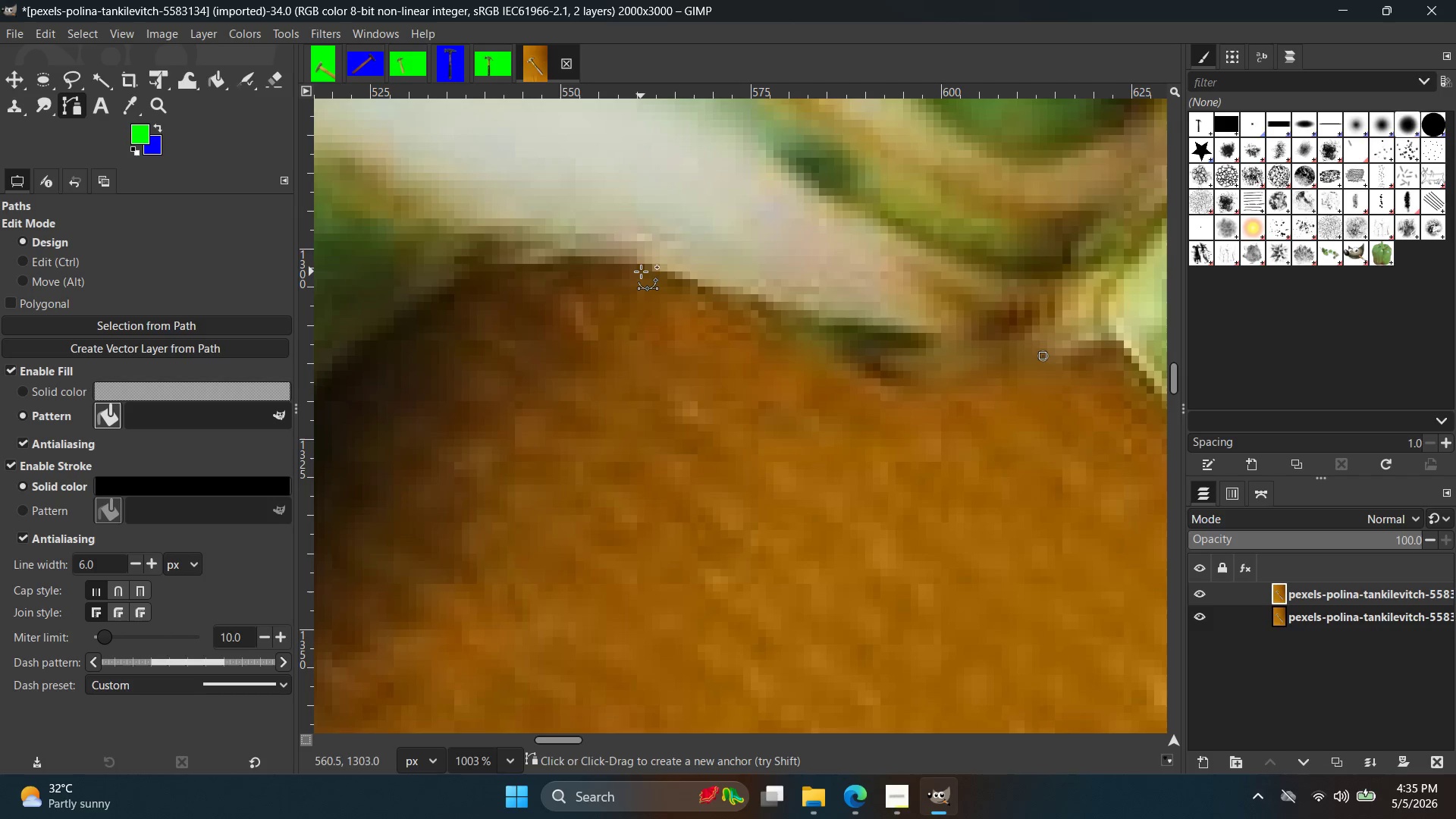 
left_click_drag(start_coordinate=[647, 267], to_coordinate=[343, 80])
 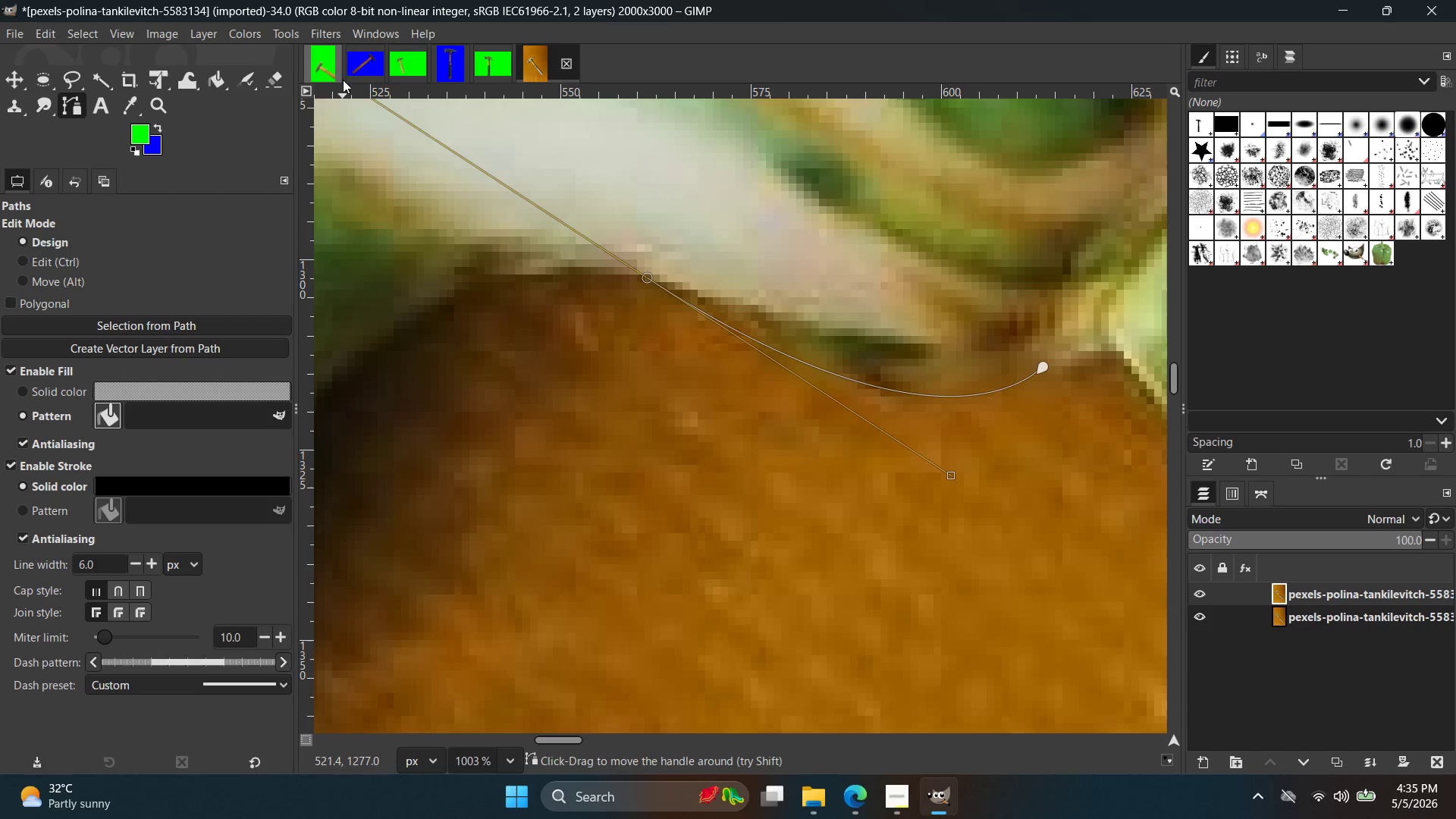 
key(Control+Z)
 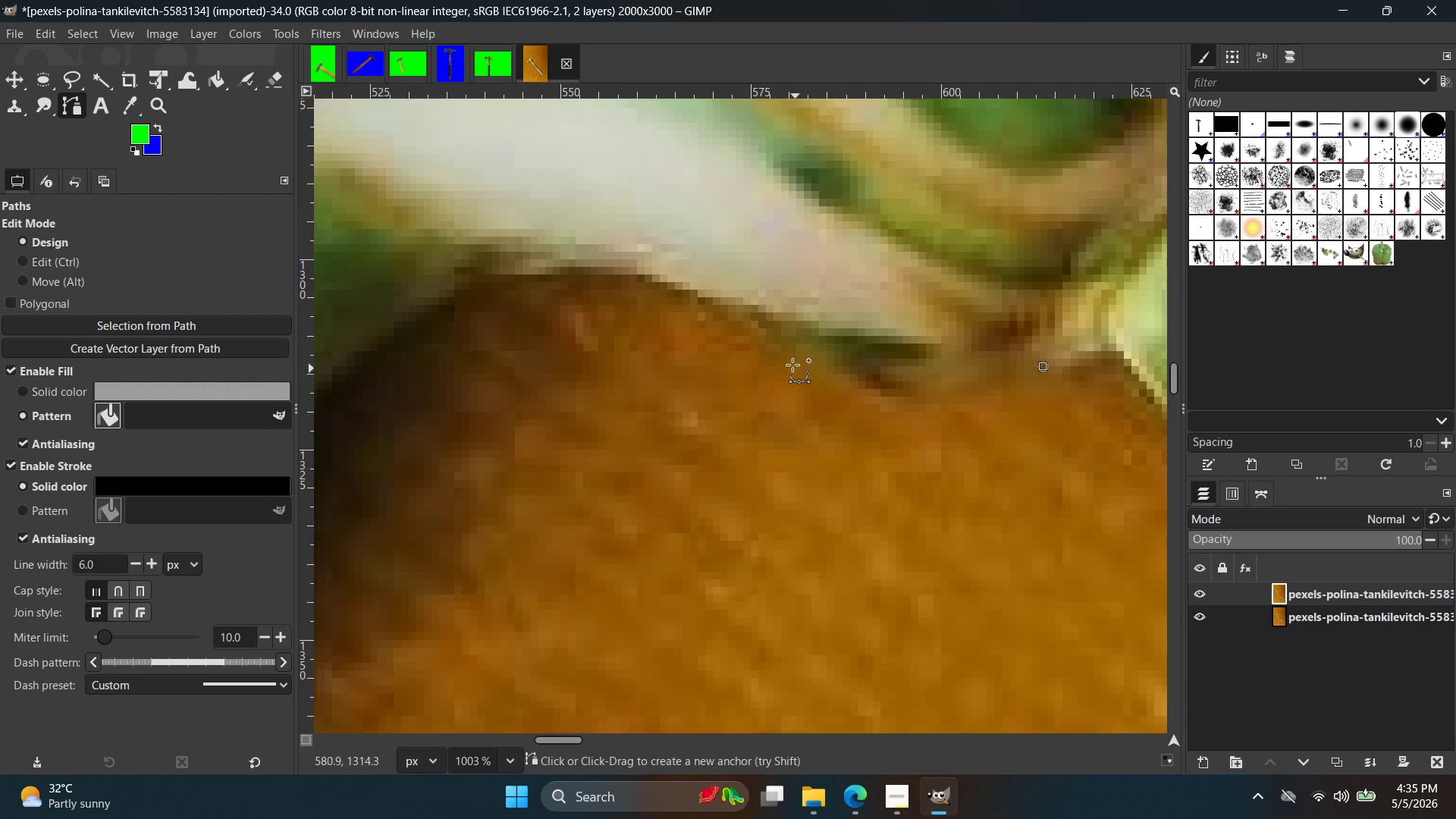 
left_click_drag(start_coordinate=[787, 356], to_coordinate=[695, 251])
 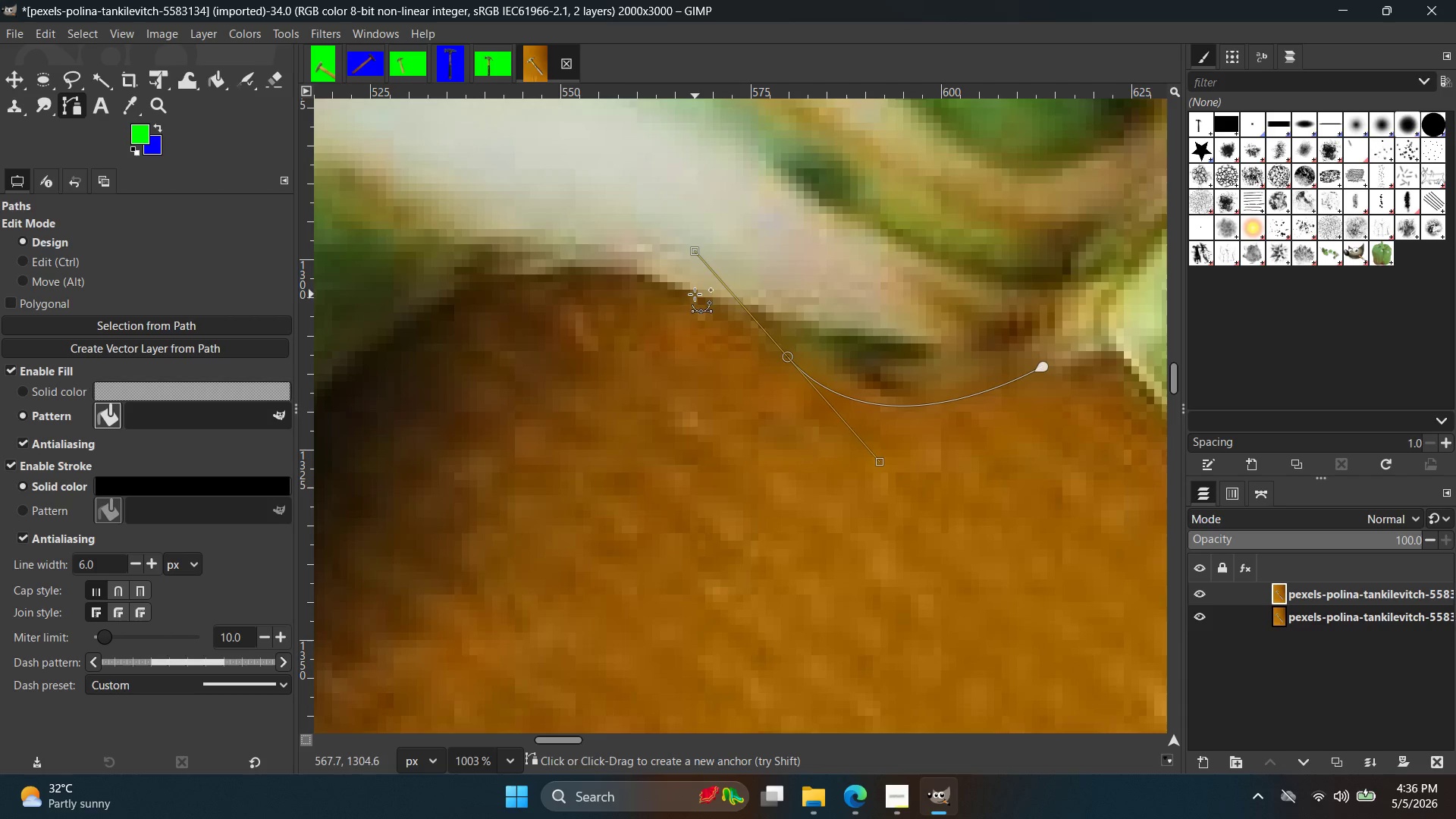 
left_click_drag(start_coordinate=[682, 287], to_coordinate=[592, 243])
 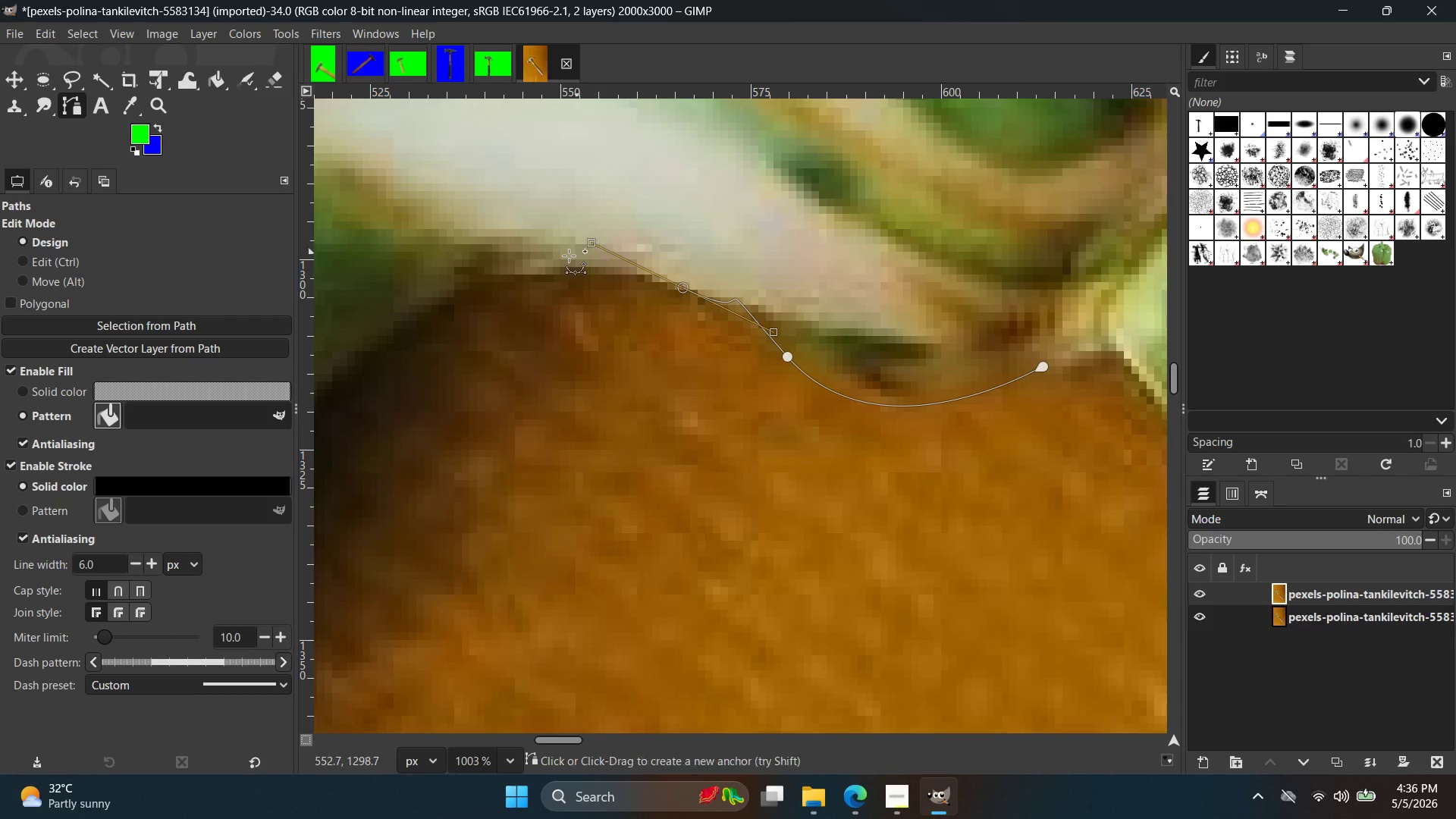 
key(Control+ControlLeft)
 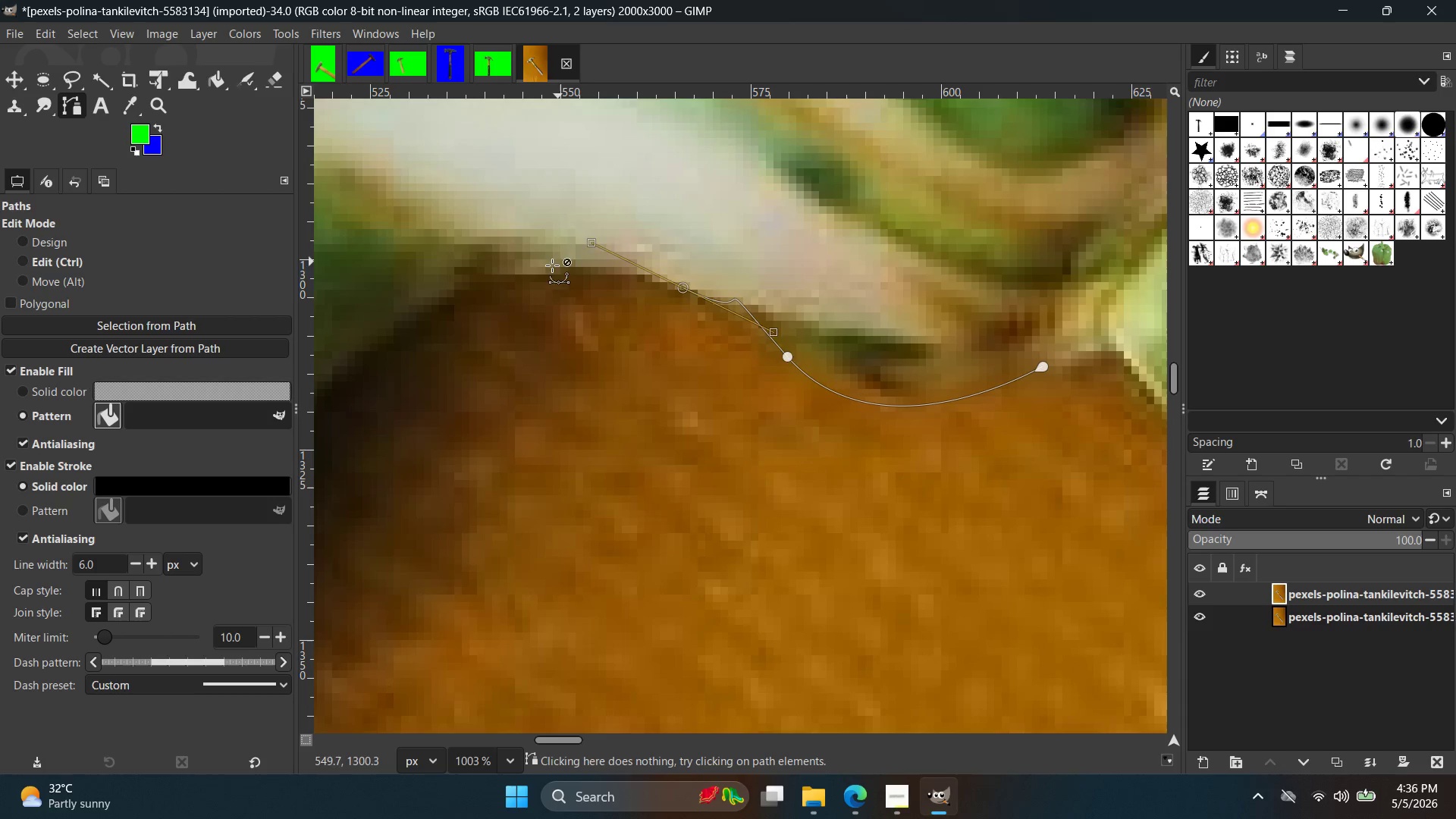 
key(Control+Z)
 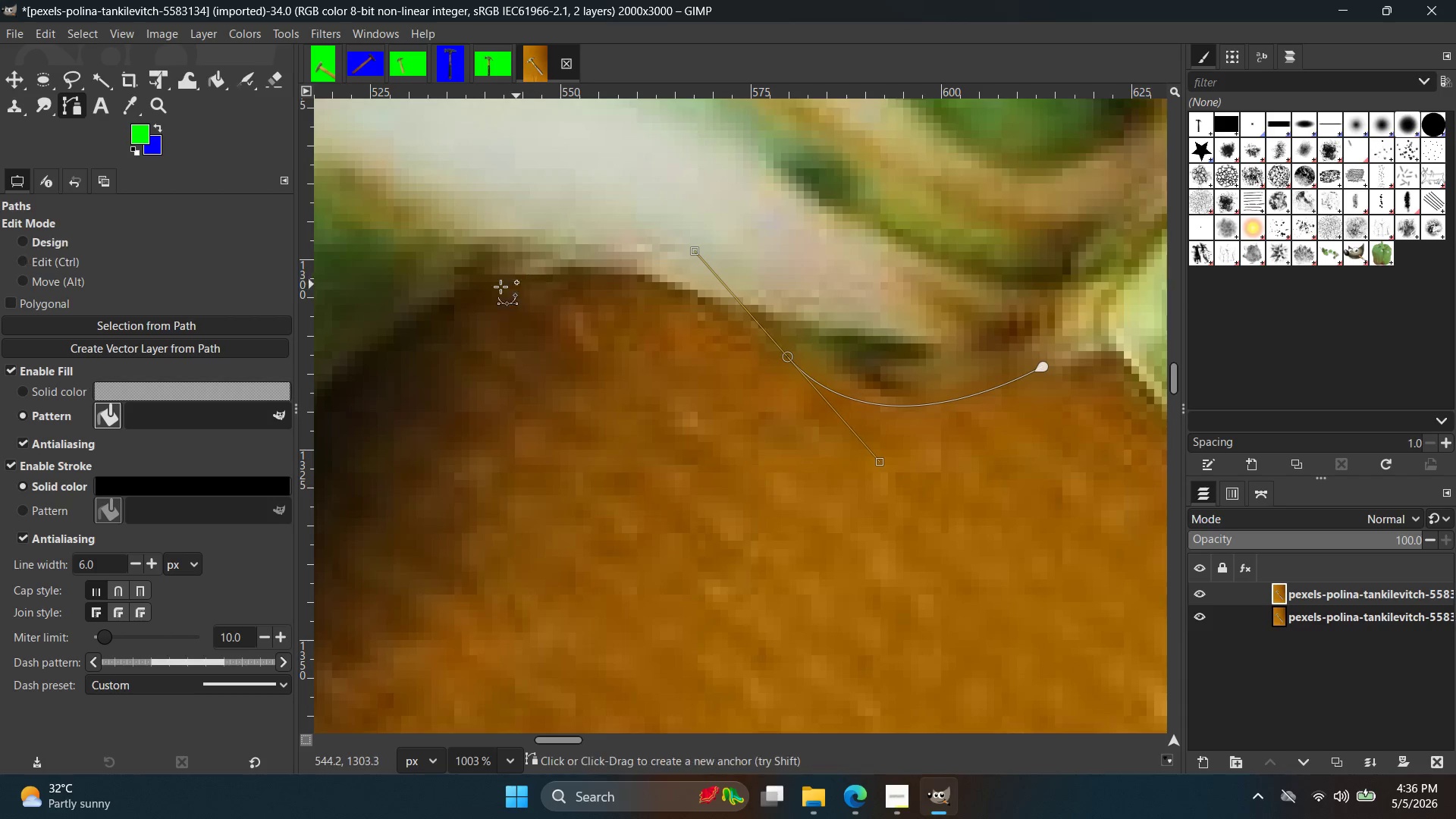 
left_click_drag(start_coordinate=[463, 292], to_coordinate=[402, 326])
 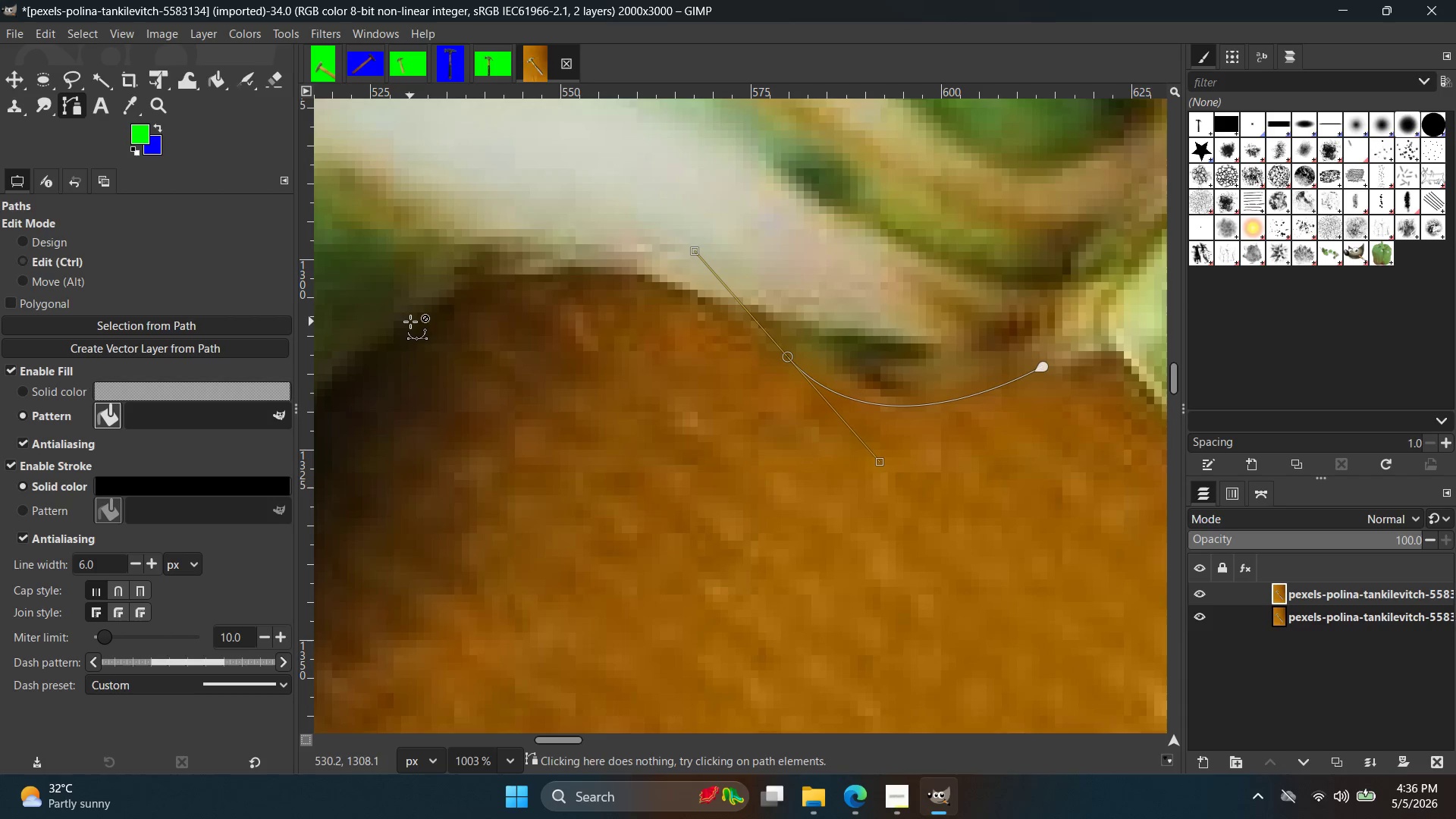 
key(Control+ControlLeft)
 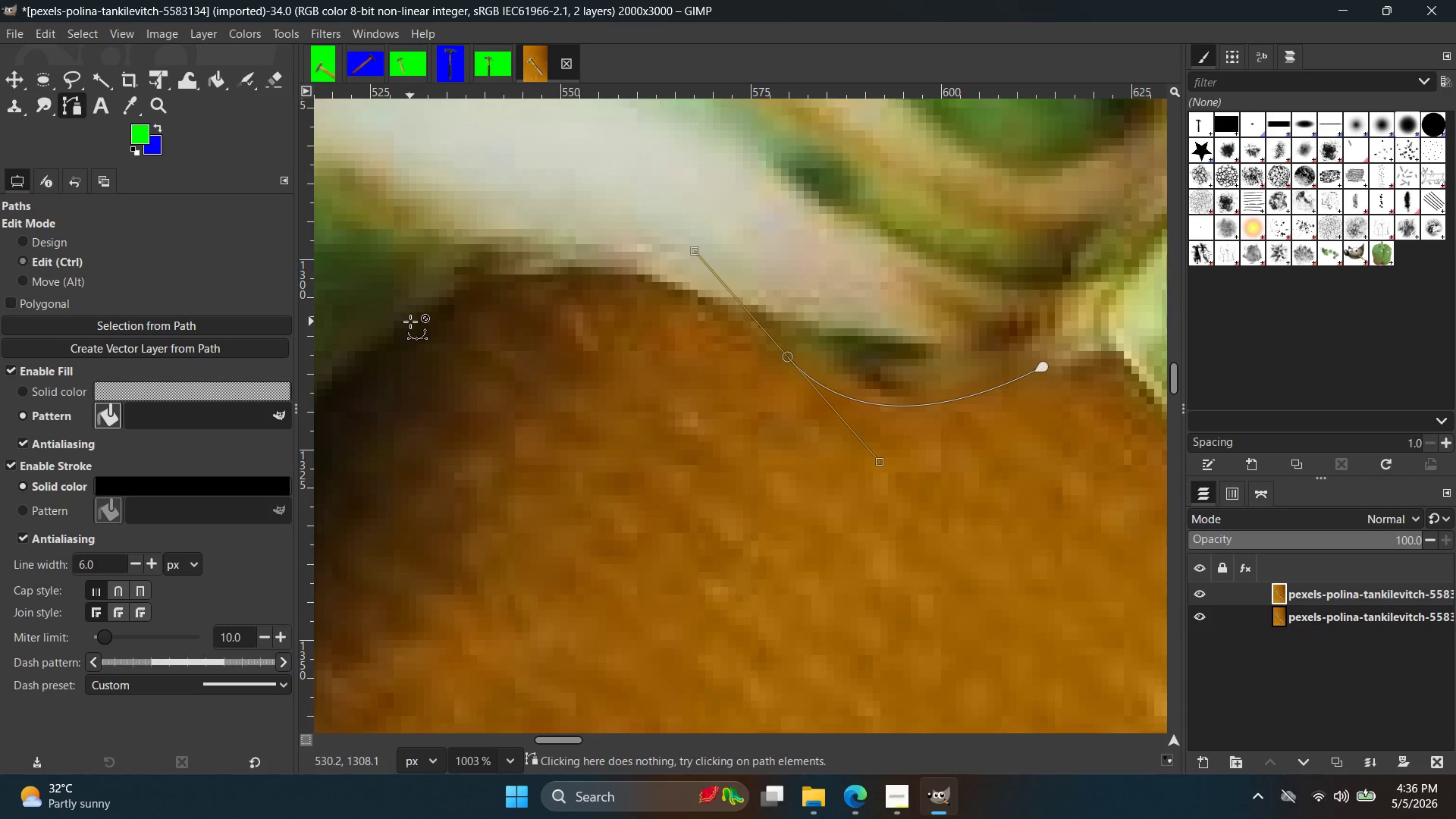 
key(Control+Z)
 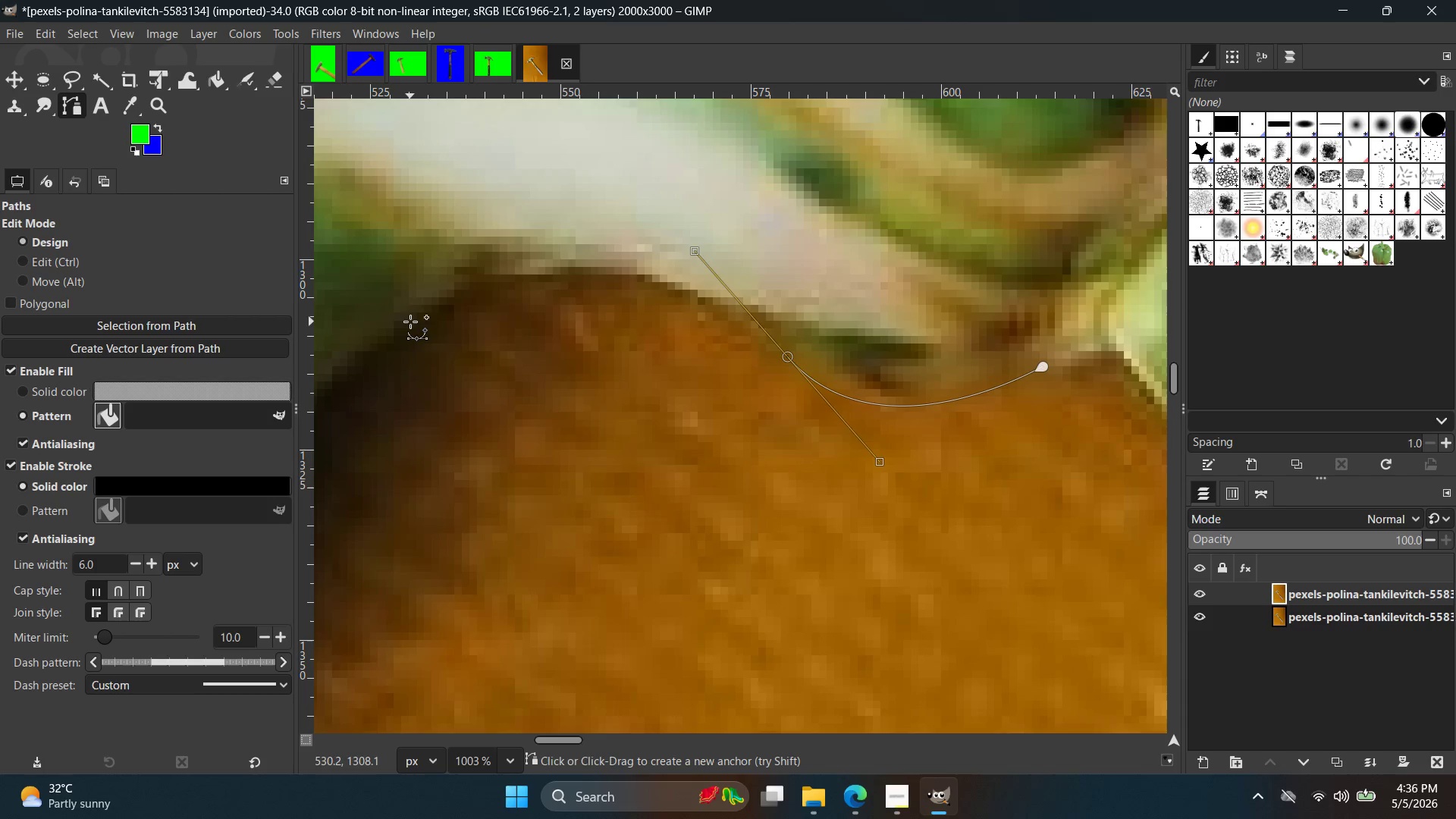 
left_click_drag(start_coordinate=[410, 322], to_coordinate=[323, 413])
 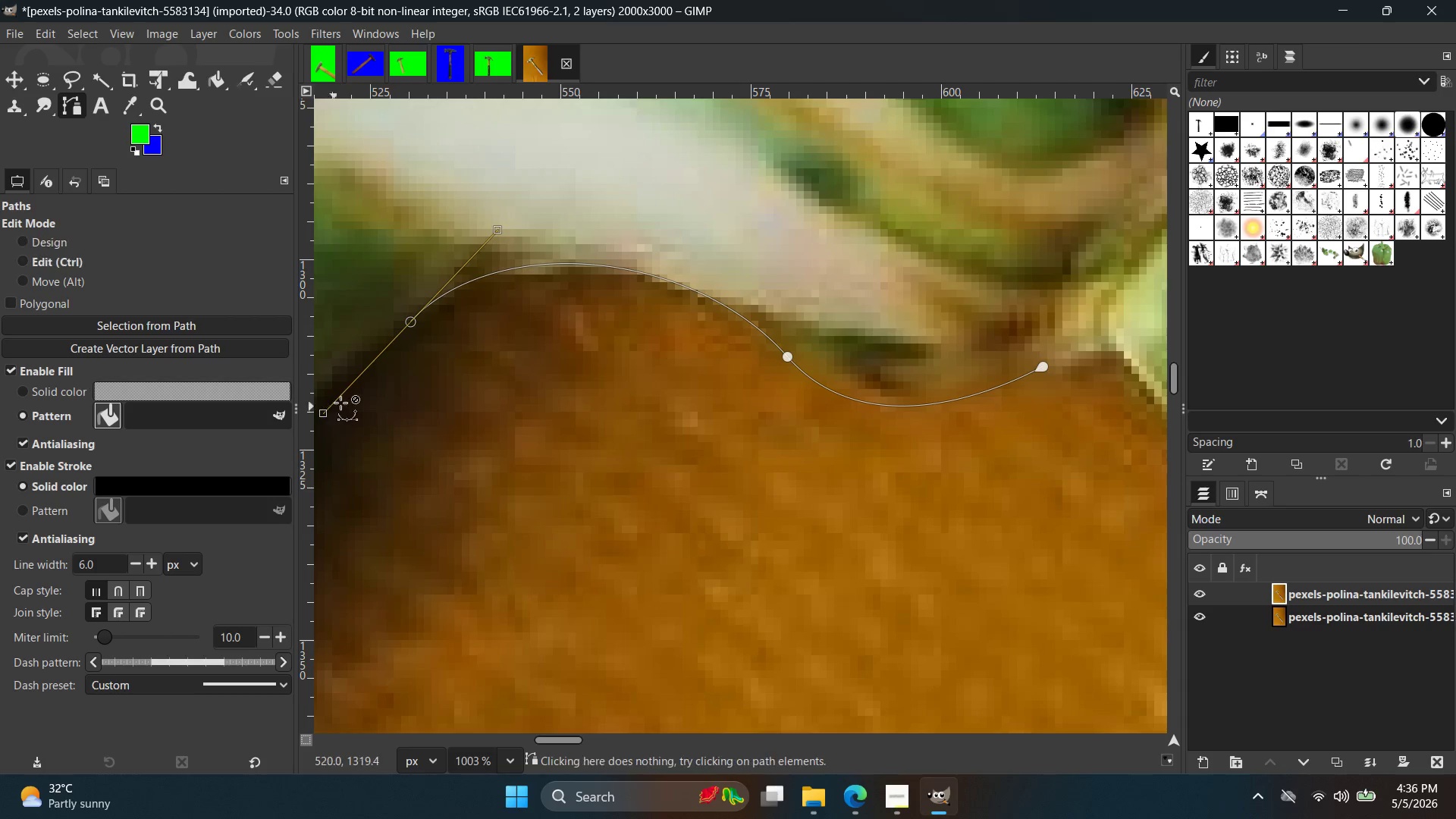 
hold_key(key=ControlLeft, duration=0.58)
 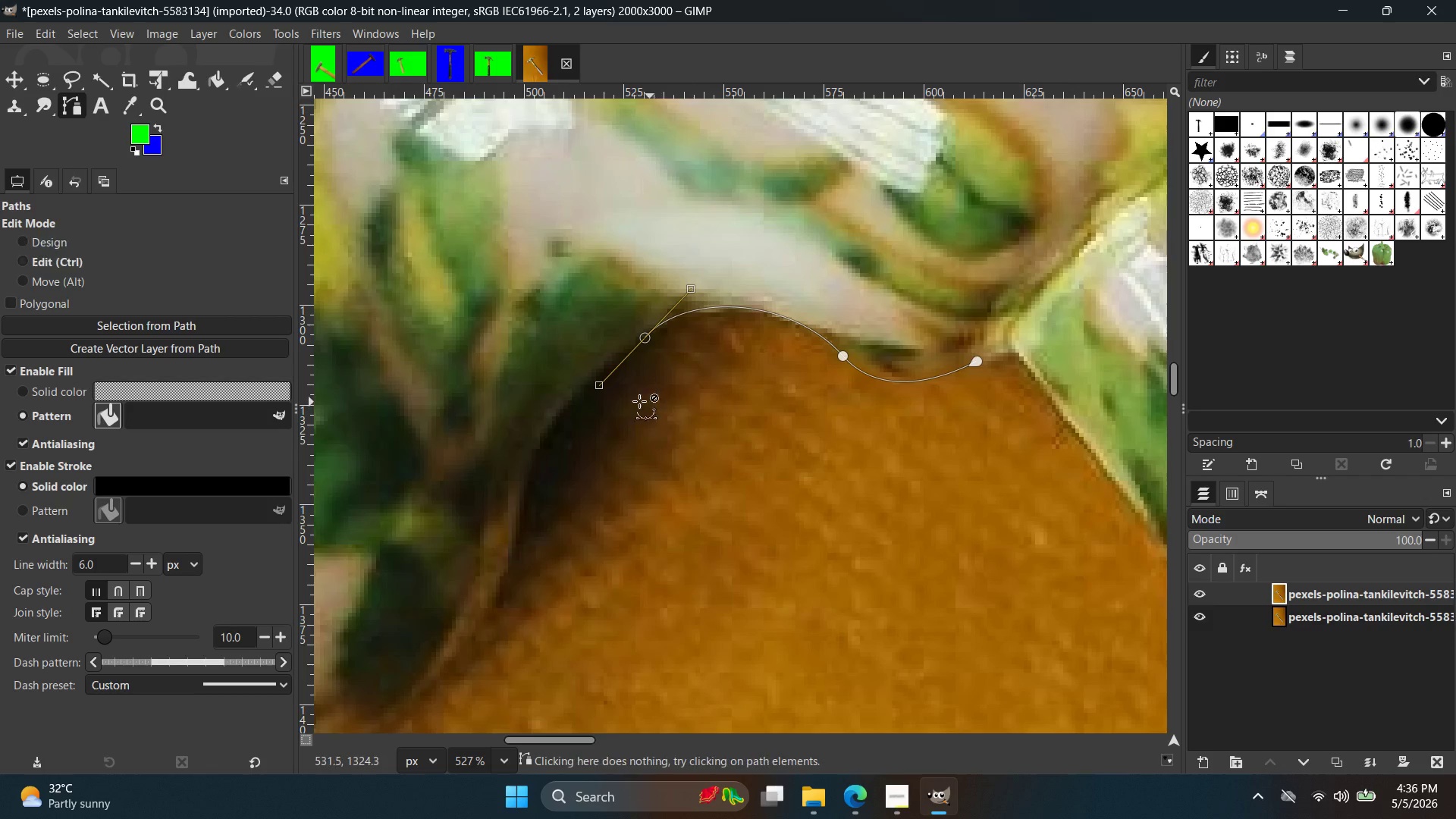 
hold_key(key=Space, duration=0.33)
 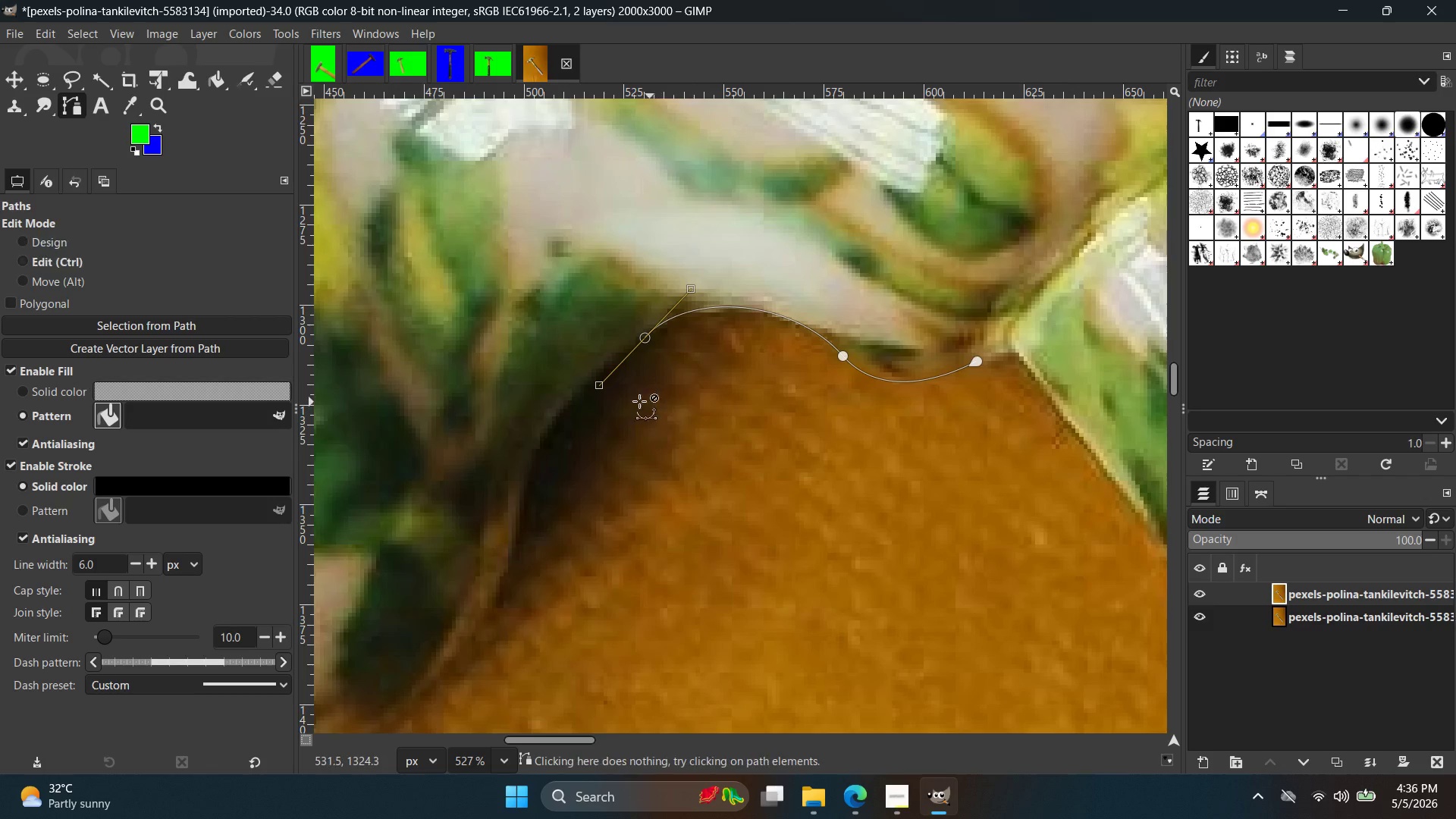 
scroll: coordinate [401, 413], scroll_direction: down, amount: 7.0
 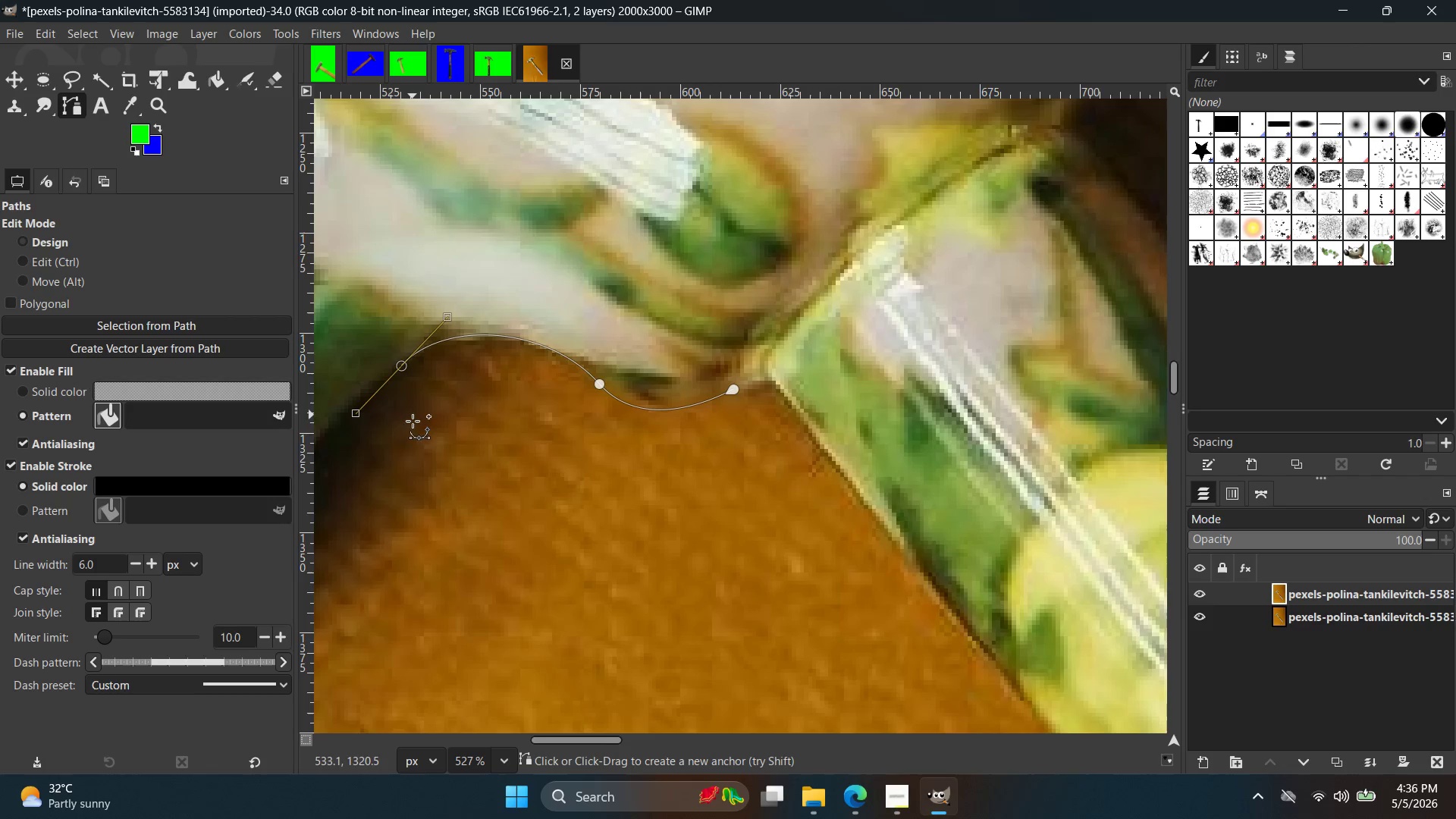 
hold_key(key=ControlLeft, duration=0.45)
 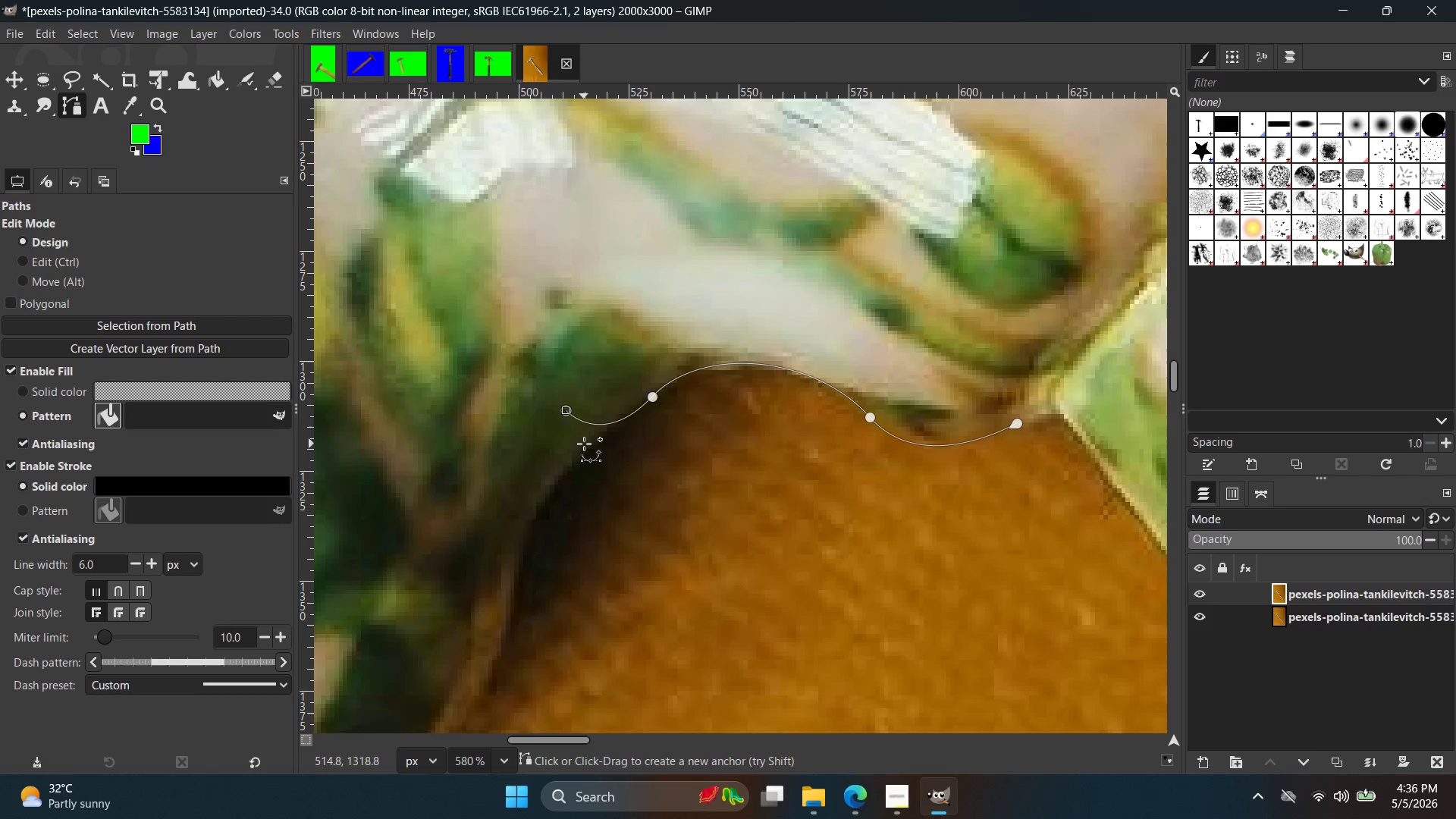 
left_click([566, 410])
 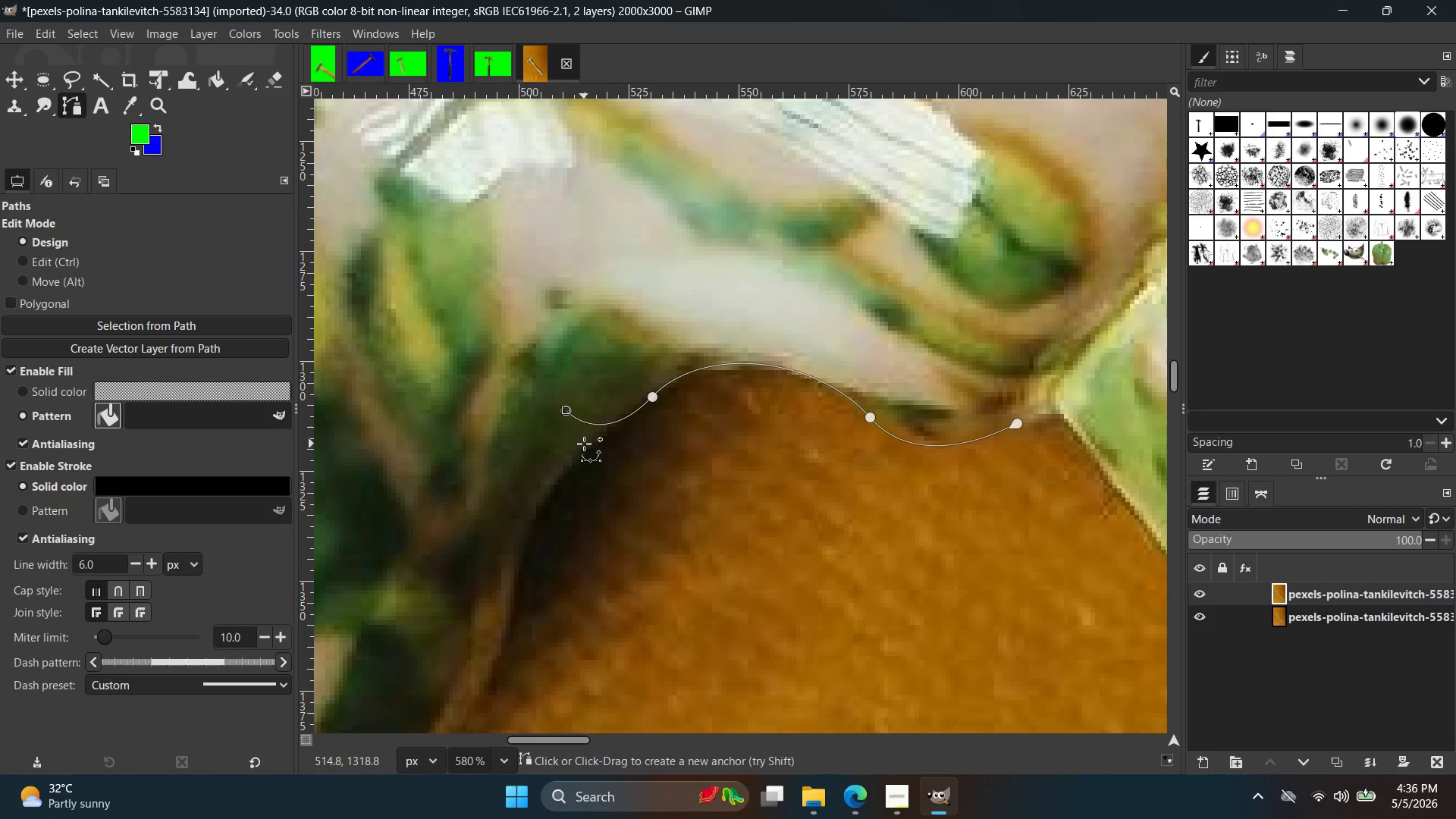 
scroll: coordinate [566, 410], scroll_direction: up, amount: 2.0
 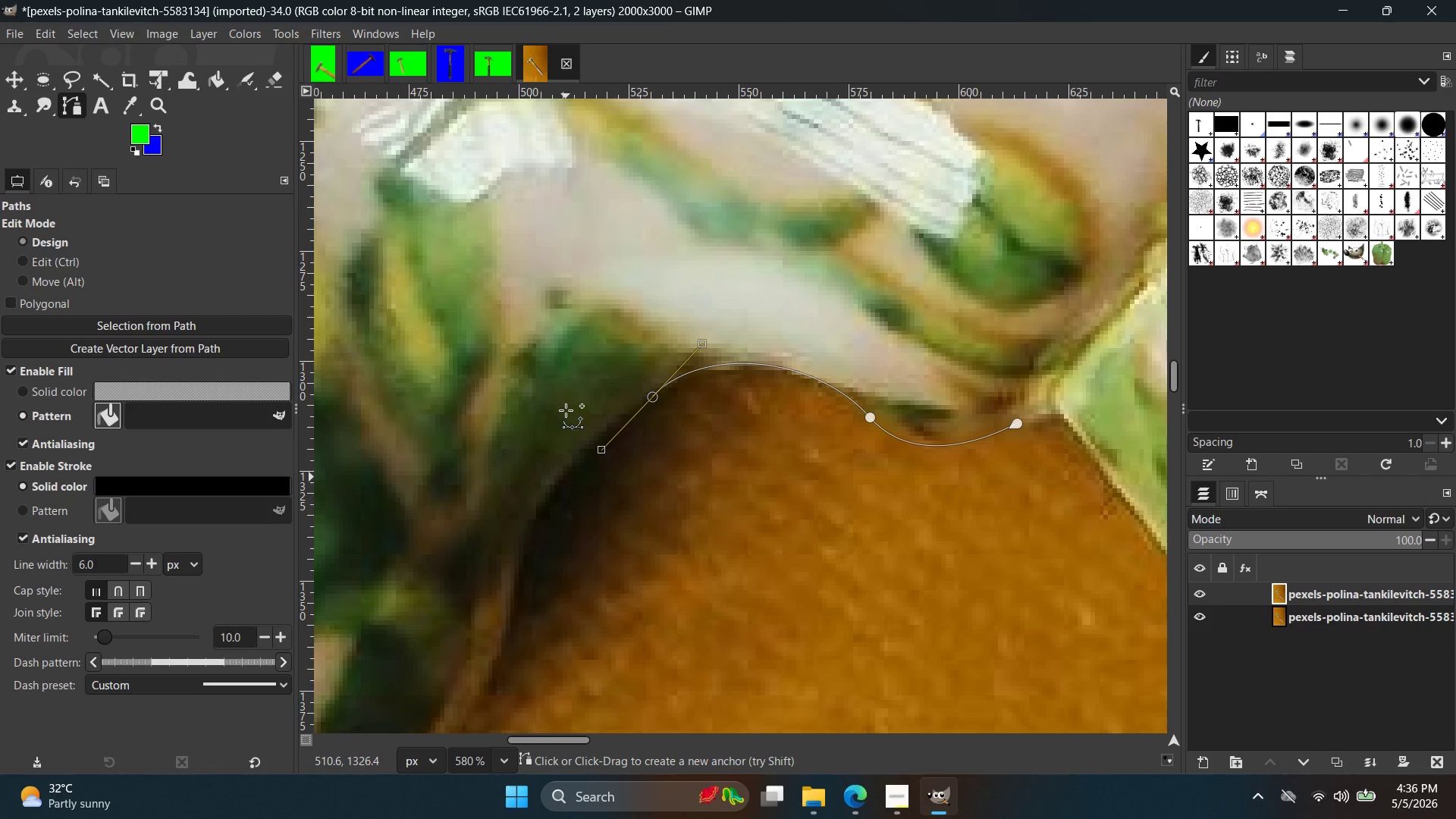 
key(Control+Z)
 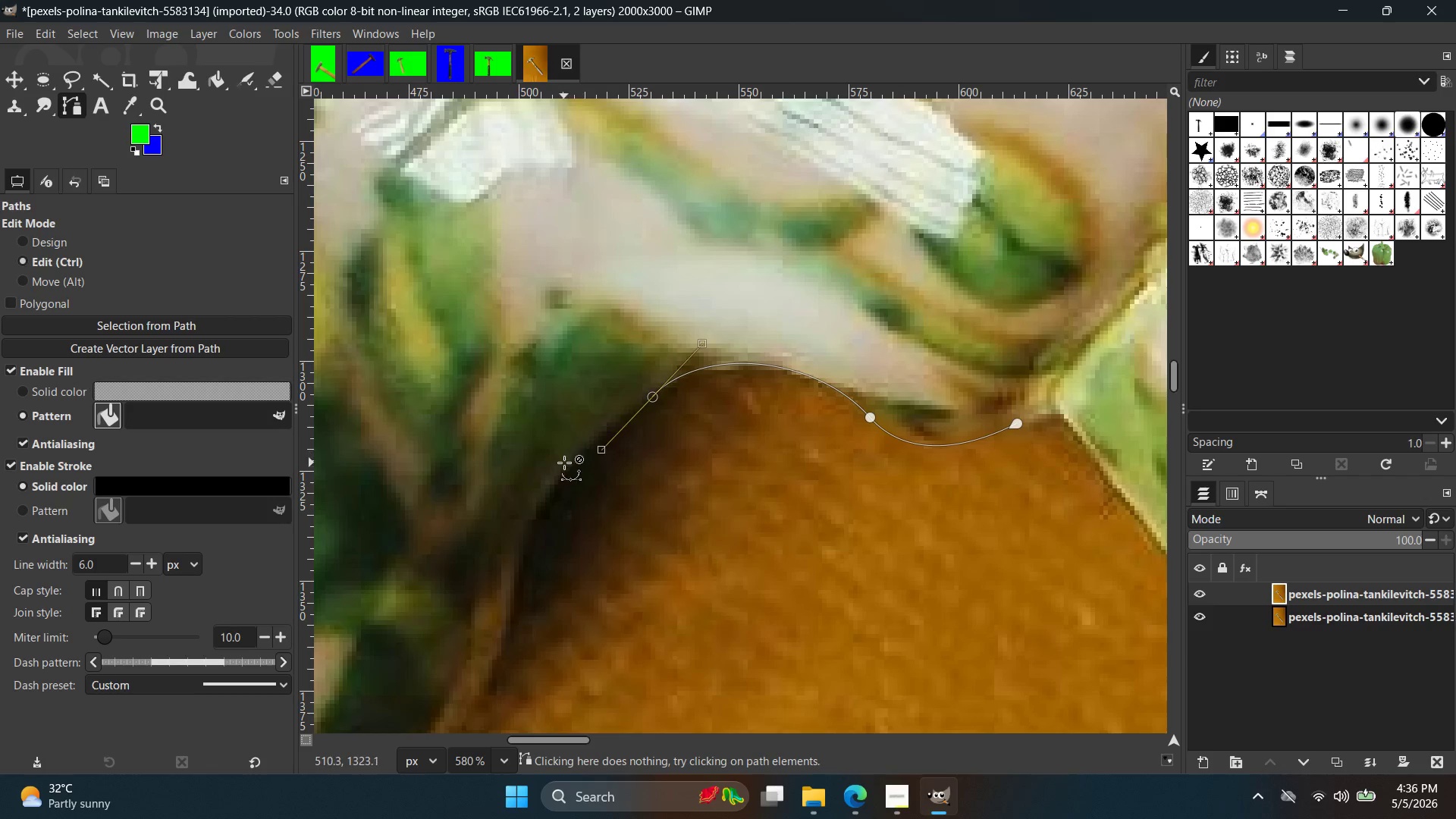 
left_click([564, 463])
 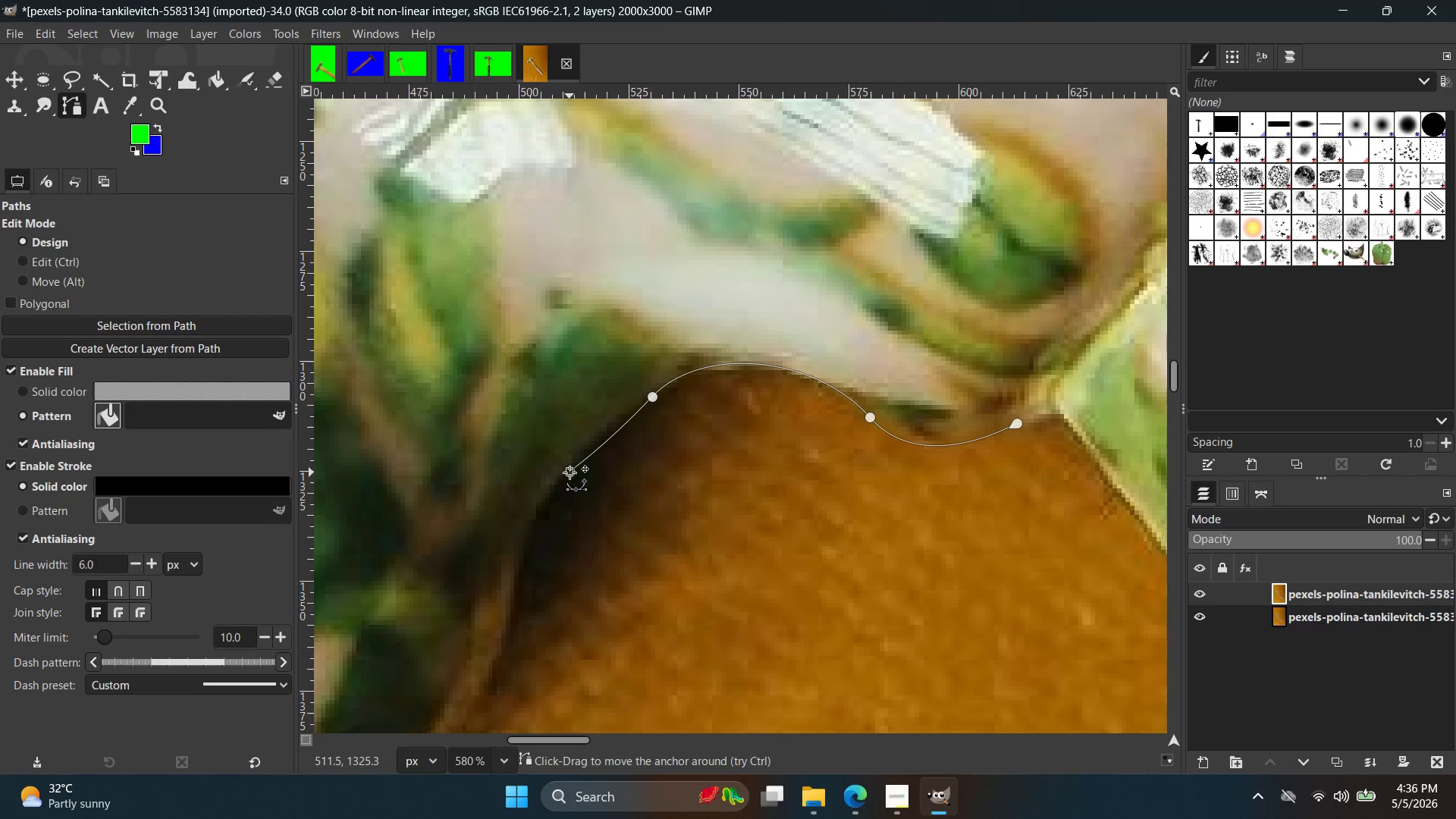 
key(Control+Z)
 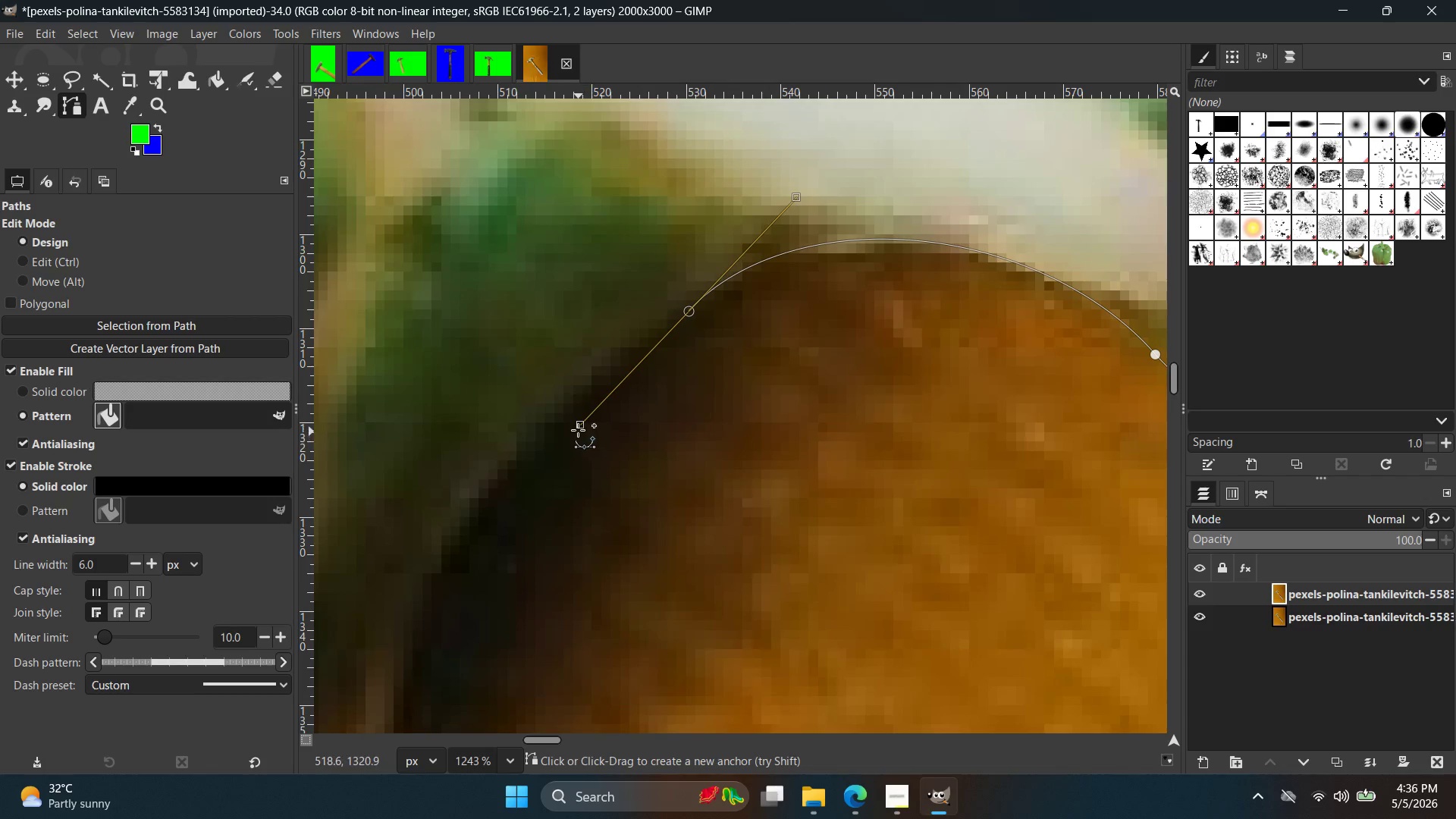 
scroll: coordinate [598, 460], scroll_direction: up, amount: 8.0
 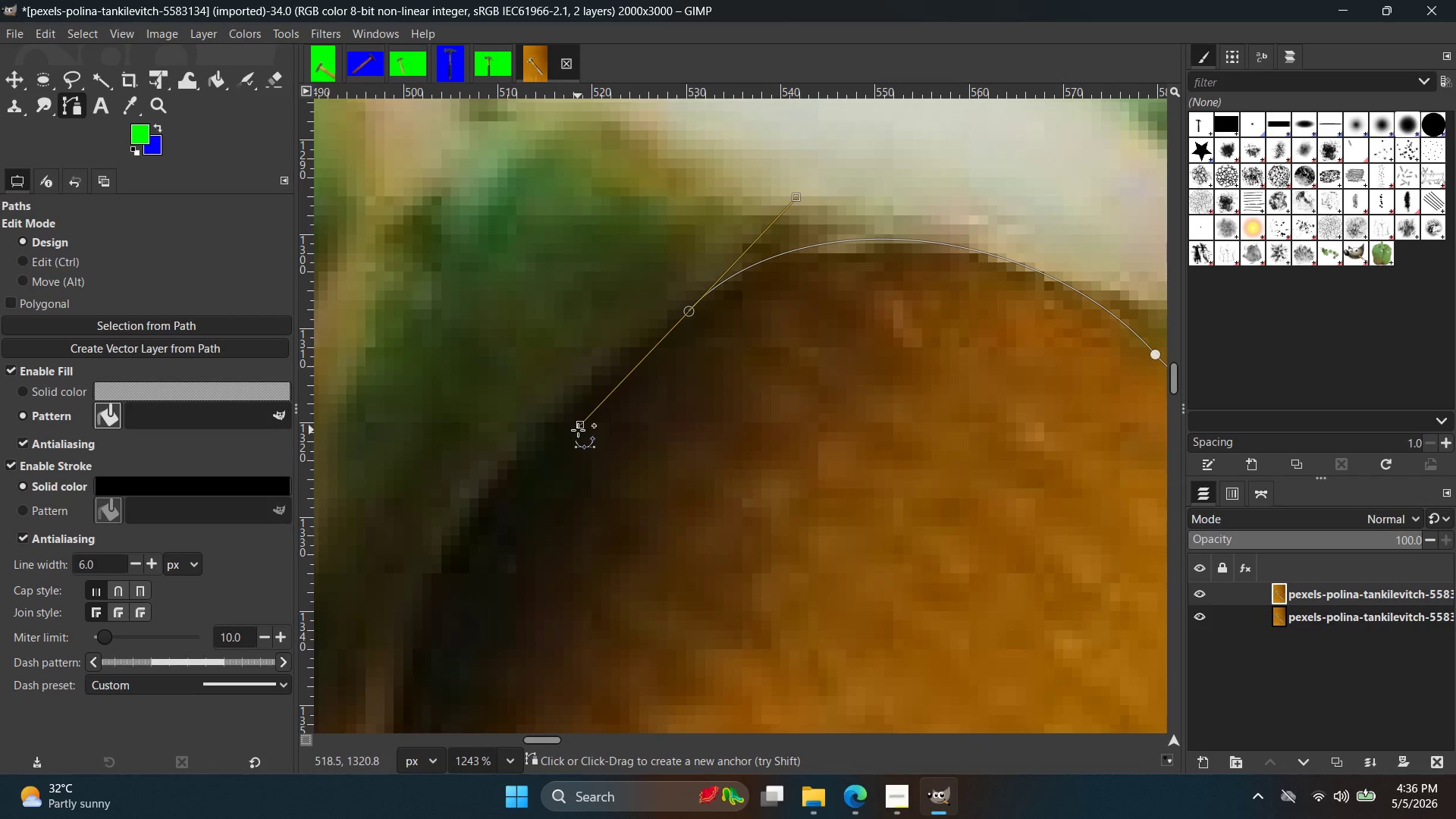 
left_click_drag(start_coordinate=[578, 429], to_coordinate=[541, 415])
 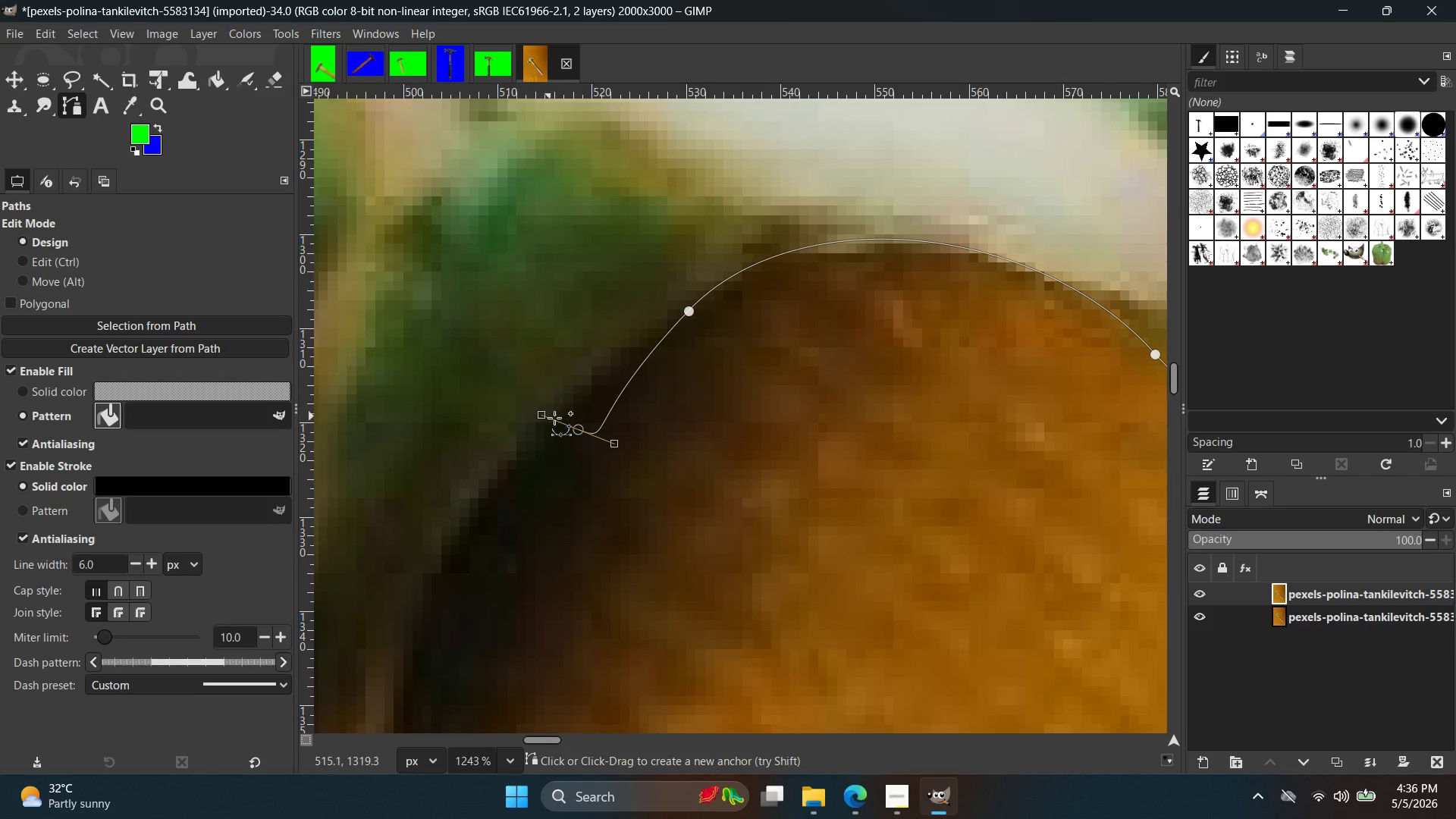 
key(Control+ControlLeft)
 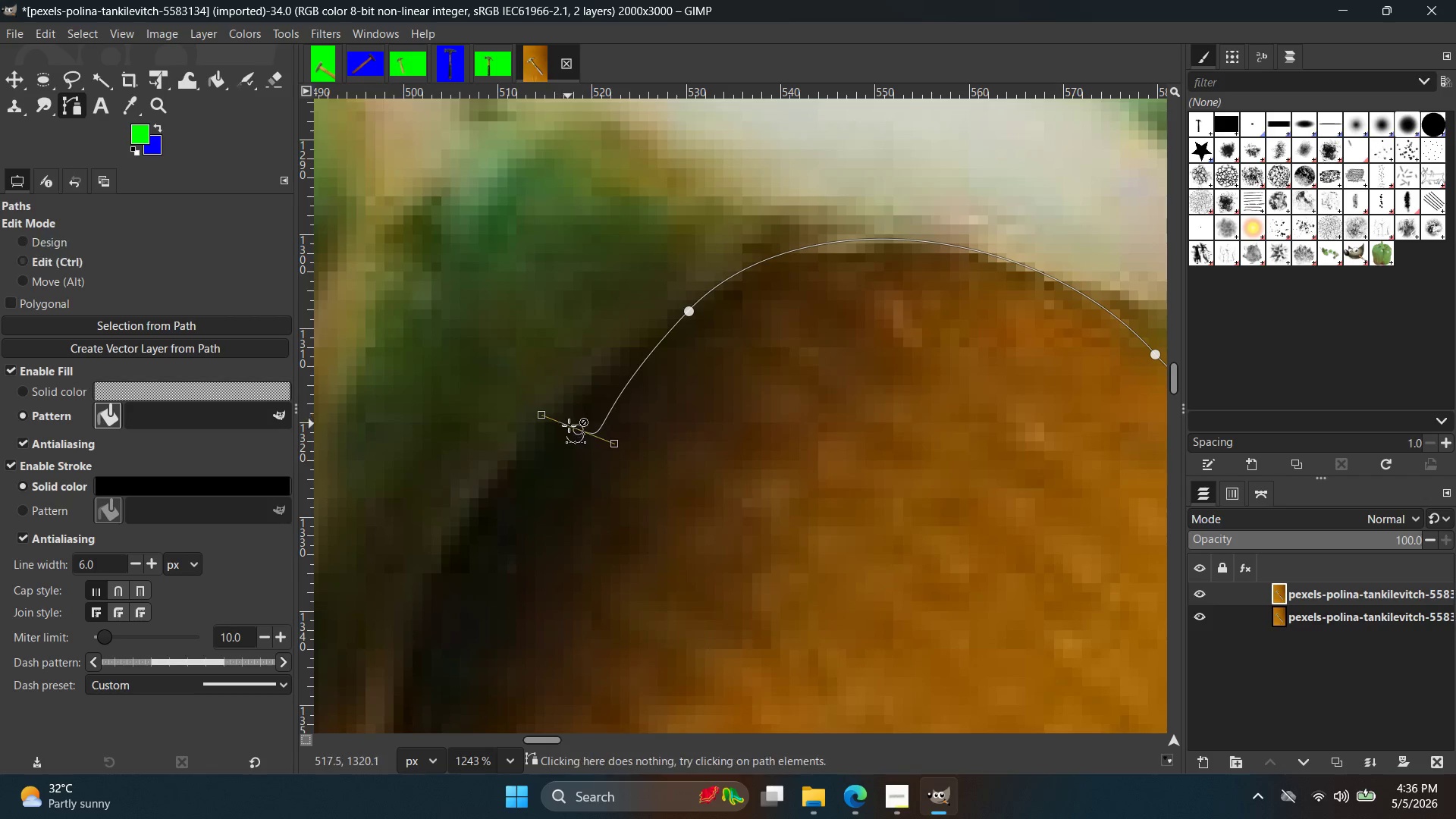 
key(Control+Z)
 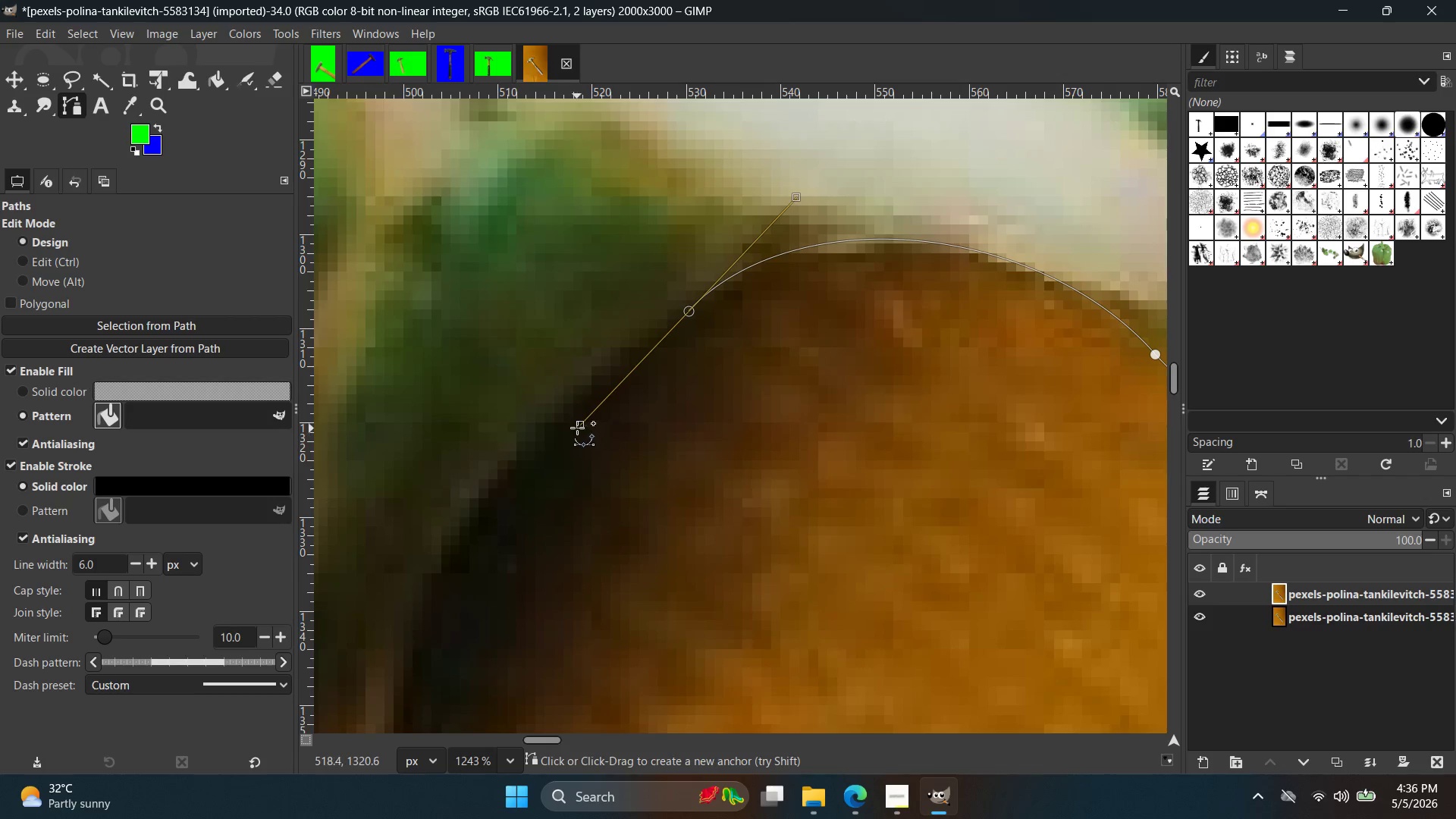 
left_click_drag(start_coordinate=[579, 424], to_coordinate=[554, 416])
 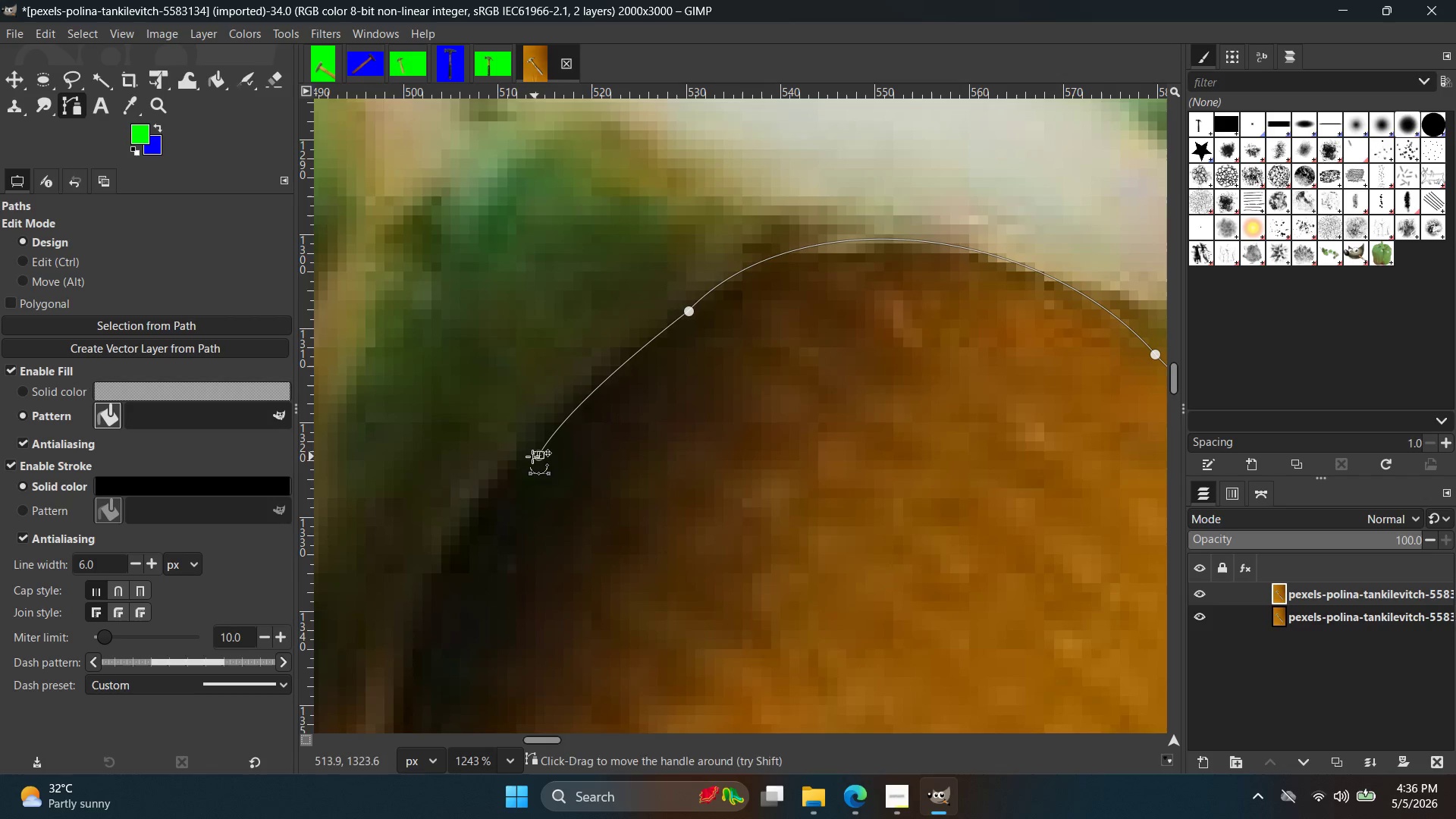 
key(Control+ControlLeft)
 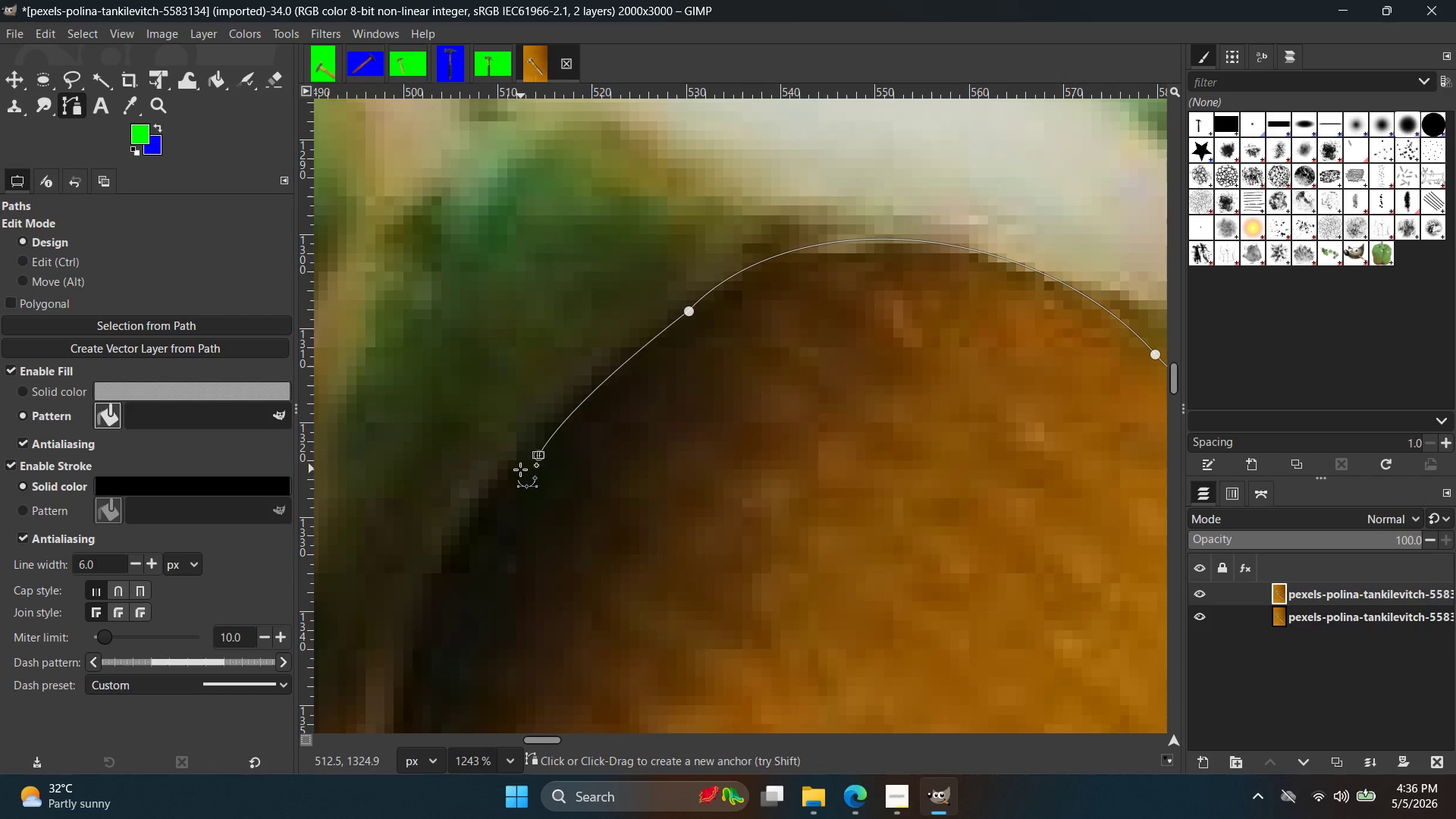 
key(Control+Z)
 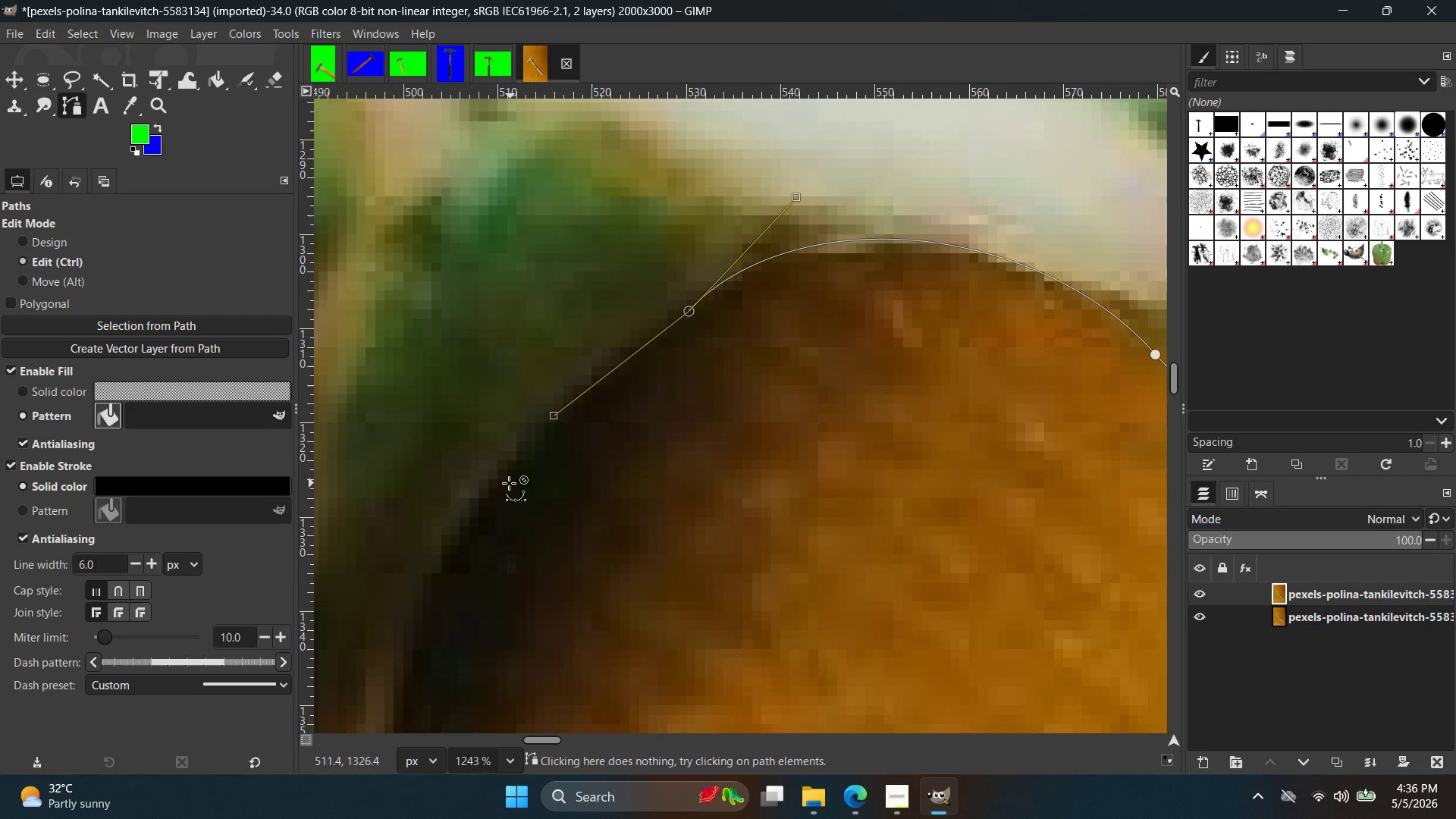 
left_click([509, 484])
 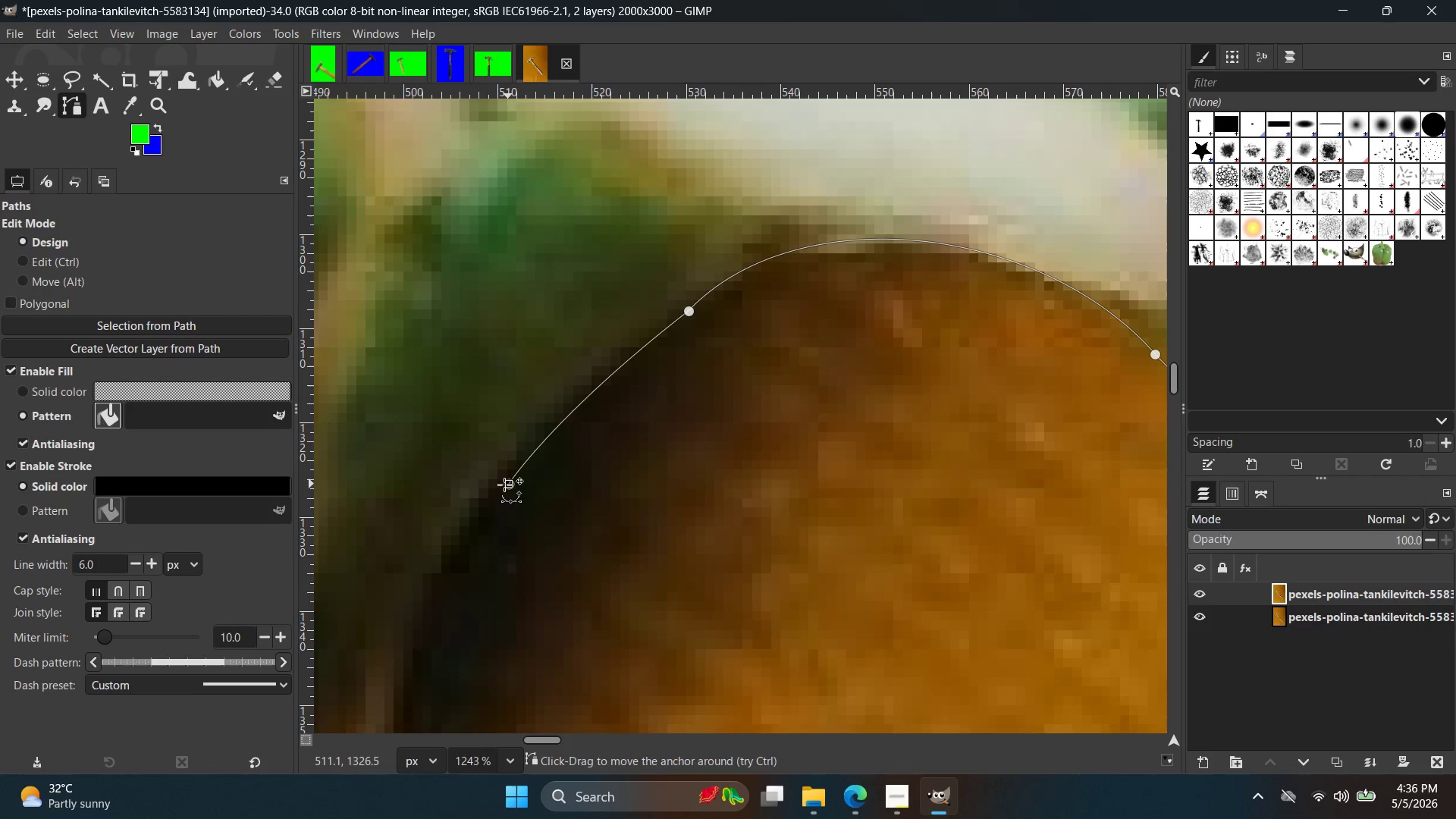 
key(Control+ControlLeft)
 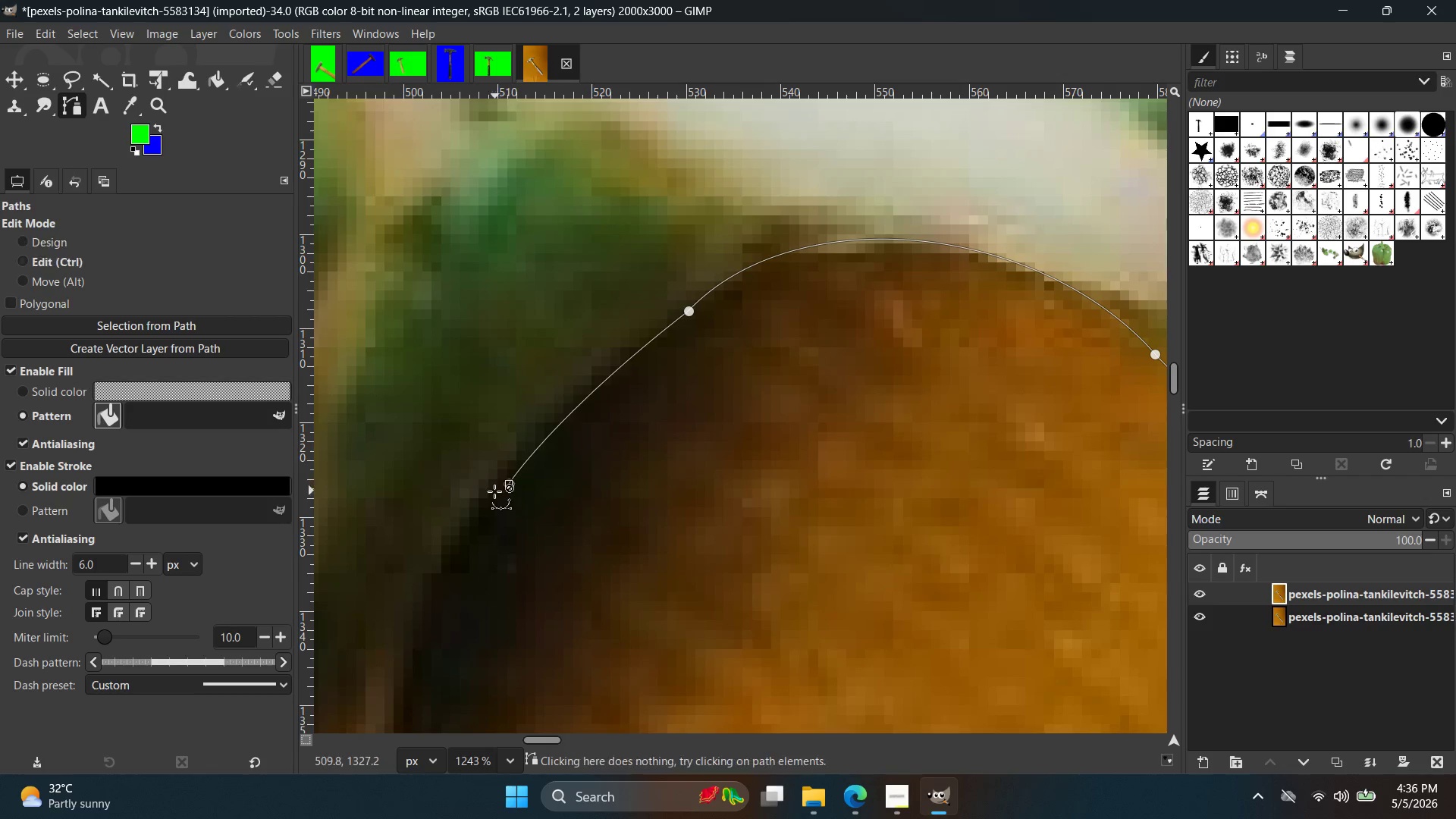 
key(Control+Z)
 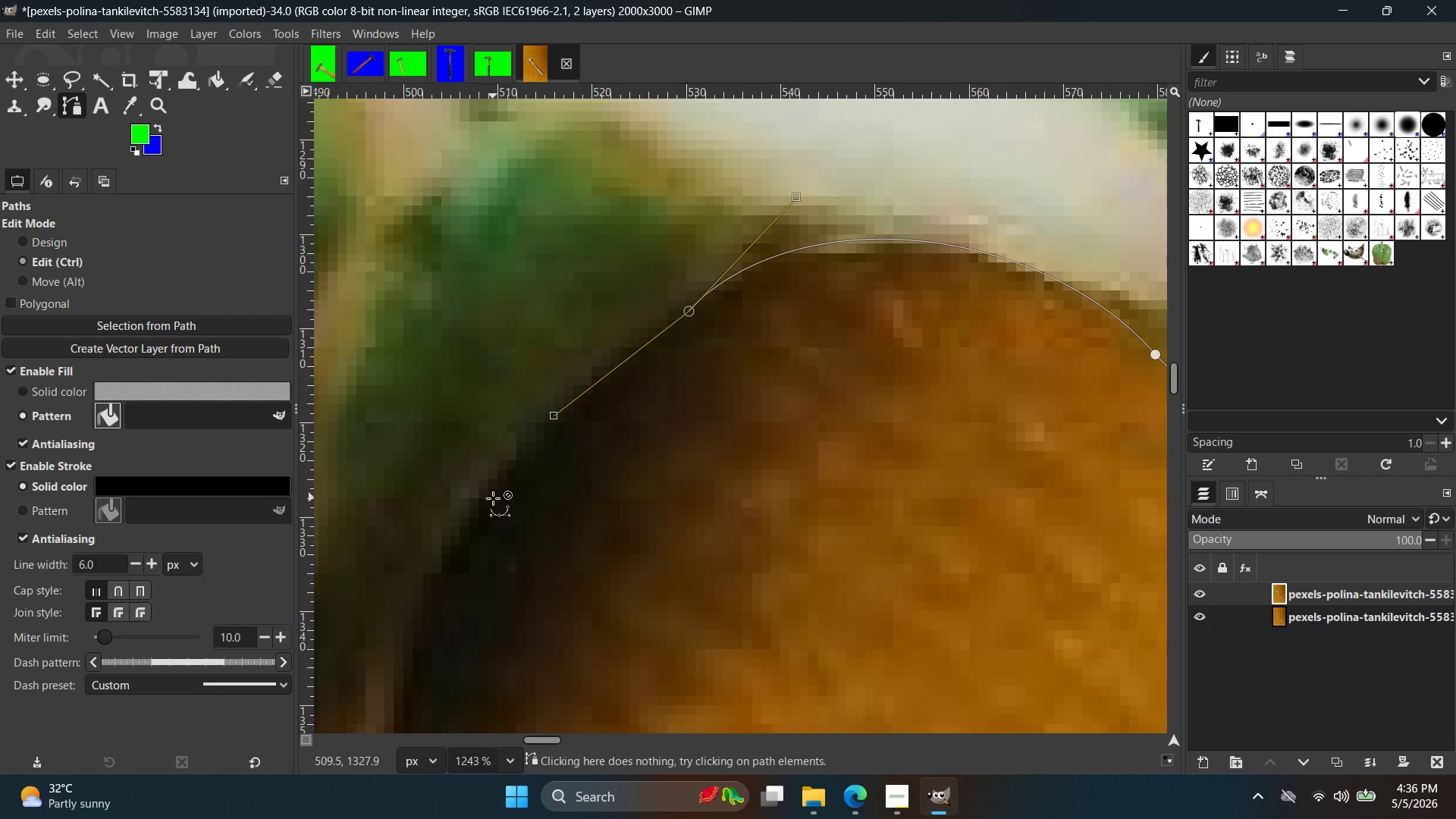 
left_click([493, 503])
 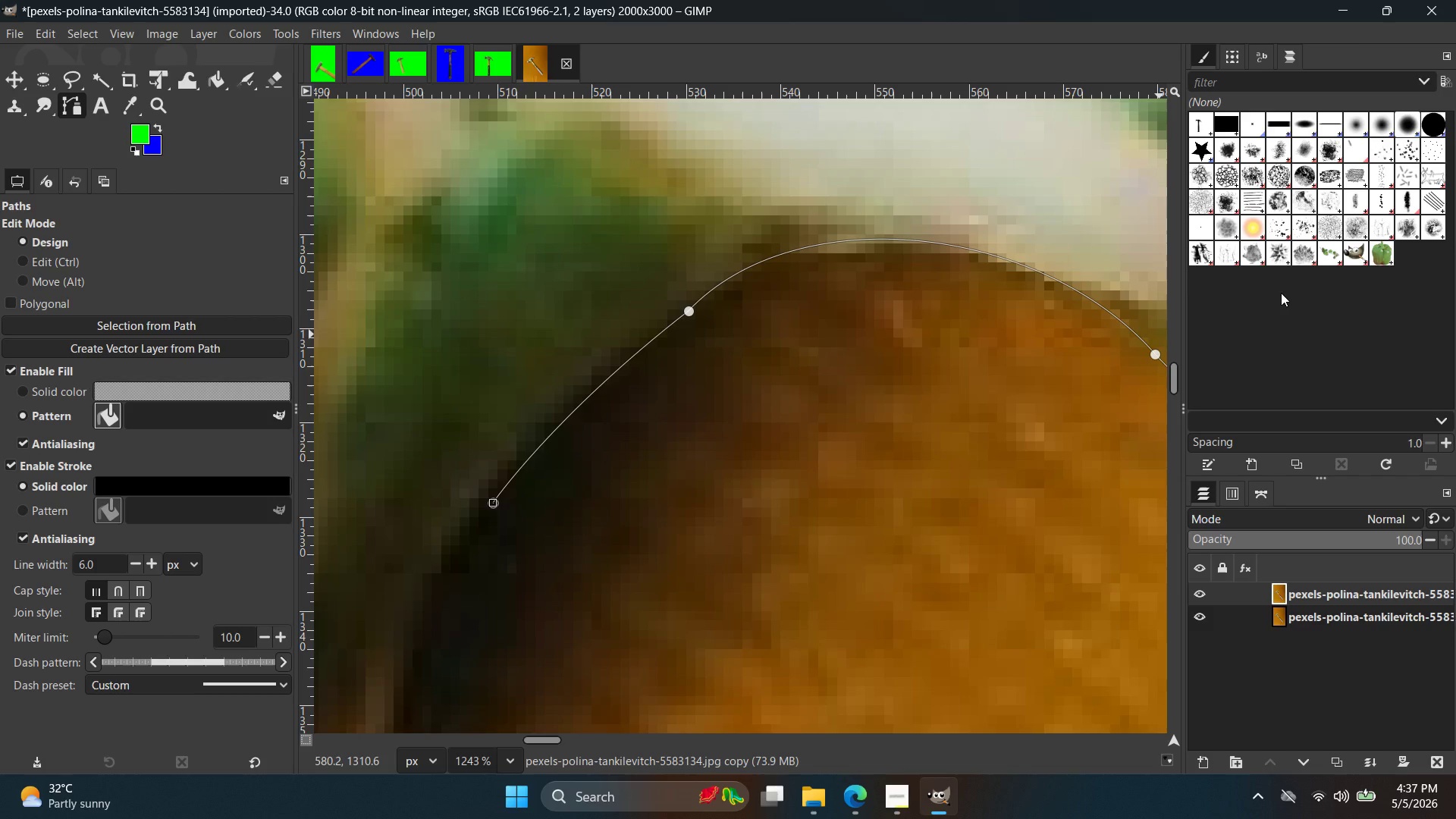 
wait(72.58)
 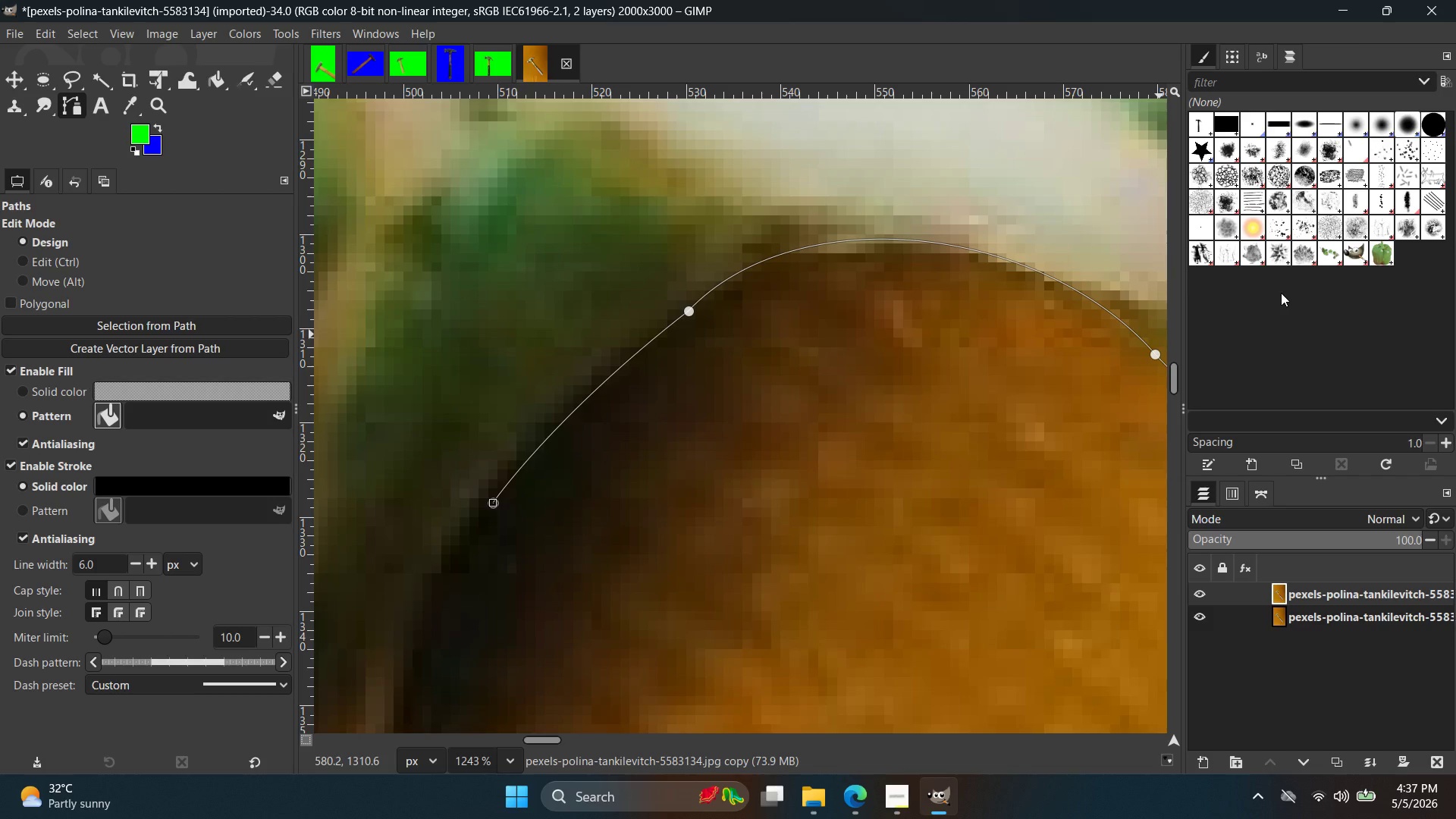 
key(Control+Z)
 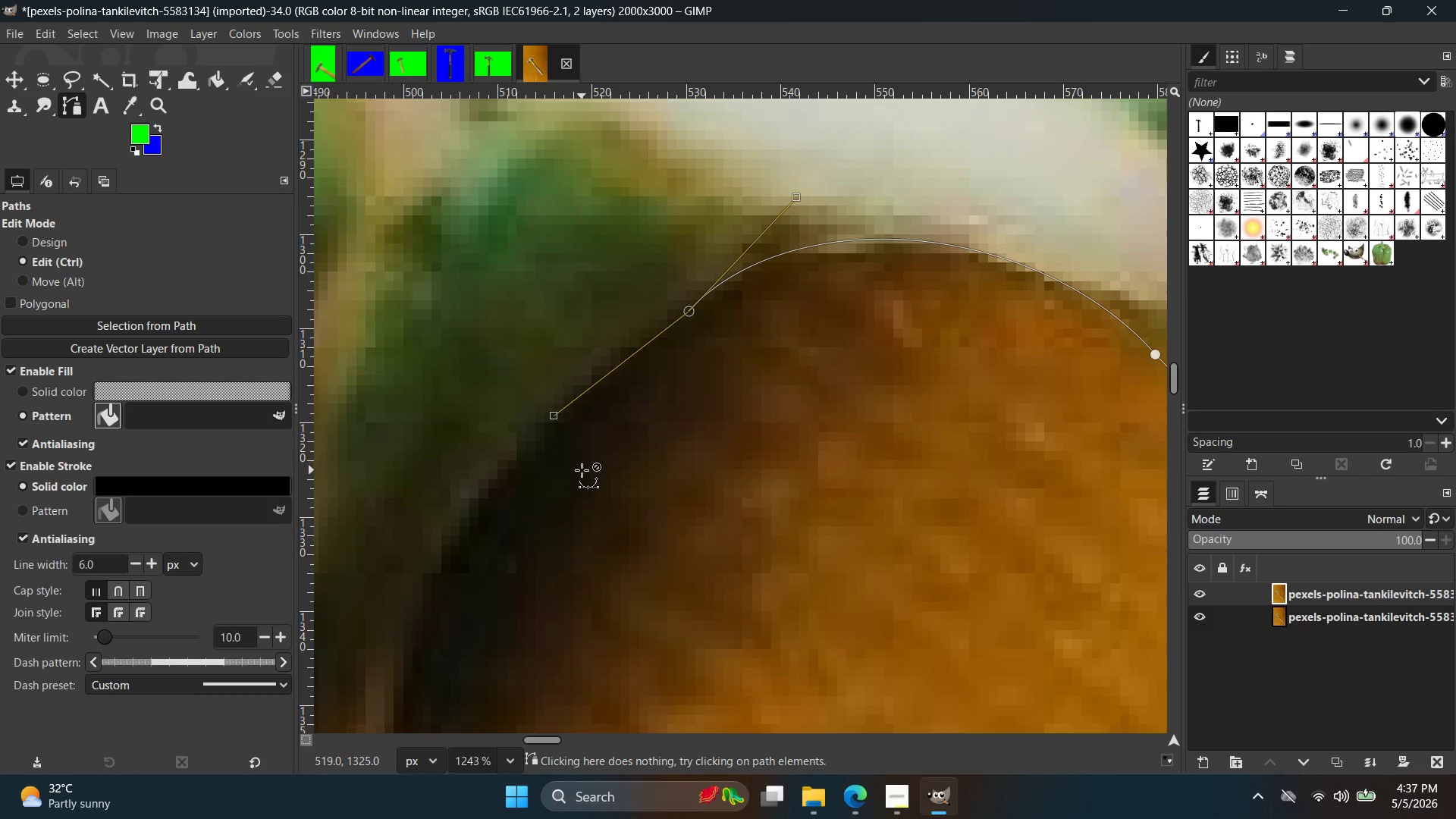 
scroll: coordinate [582, 470], scroll_direction: up, amount: 4.0
 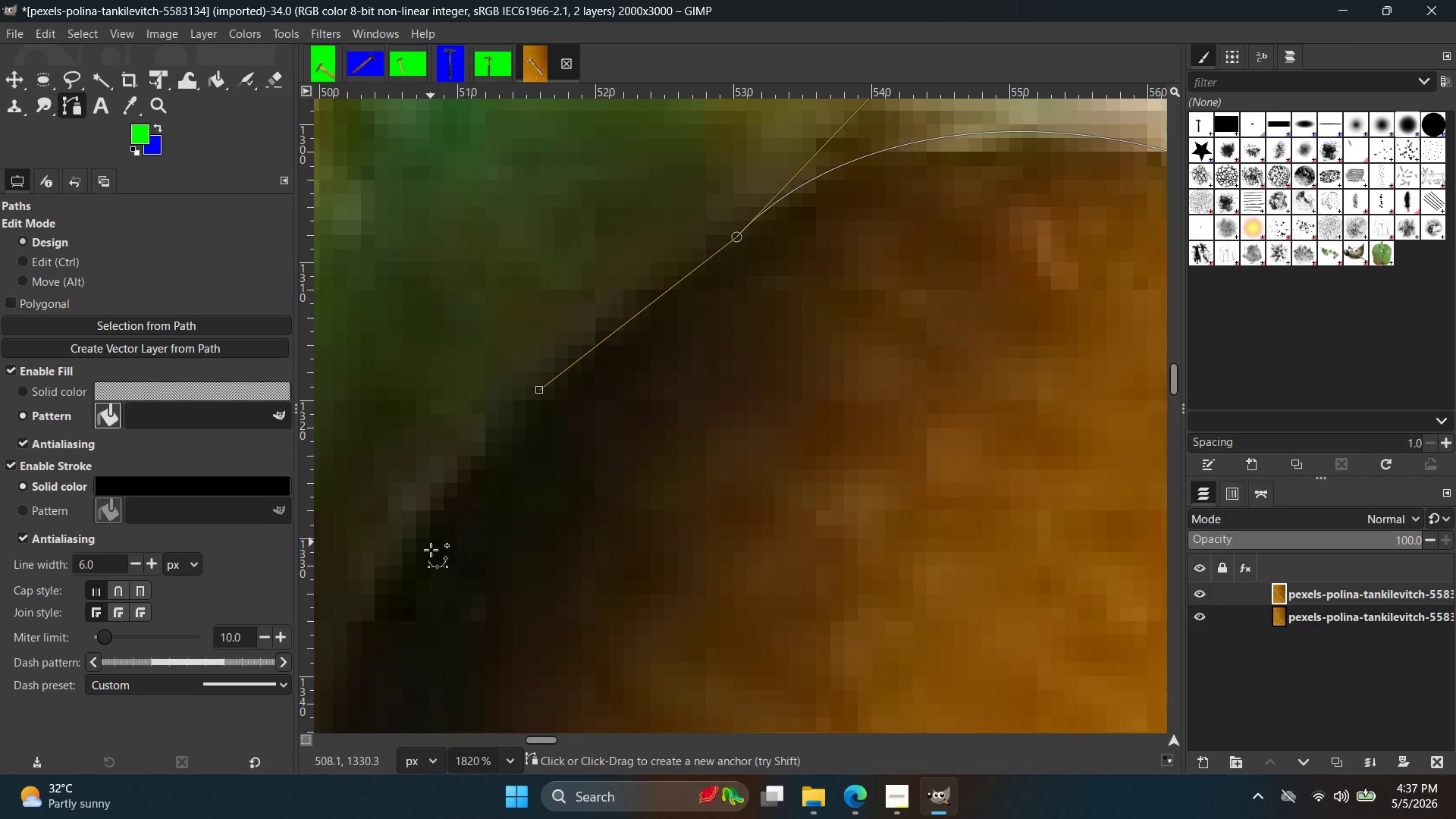 
left_click_drag(start_coordinate=[431, 554], to_coordinate=[398, 652])
 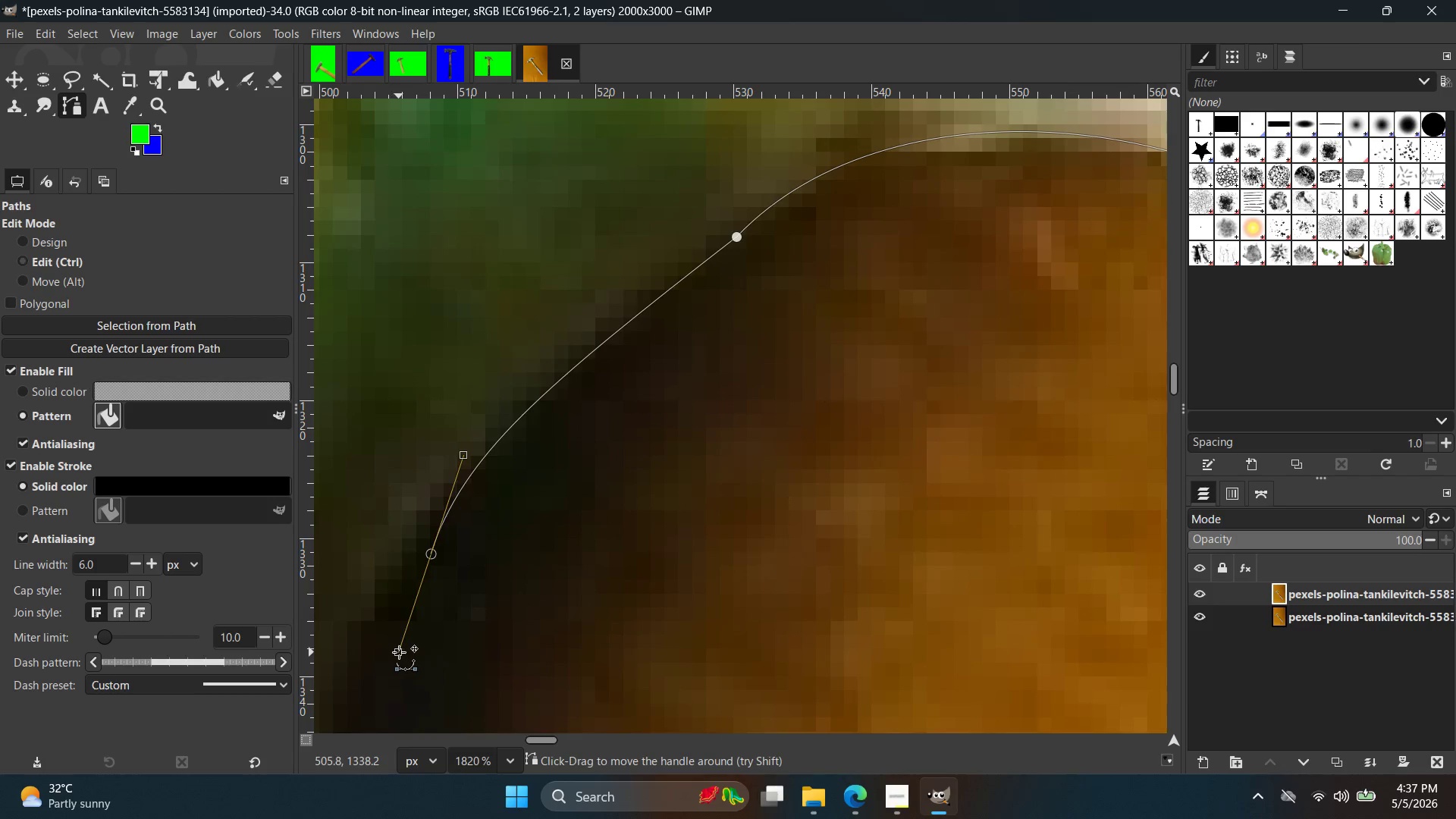 
key(Control+Z)
 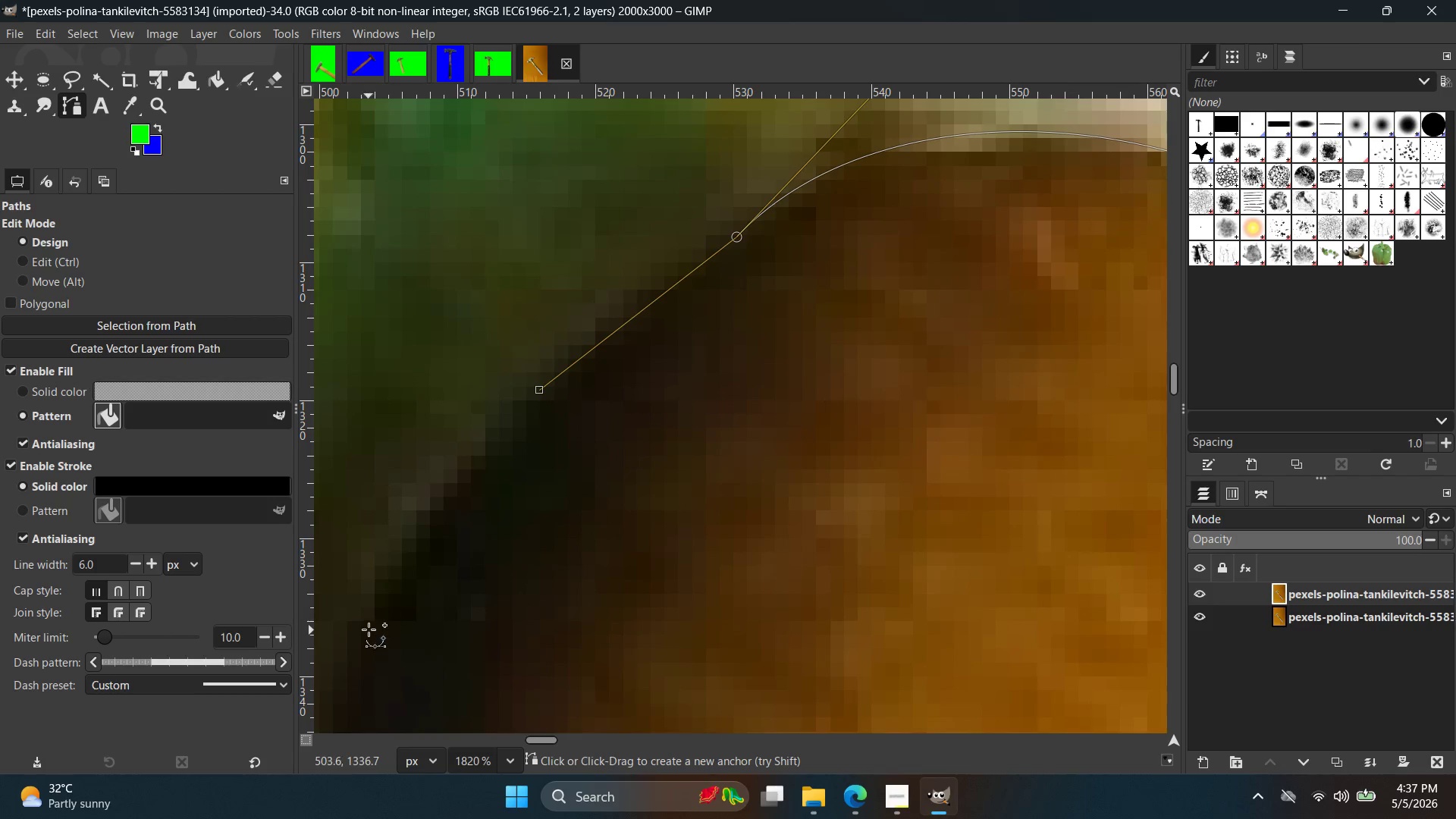 
left_click_drag(start_coordinate=[361, 605], to_coordinate=[299, 720])
 